 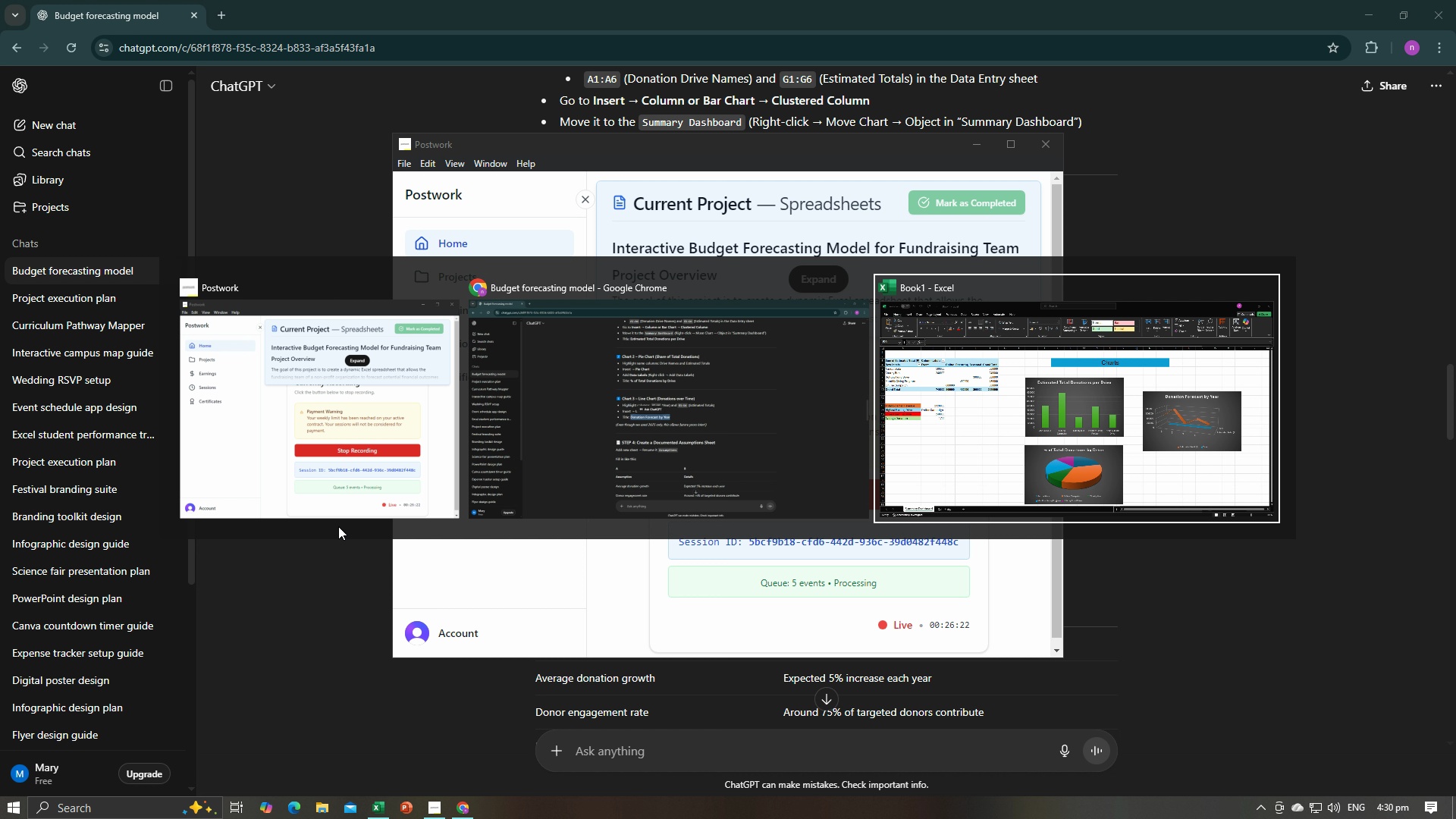 
key(Alt+Tab)
 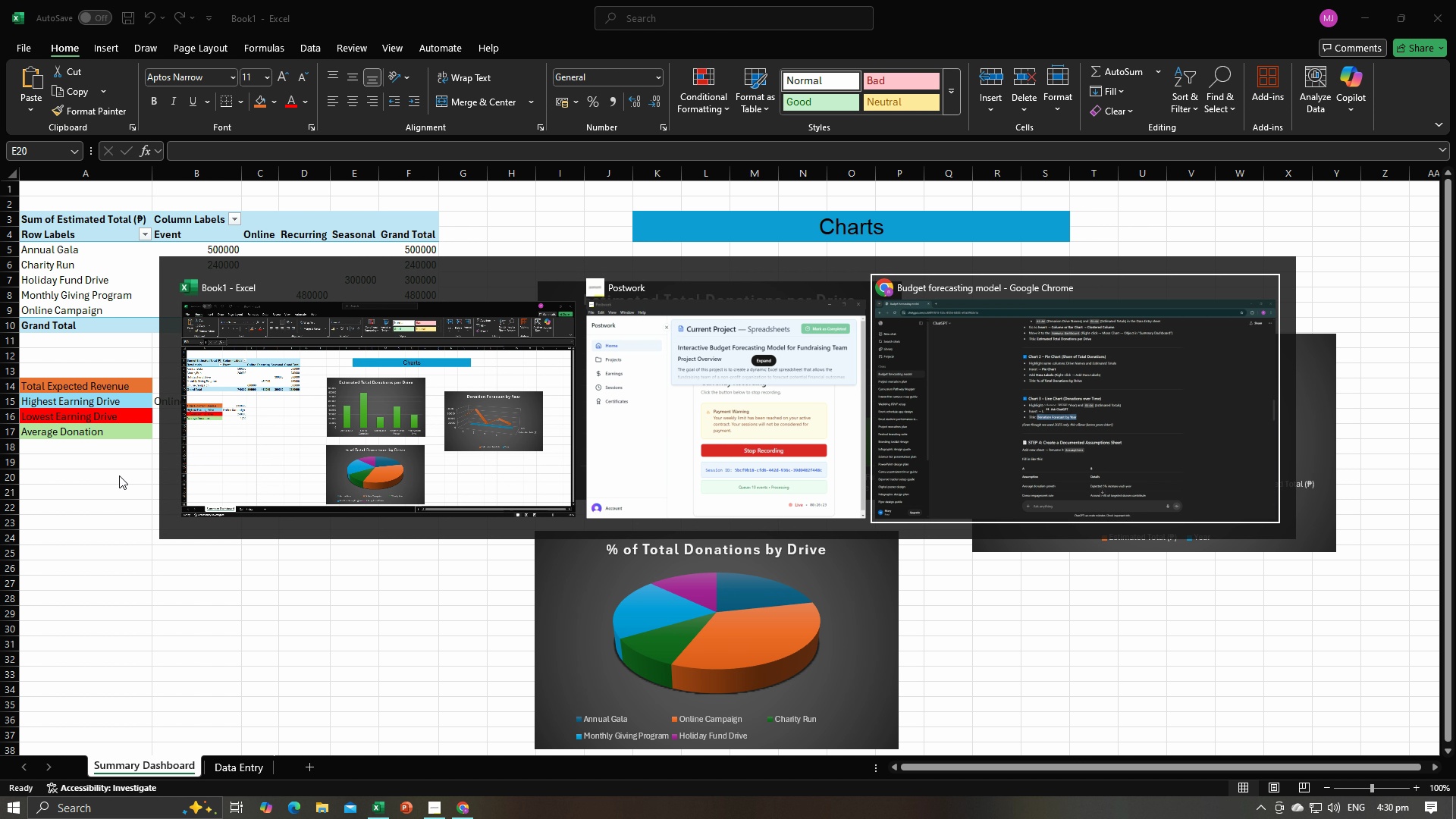 
key(Alt+Tab)
 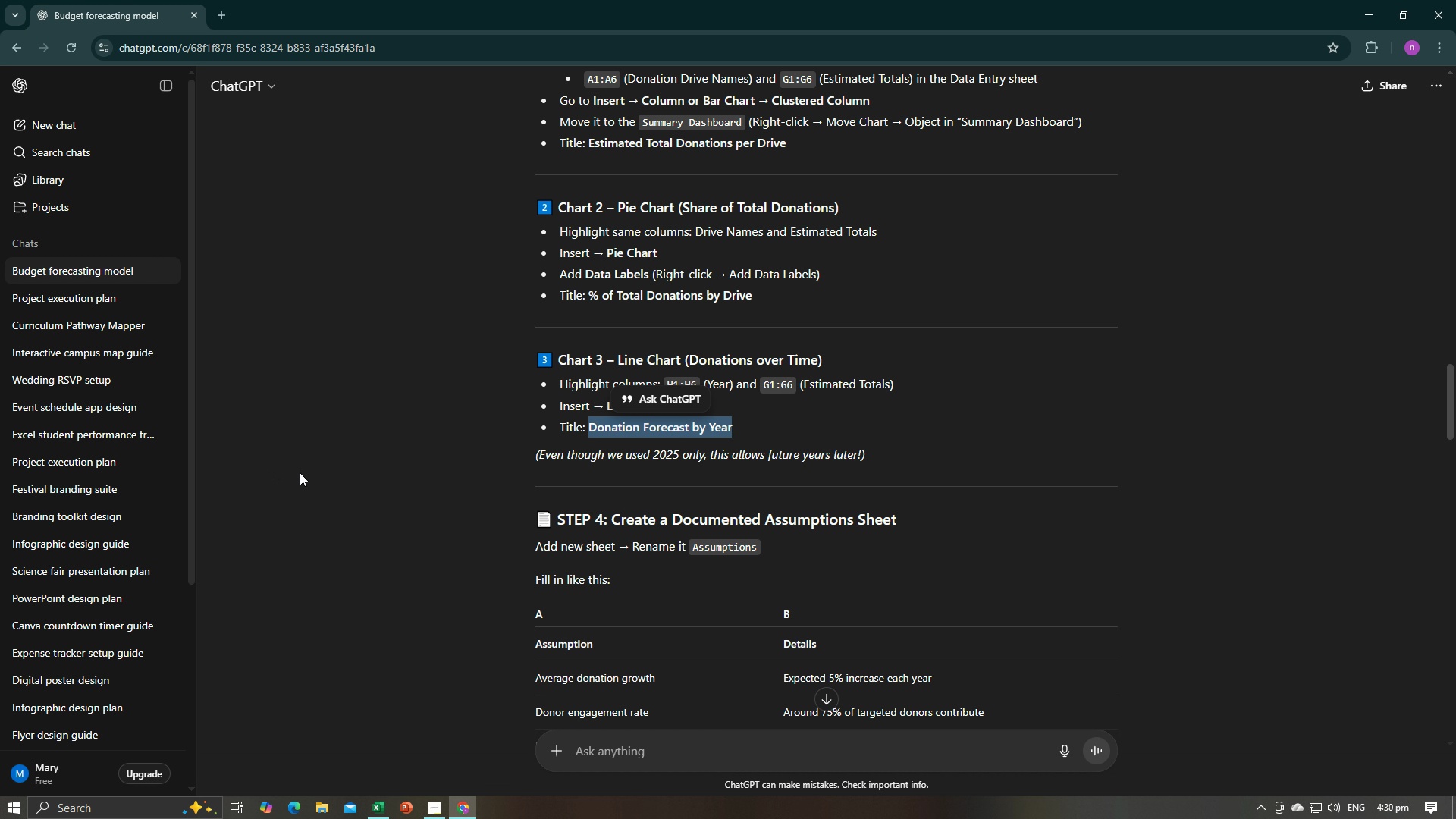 
scroll: coordinate [381, 487], scroll_direction: down, amount: 2.0
 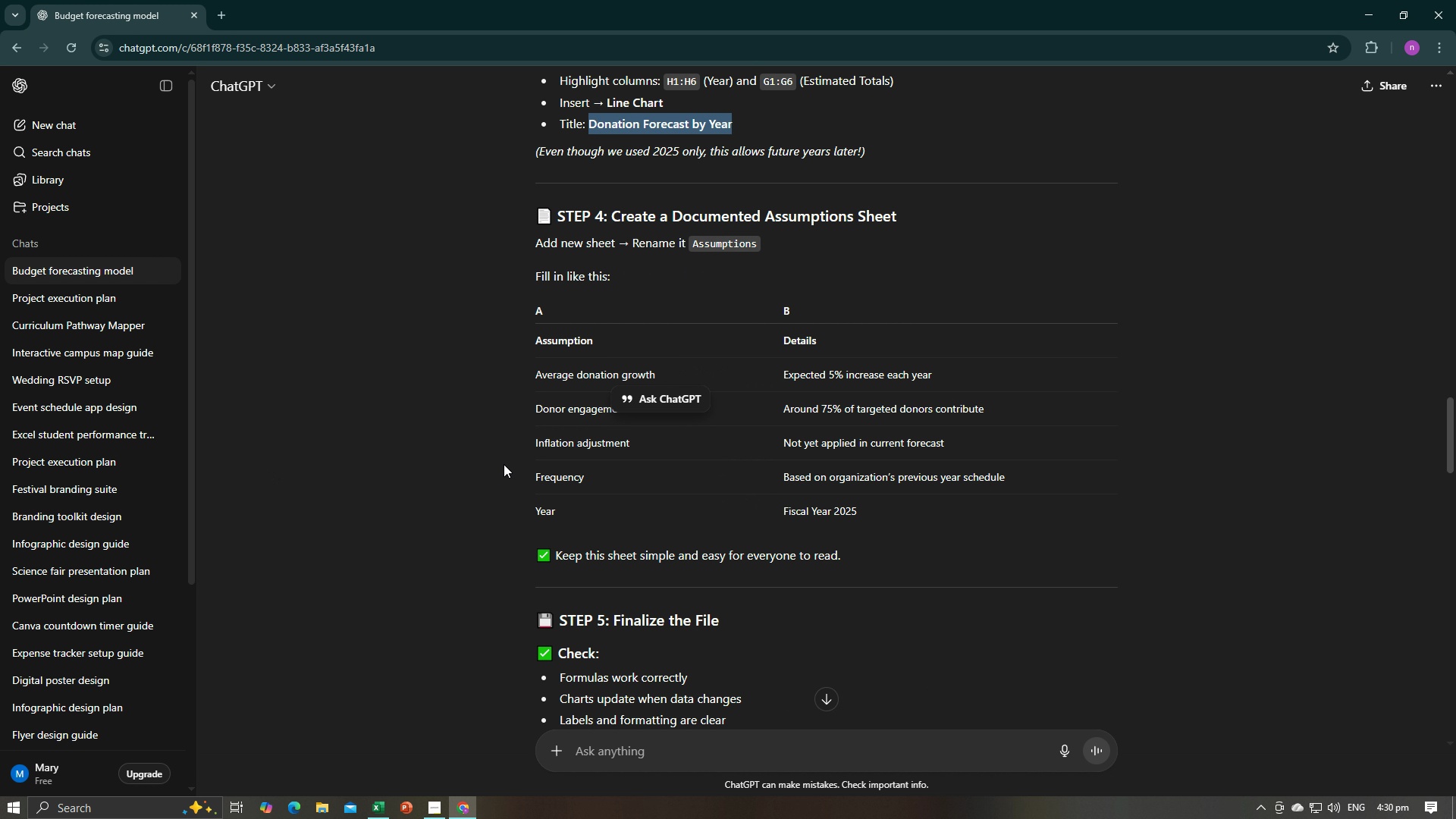 
wait(9.71)
 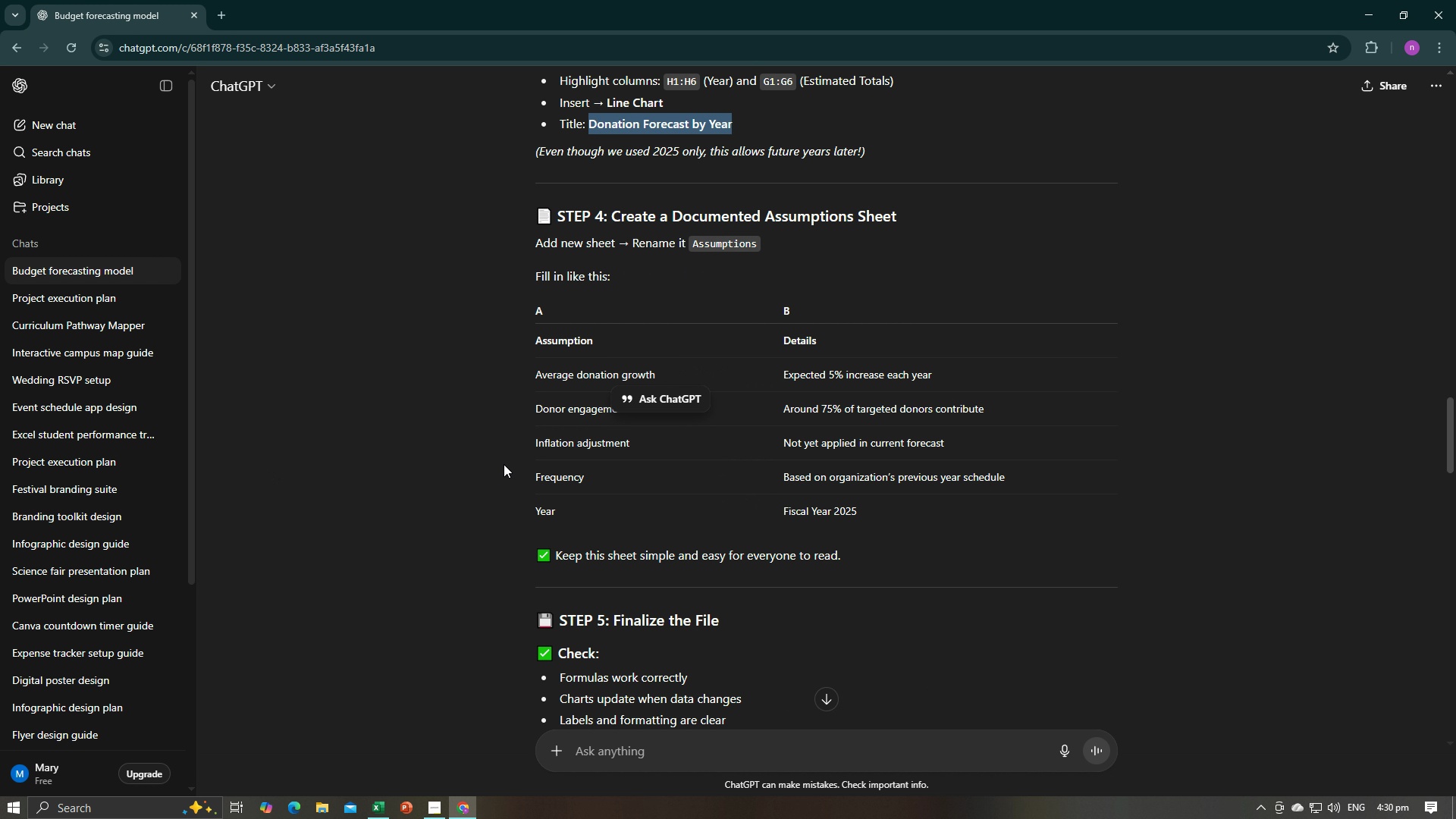 
key(Alt+AltLeft)
 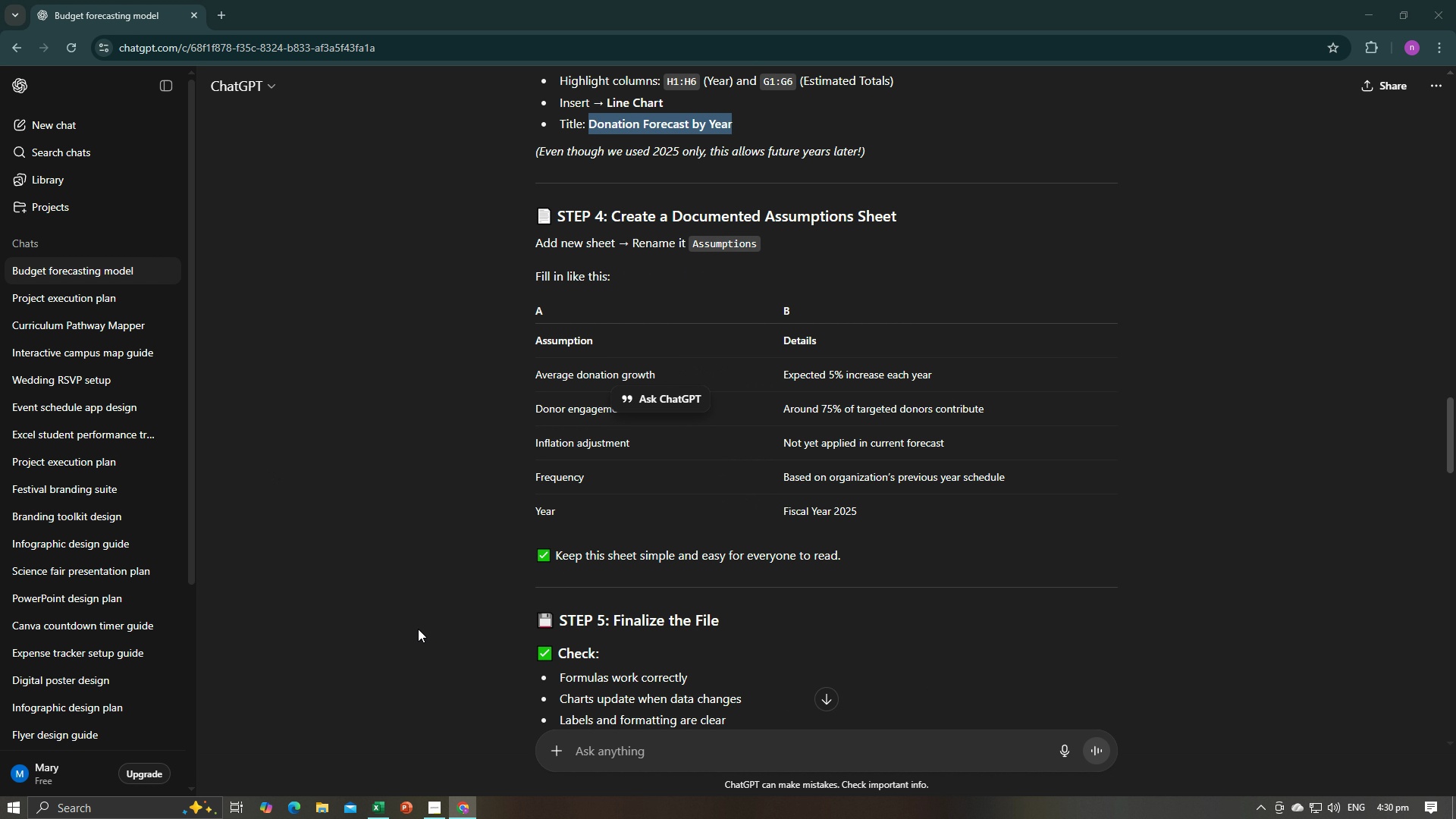 
key(Alt+Tab)
 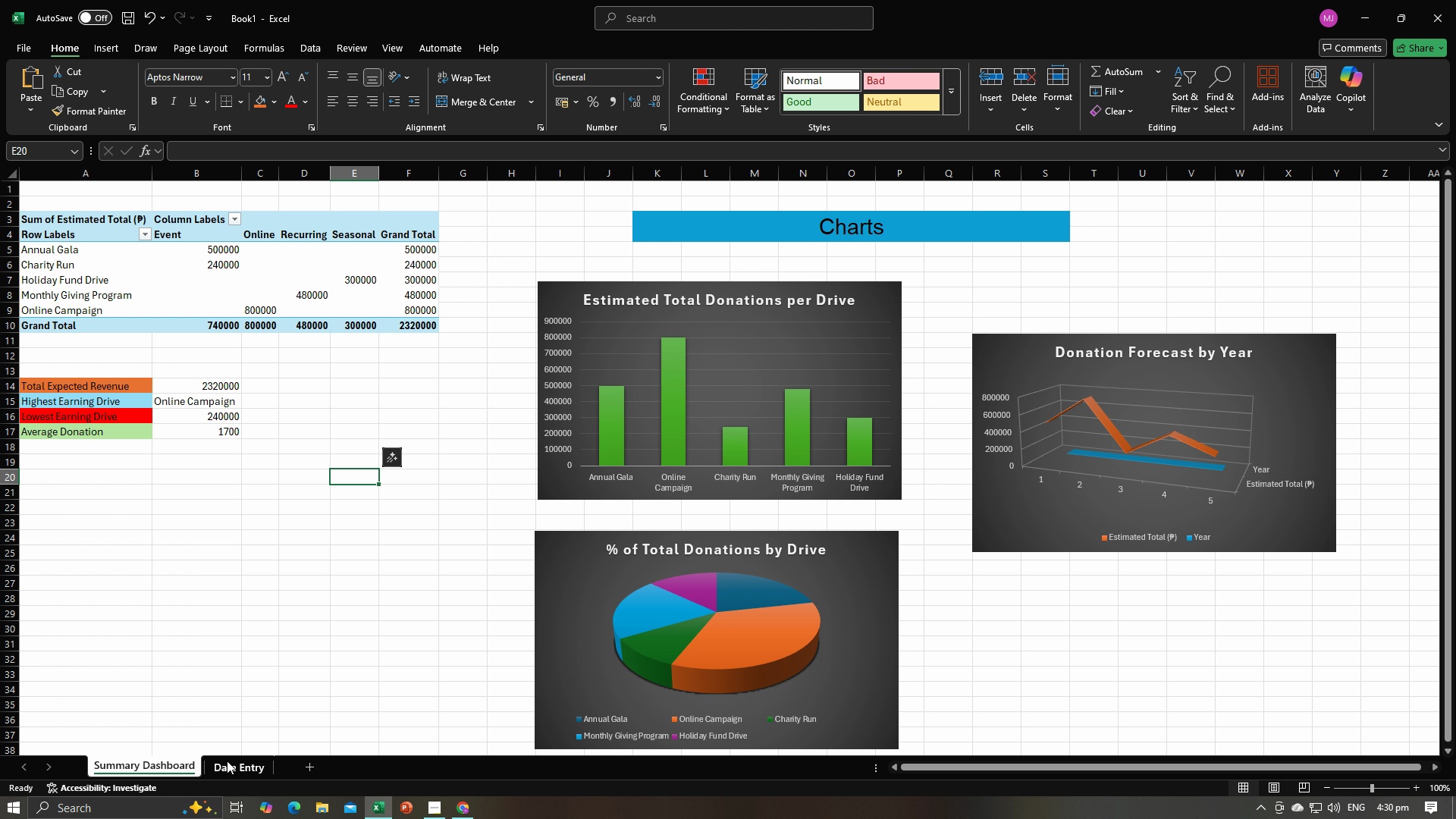 
left_click_drag(start_coordinate=[245, 763], to_coordinate=[161, 765])
 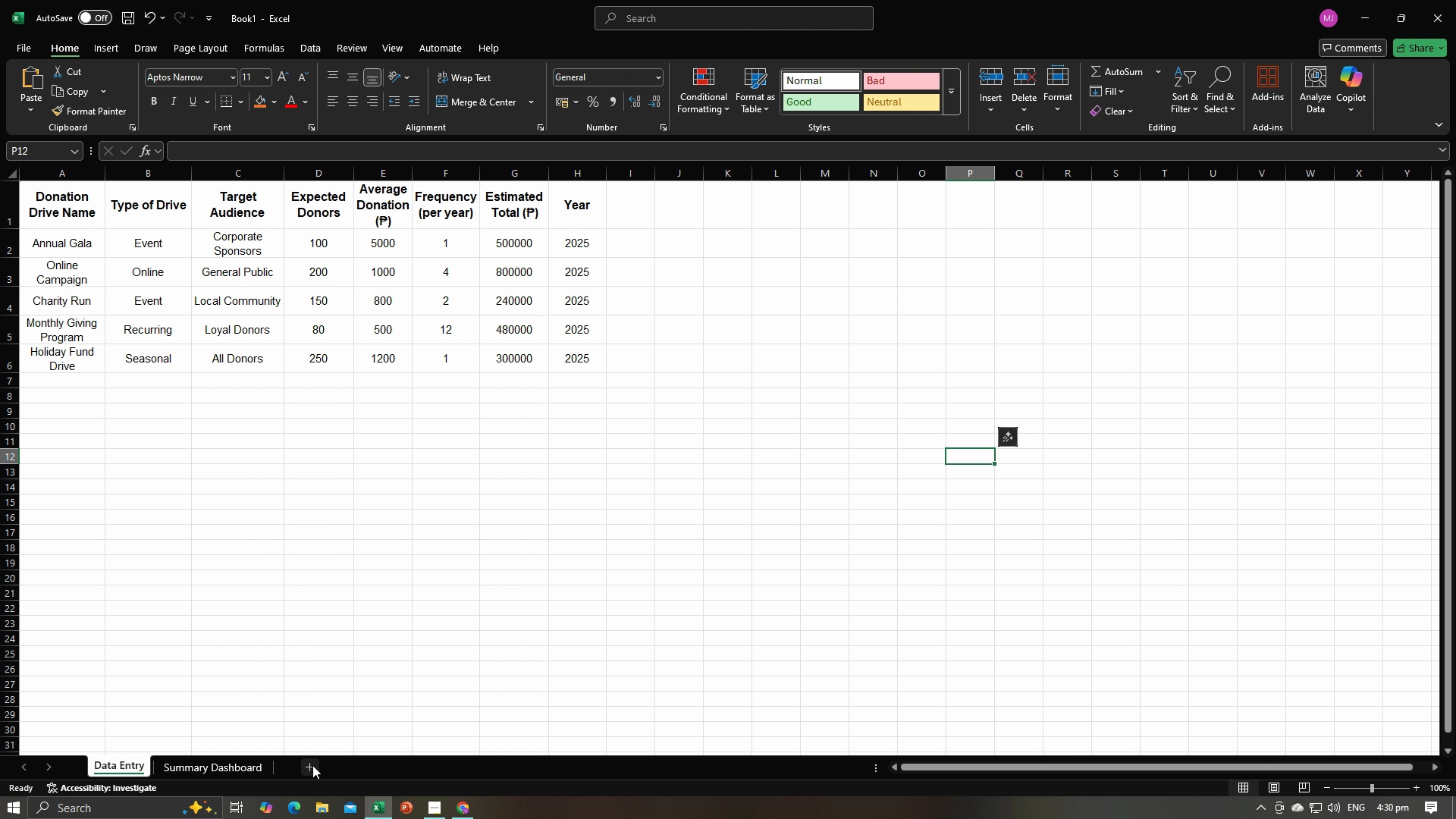 
left_click([312, 765])
 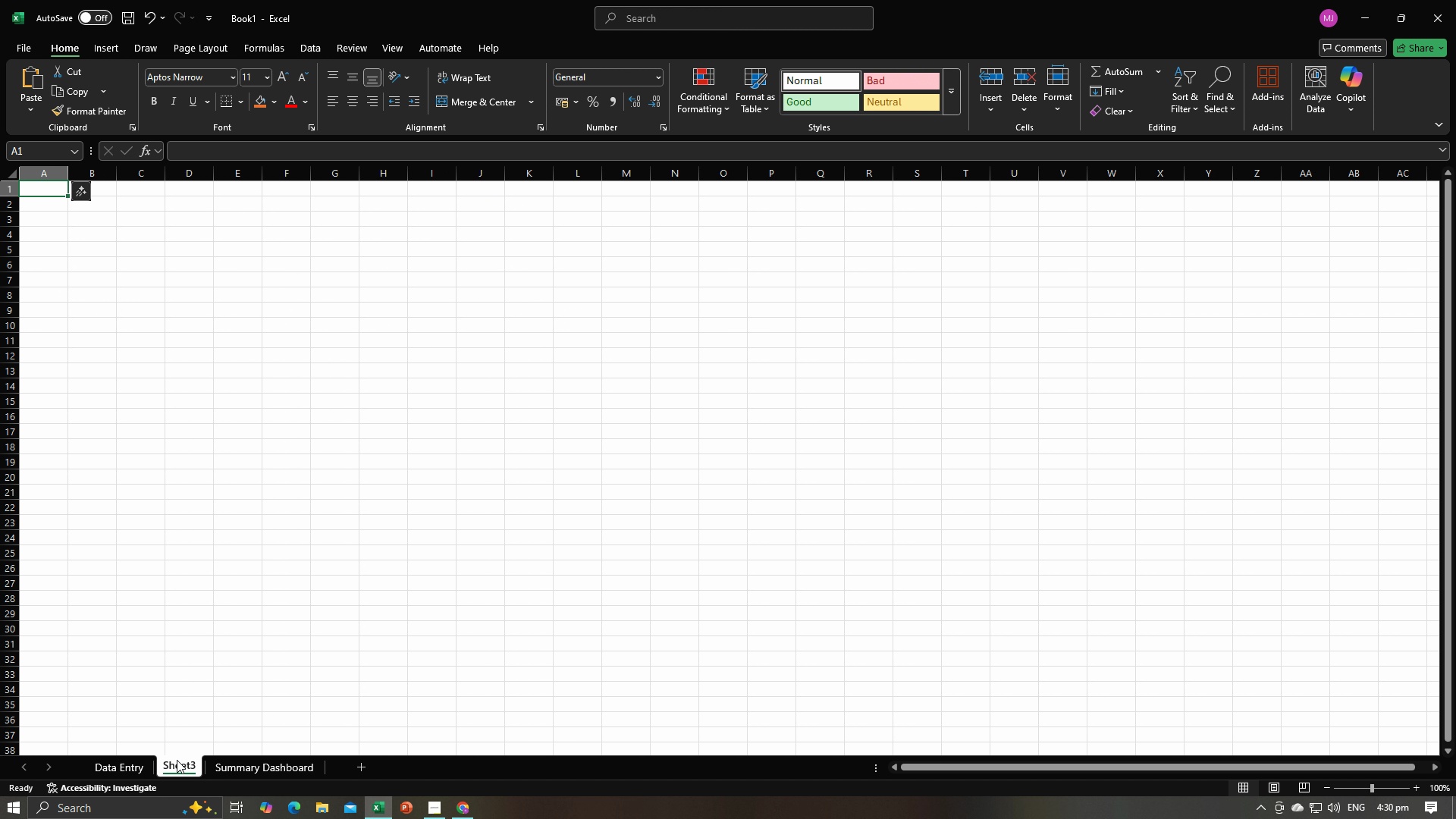 
left_click_drag(start_coordinate=[179, 765], to_coordinate=[302, 767])
 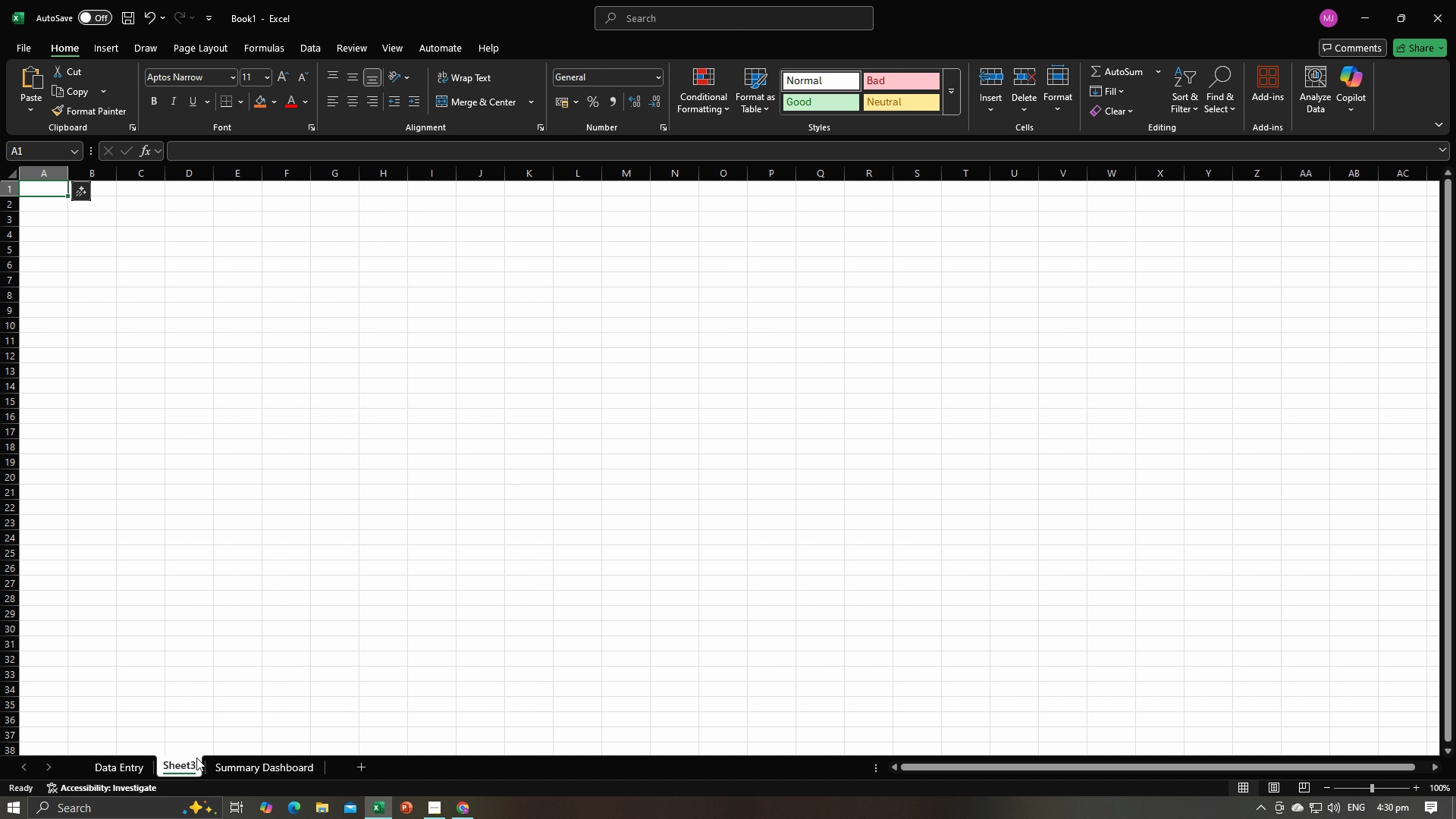 
left_click_drag(start_coordinate=[182, 761], to_coordinate=[241, 768])
 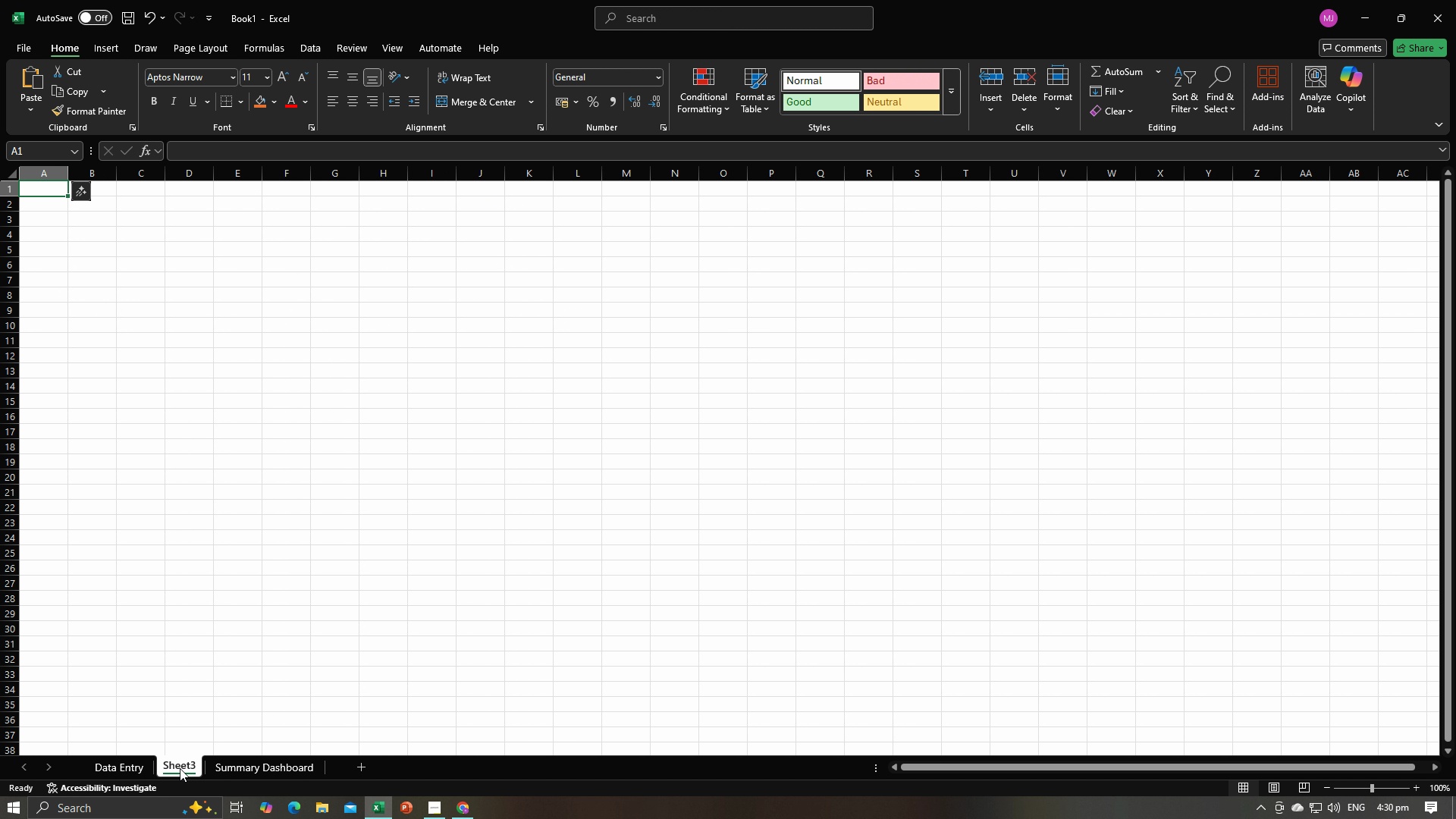 
left_click_drag(start_coordinate=[180, 768], to_coordinate=[290, 774])
 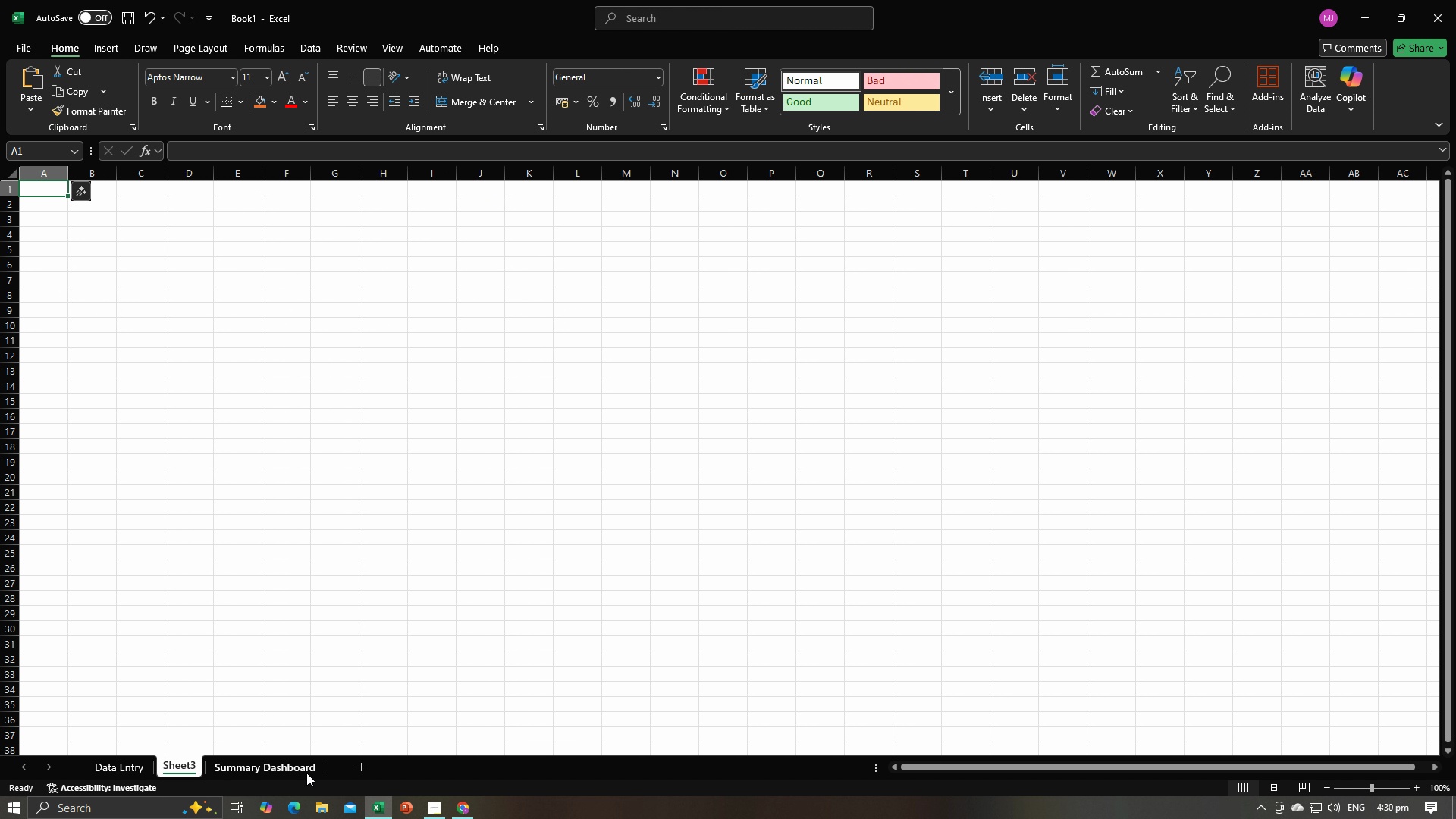 
left_click_drag(start_coordinate=[305, 773], to_coordinate=[192, 770])
 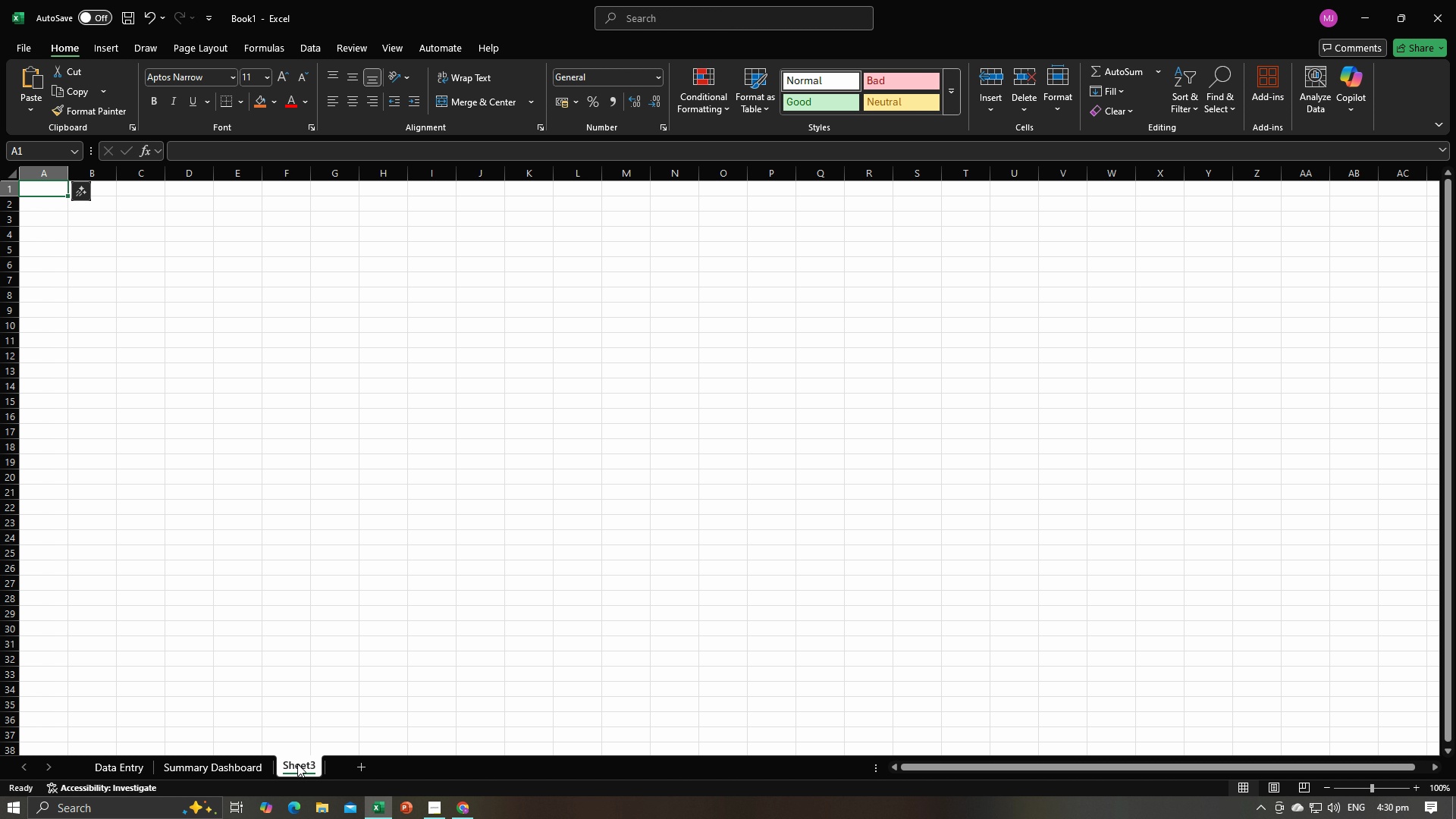 
double_click([297, 764])
 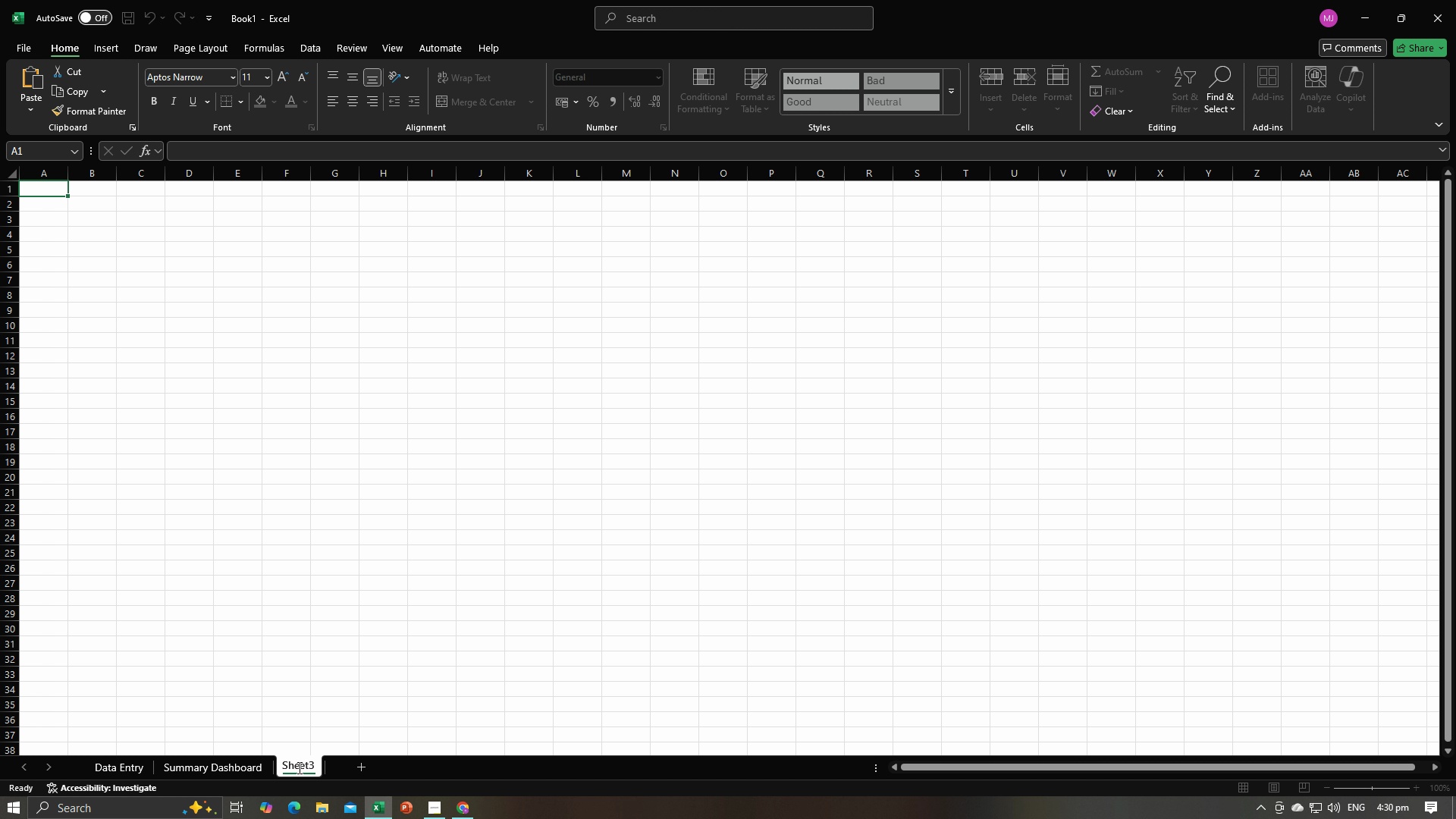 
triple_click([298, 767])
 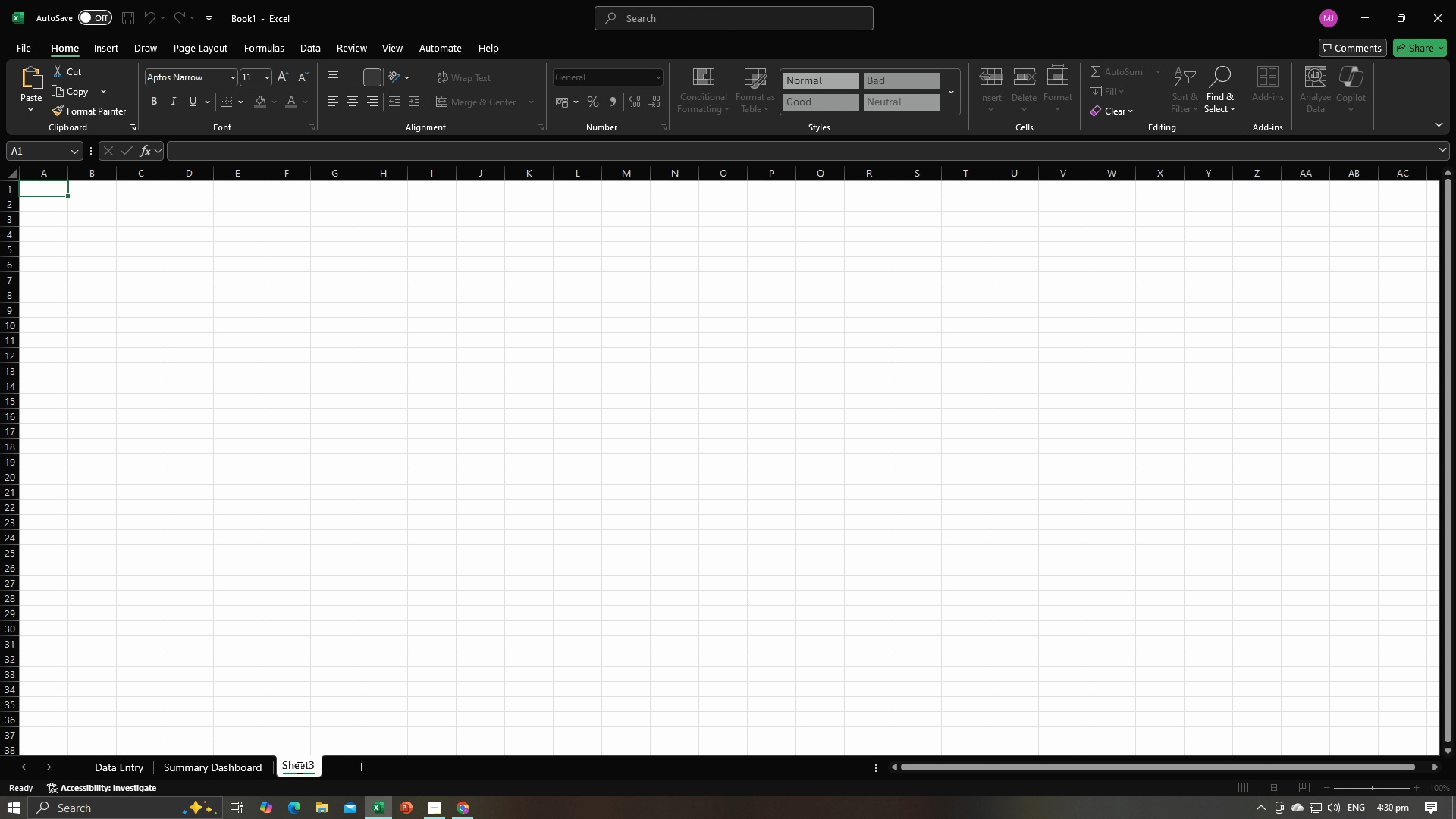 
key(Control+A)
 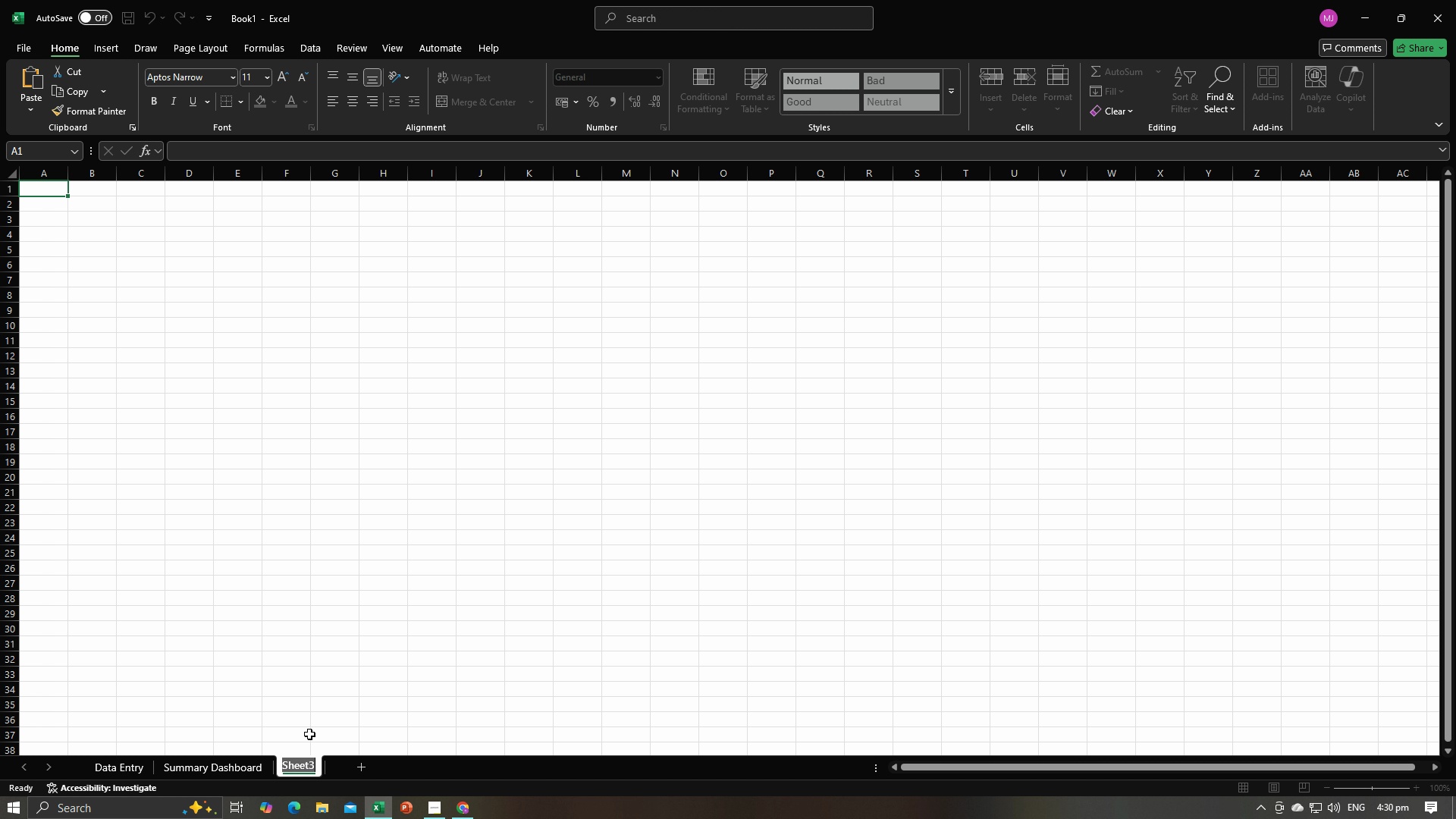 
type(Assumption)
 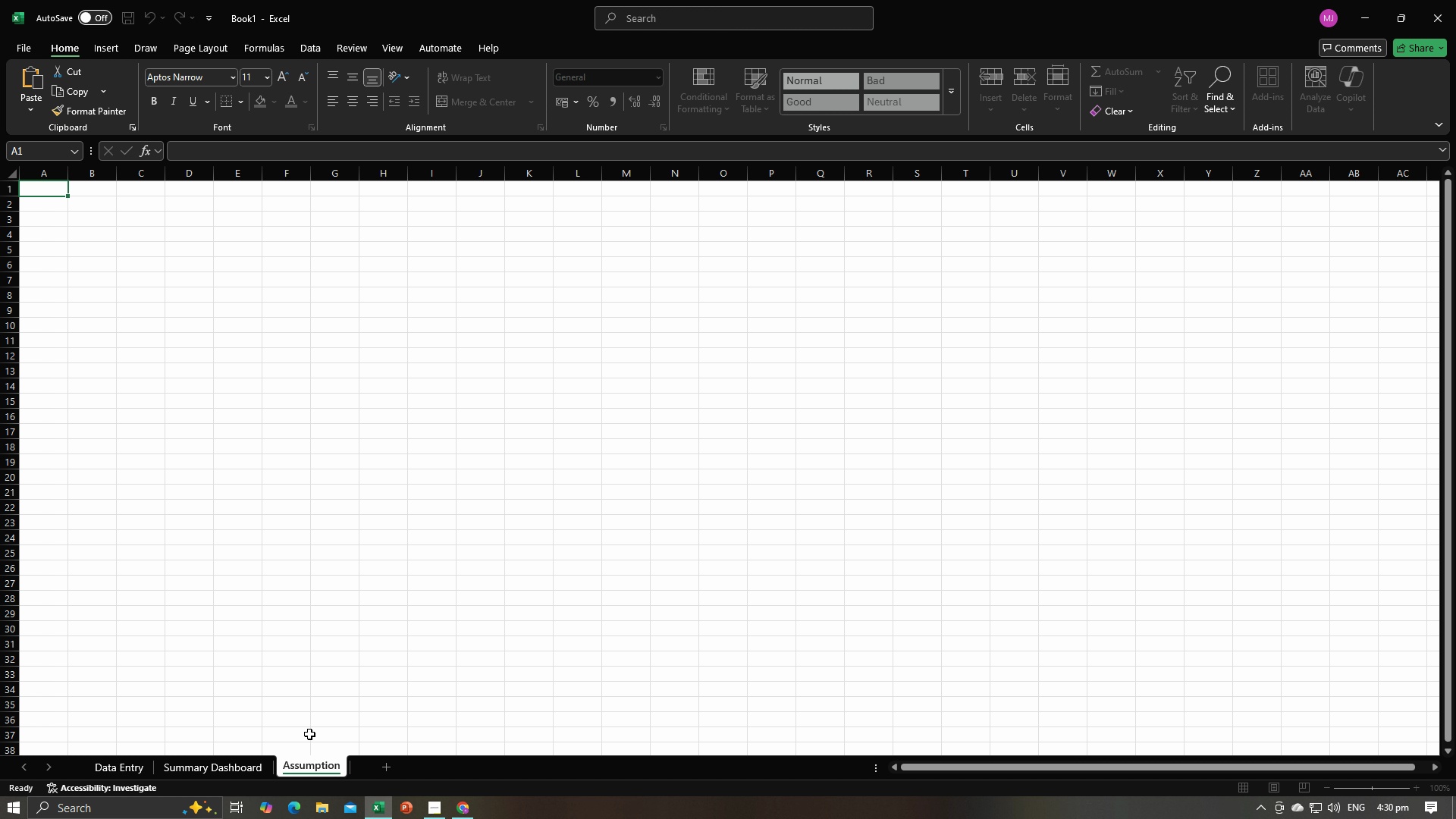 
key(Enter)
 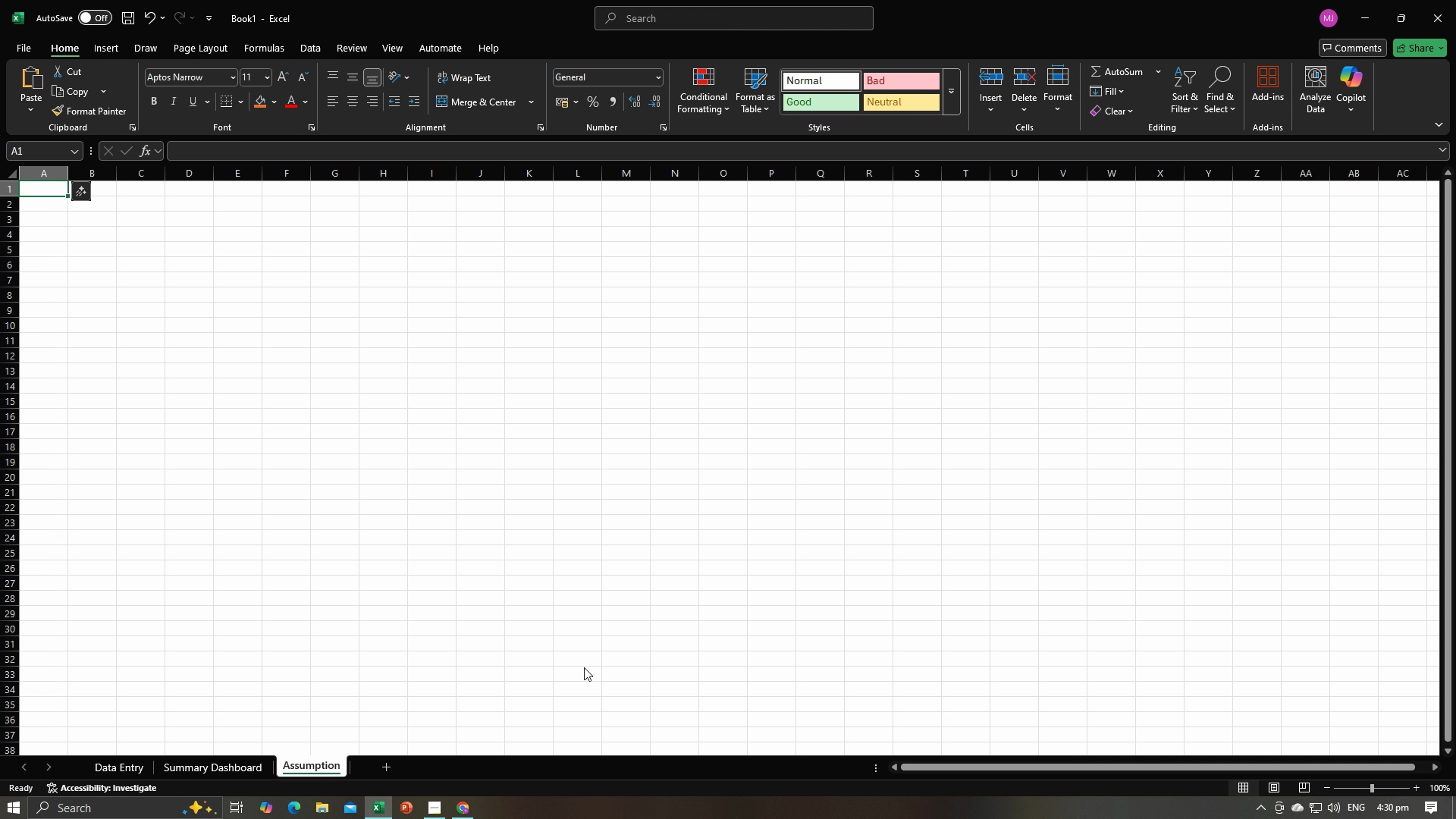 
key(Alt+AltLeft)
 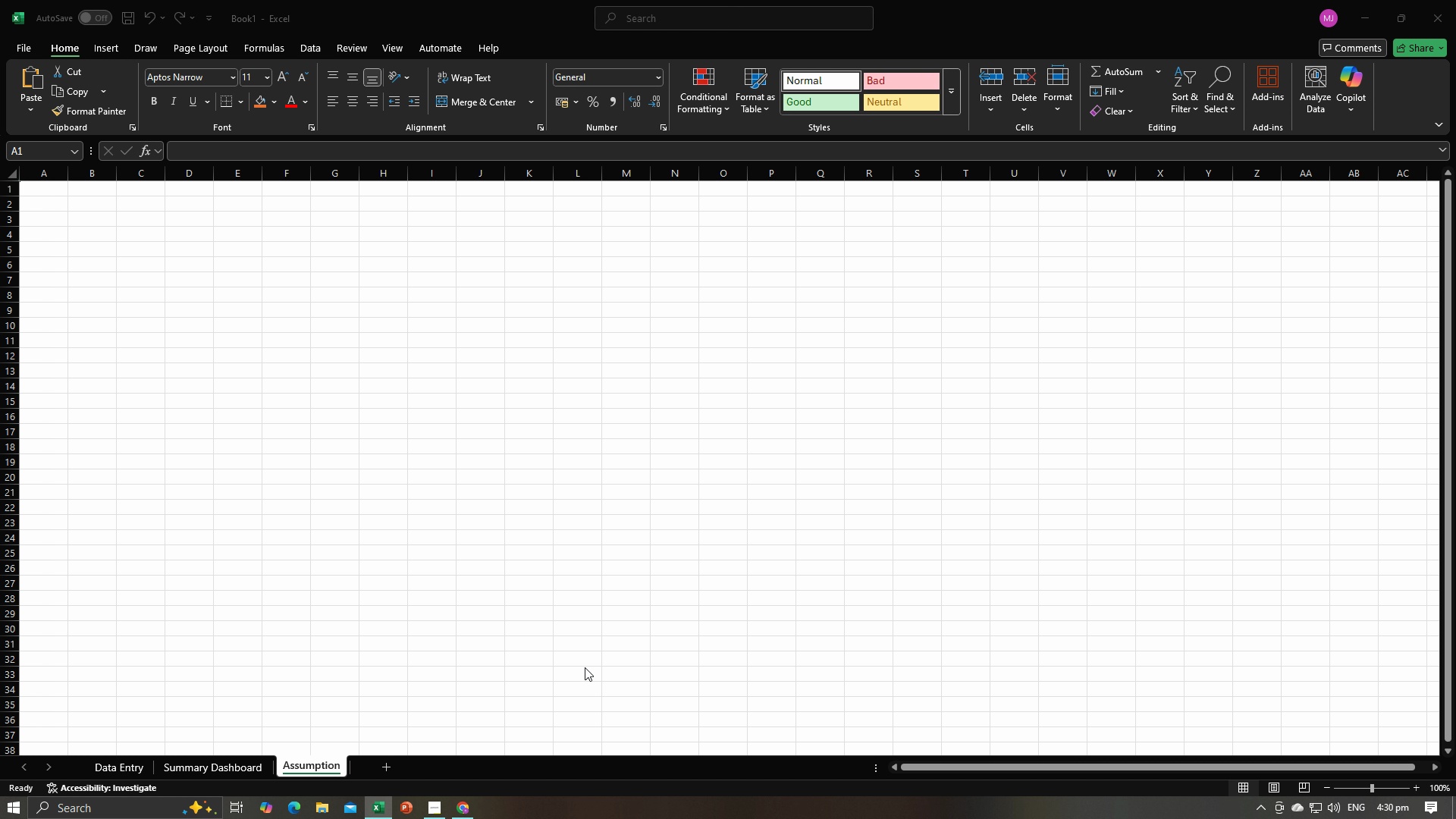 
key(Alt+Tab)
 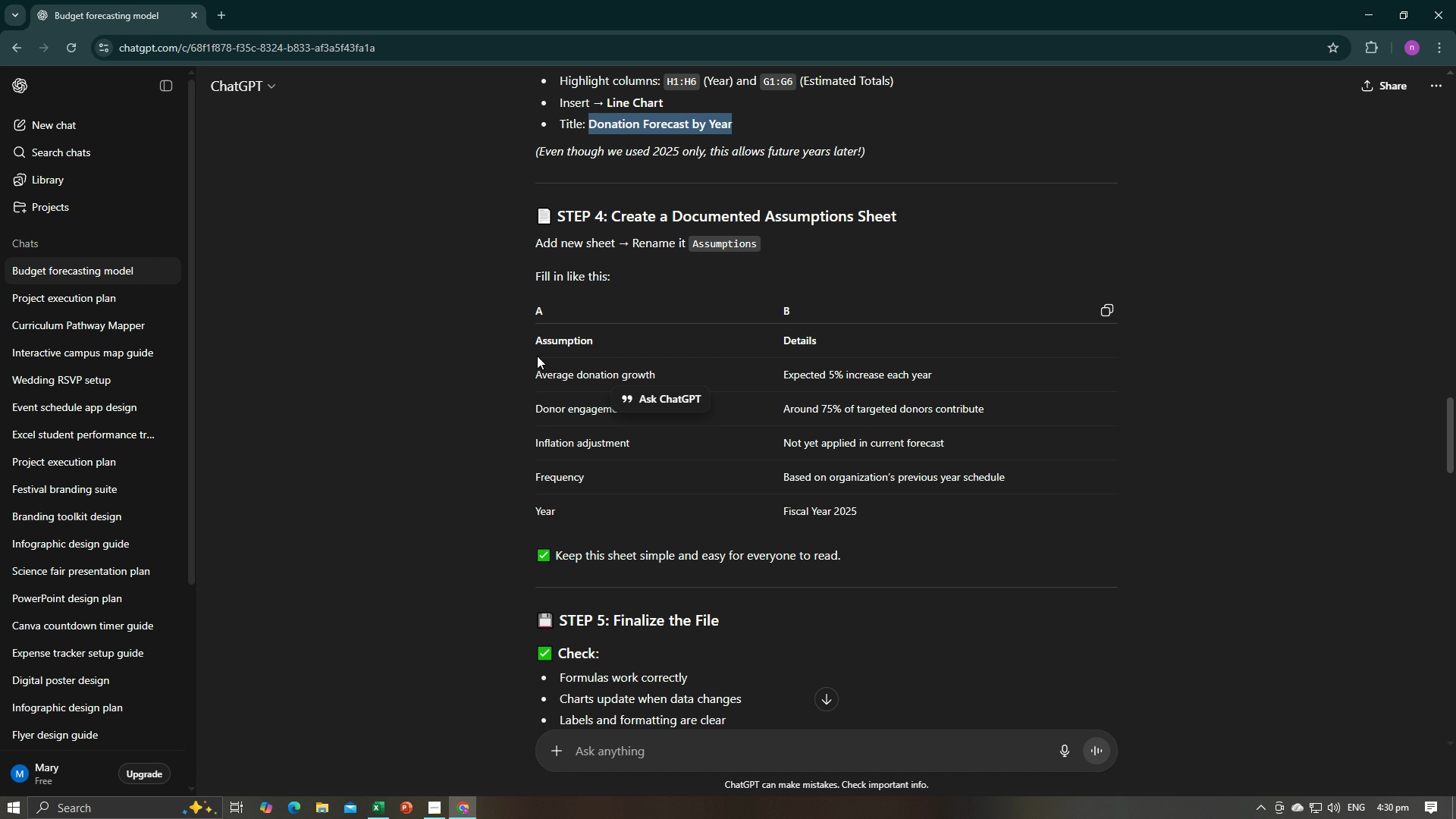 
wait(5.59)
 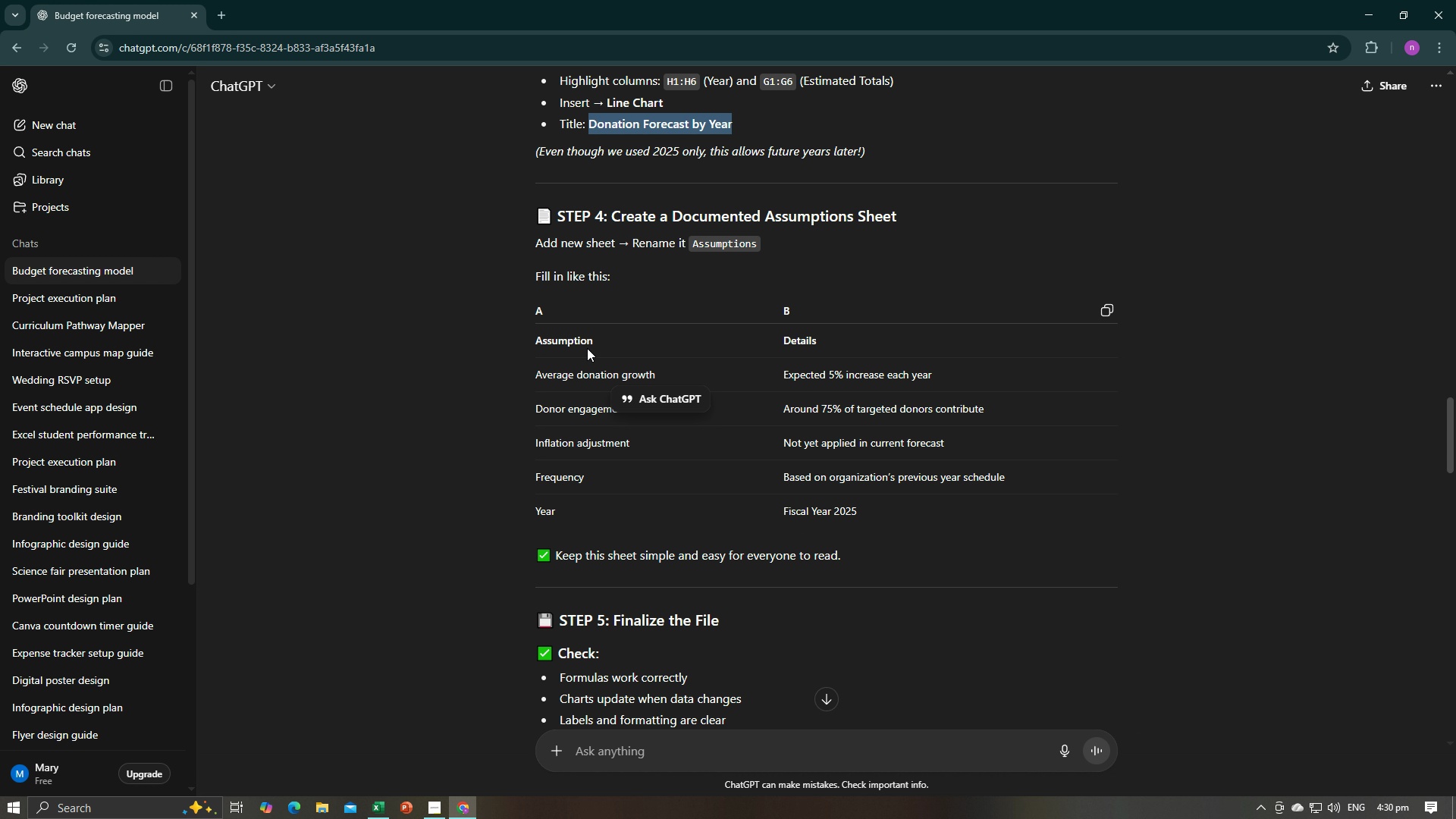 
left_click_drag(start_coordinate=[534, 337], to_coordinate=[595, 347])
 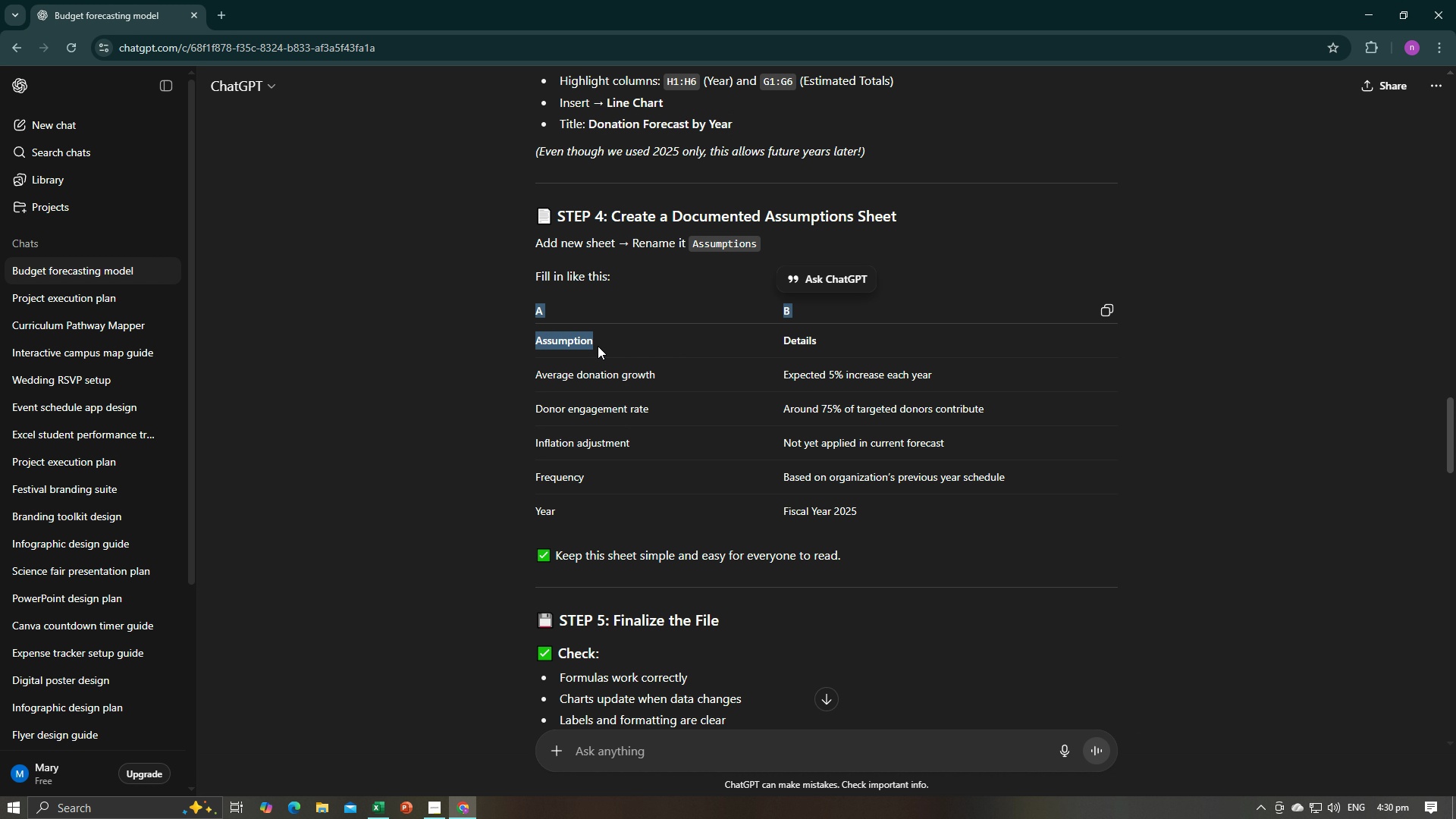 
left_click([598, 346])
 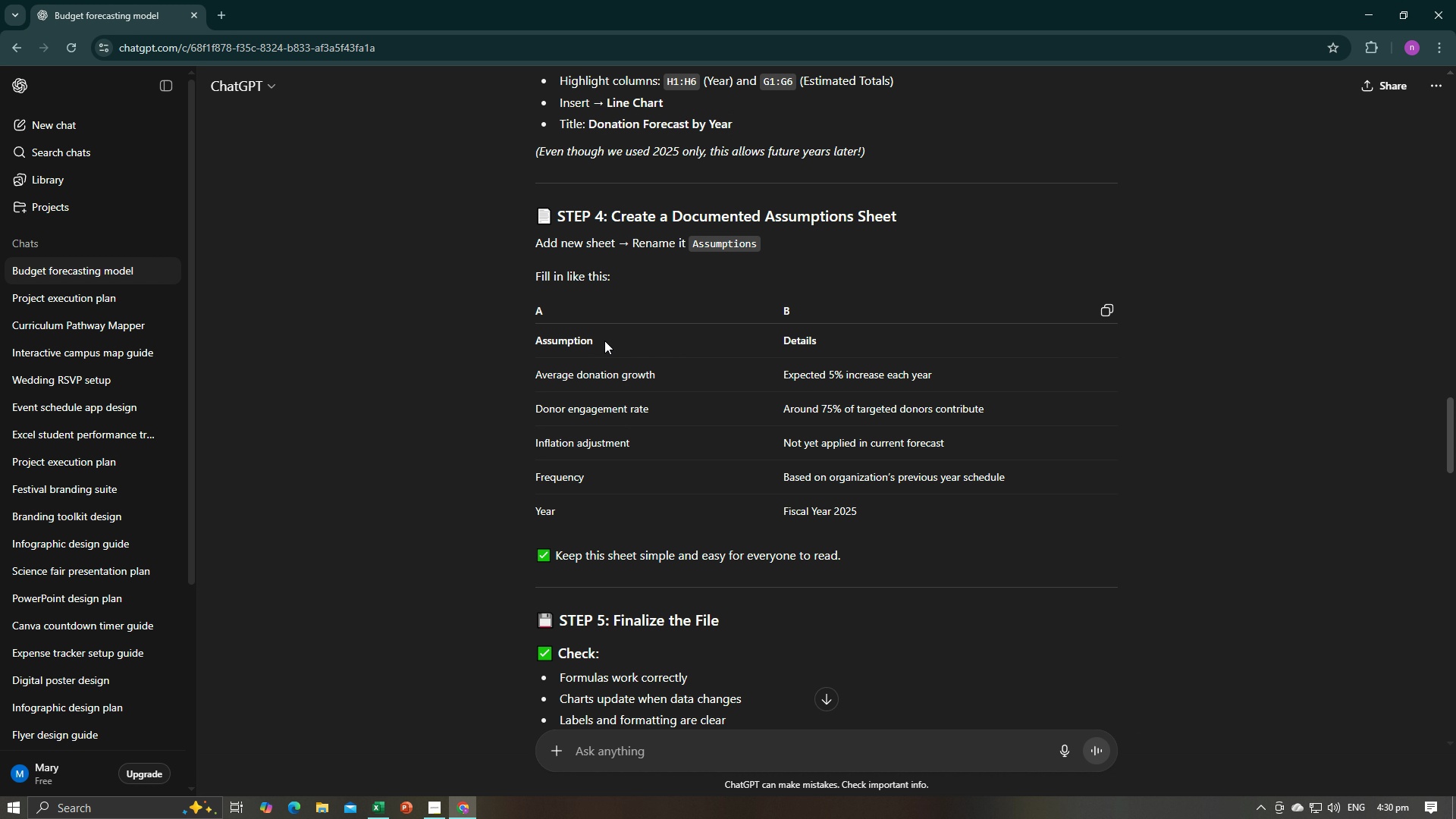 
left_click_drag(start_coordinate=[605, 341], to_coordinate=[538, 344])
 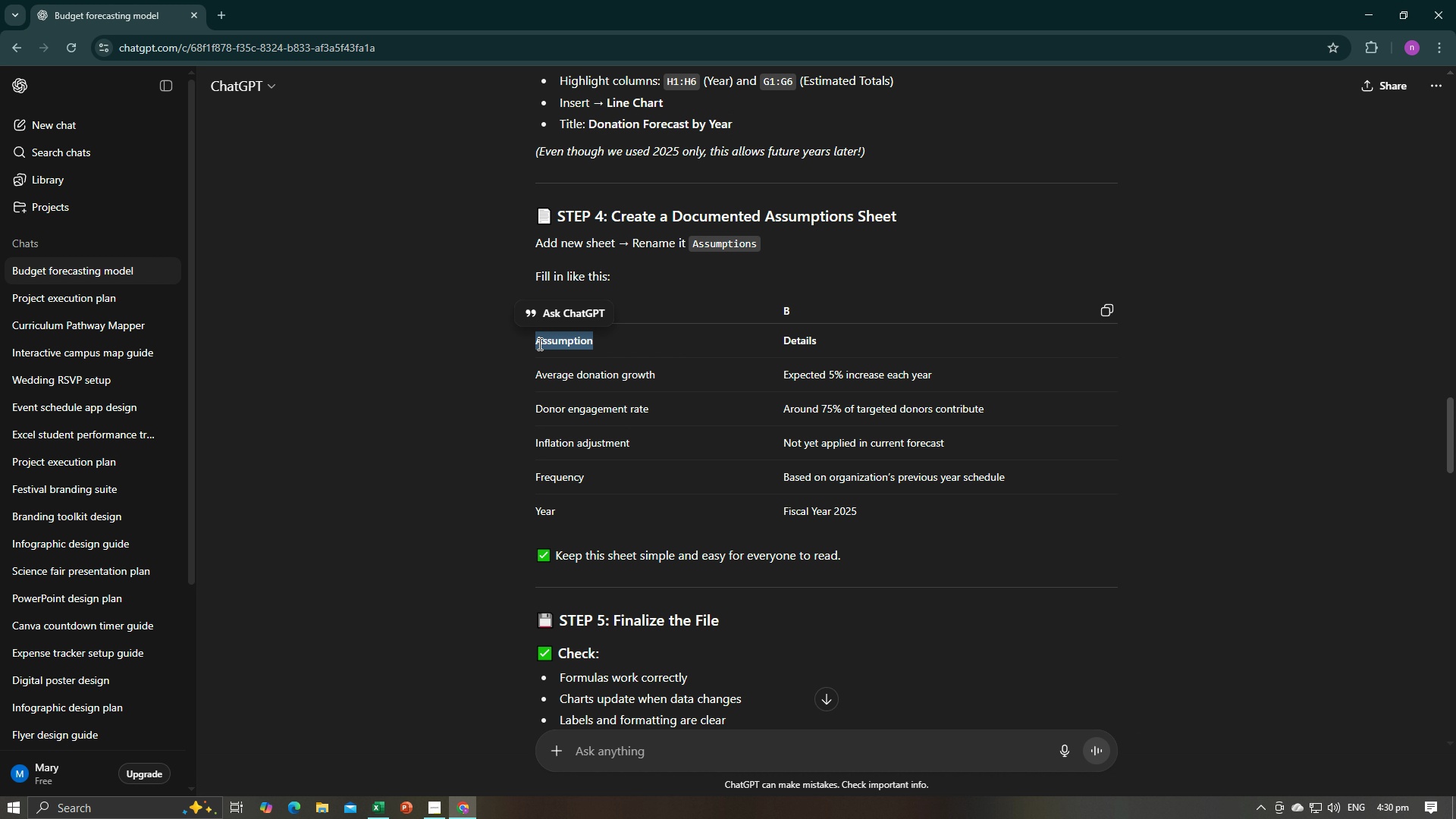 
key(Control+C)
 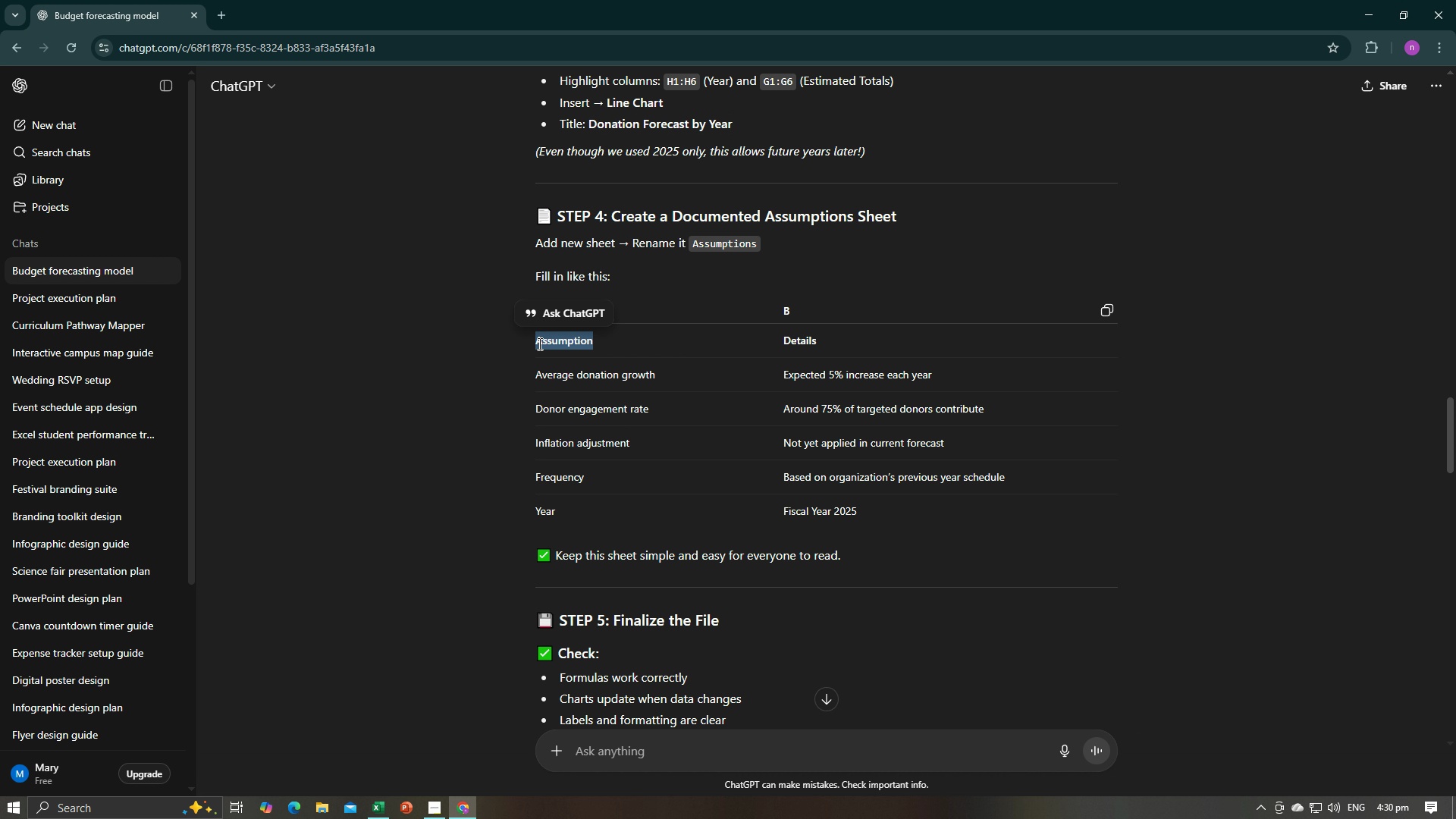 
key(Control+C)
 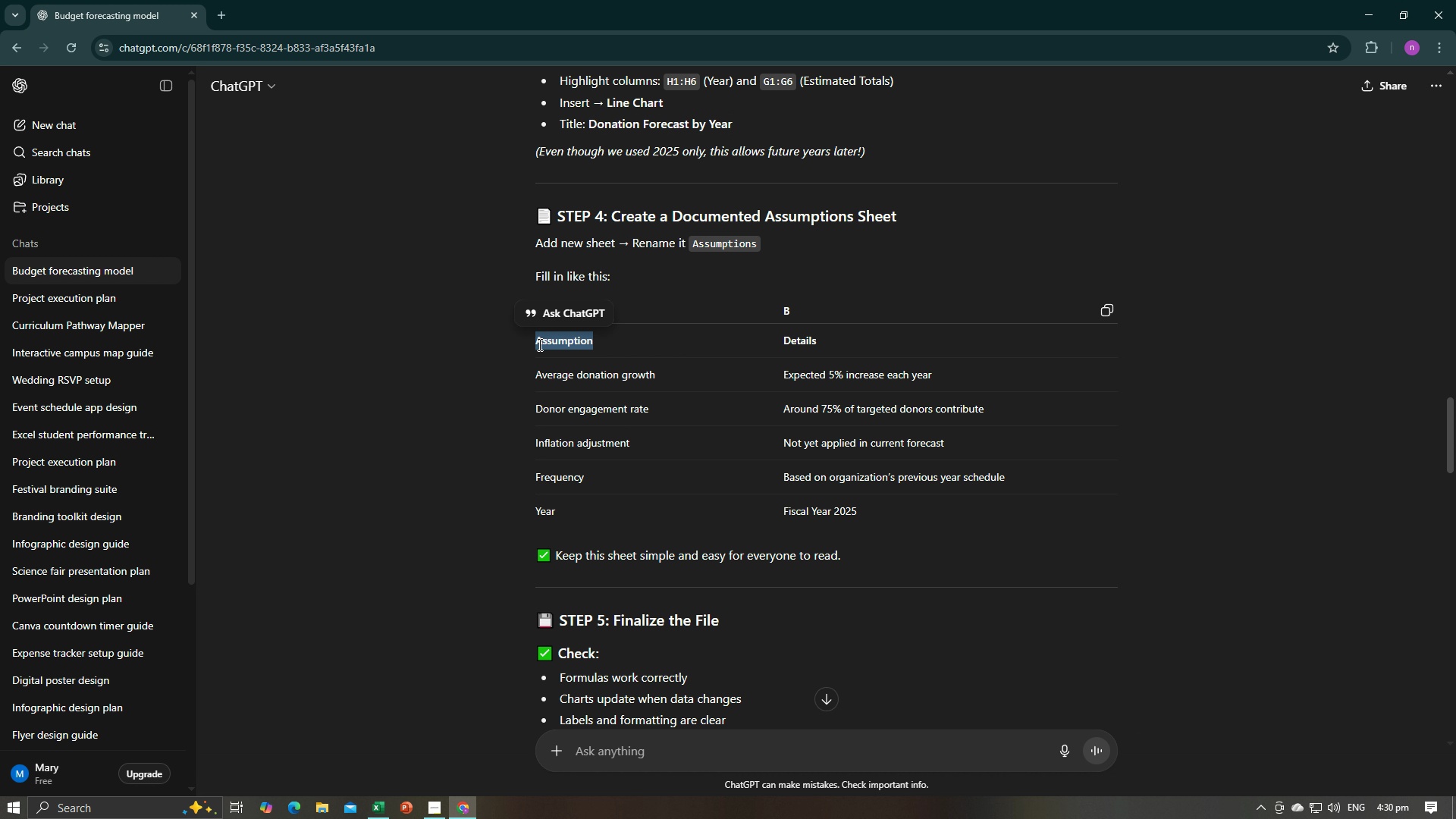 
key(Alt+AltLeft)
 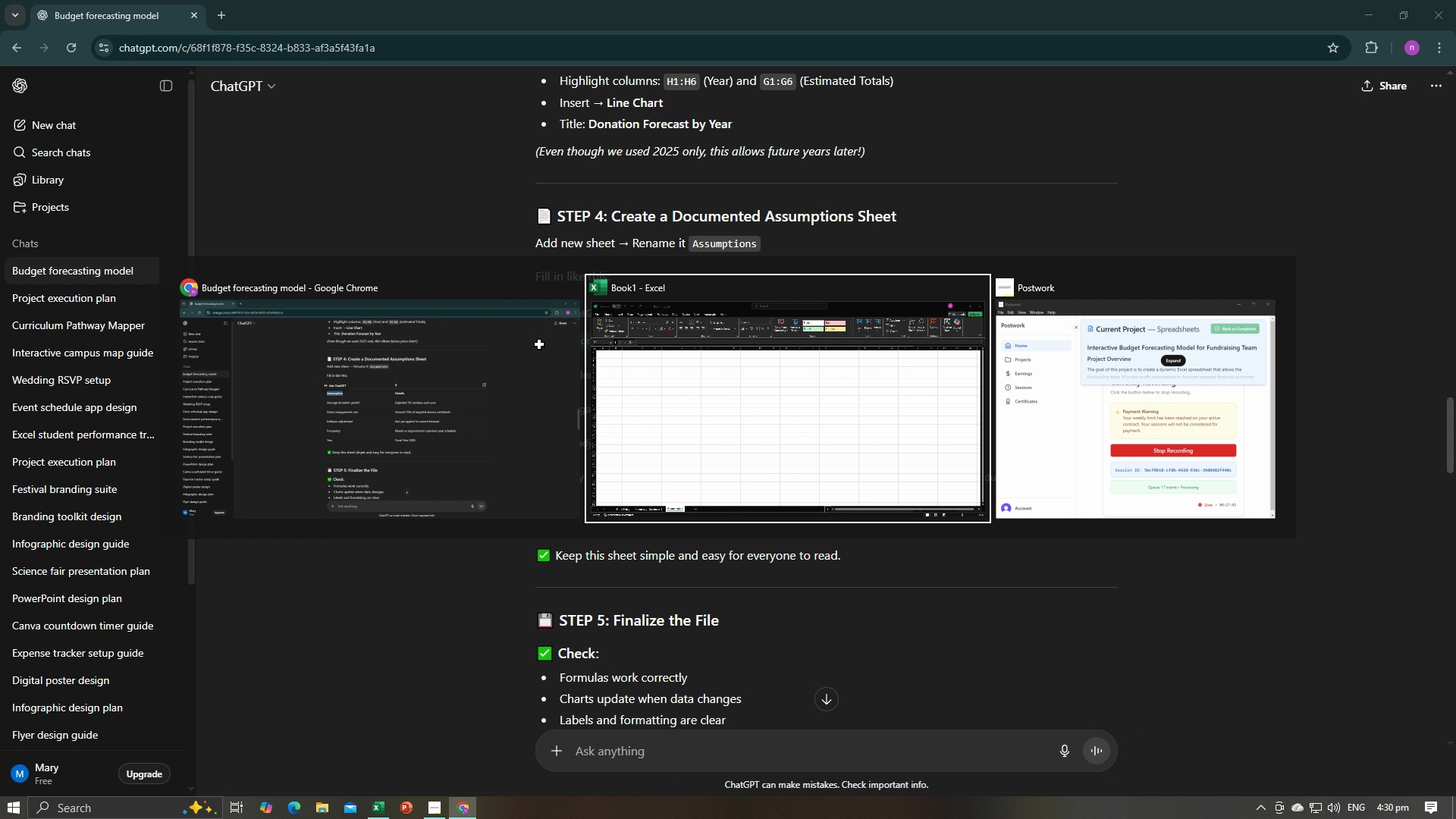 
key(Alt+Tab)
 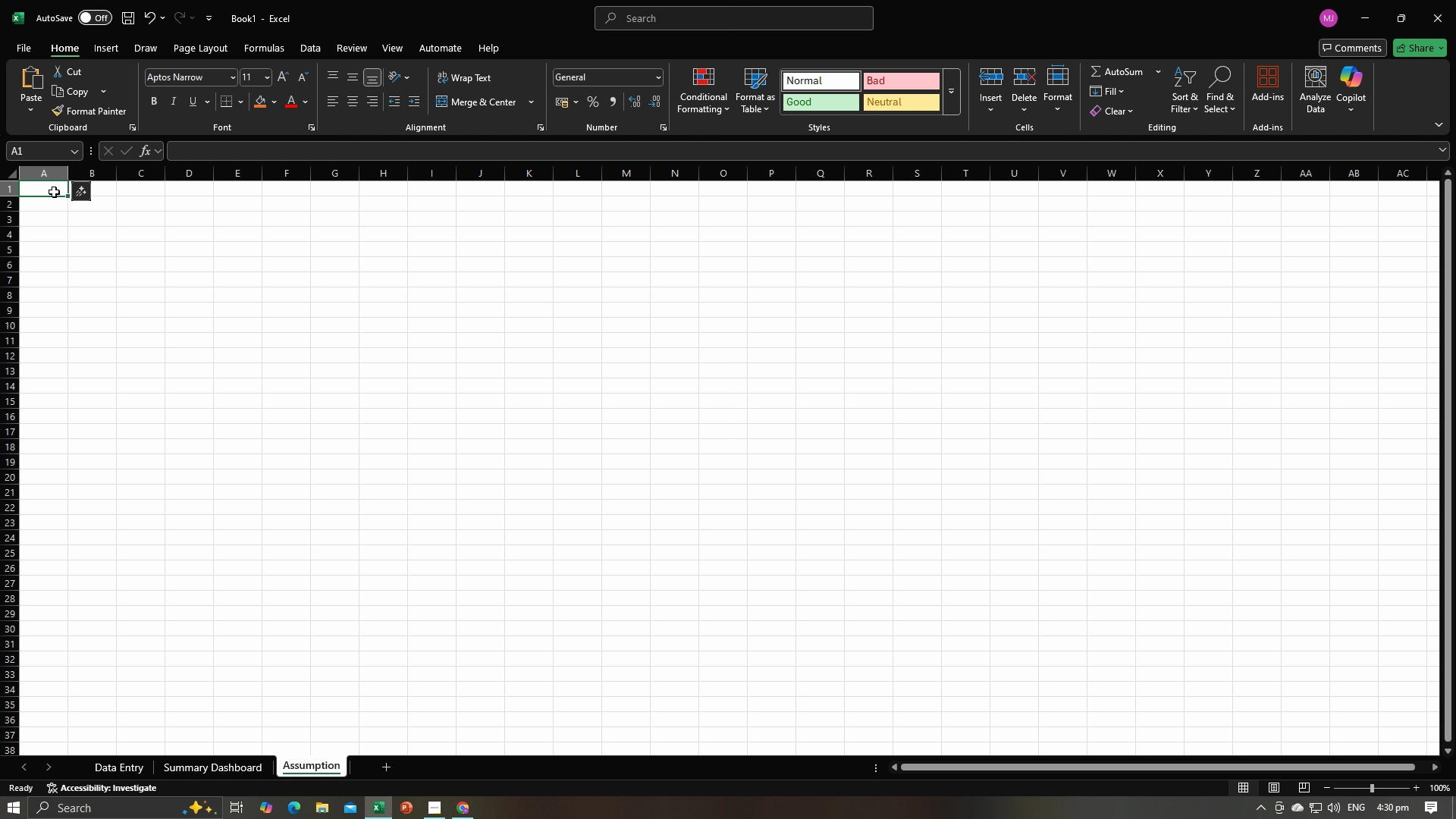 
key(Control+V)
 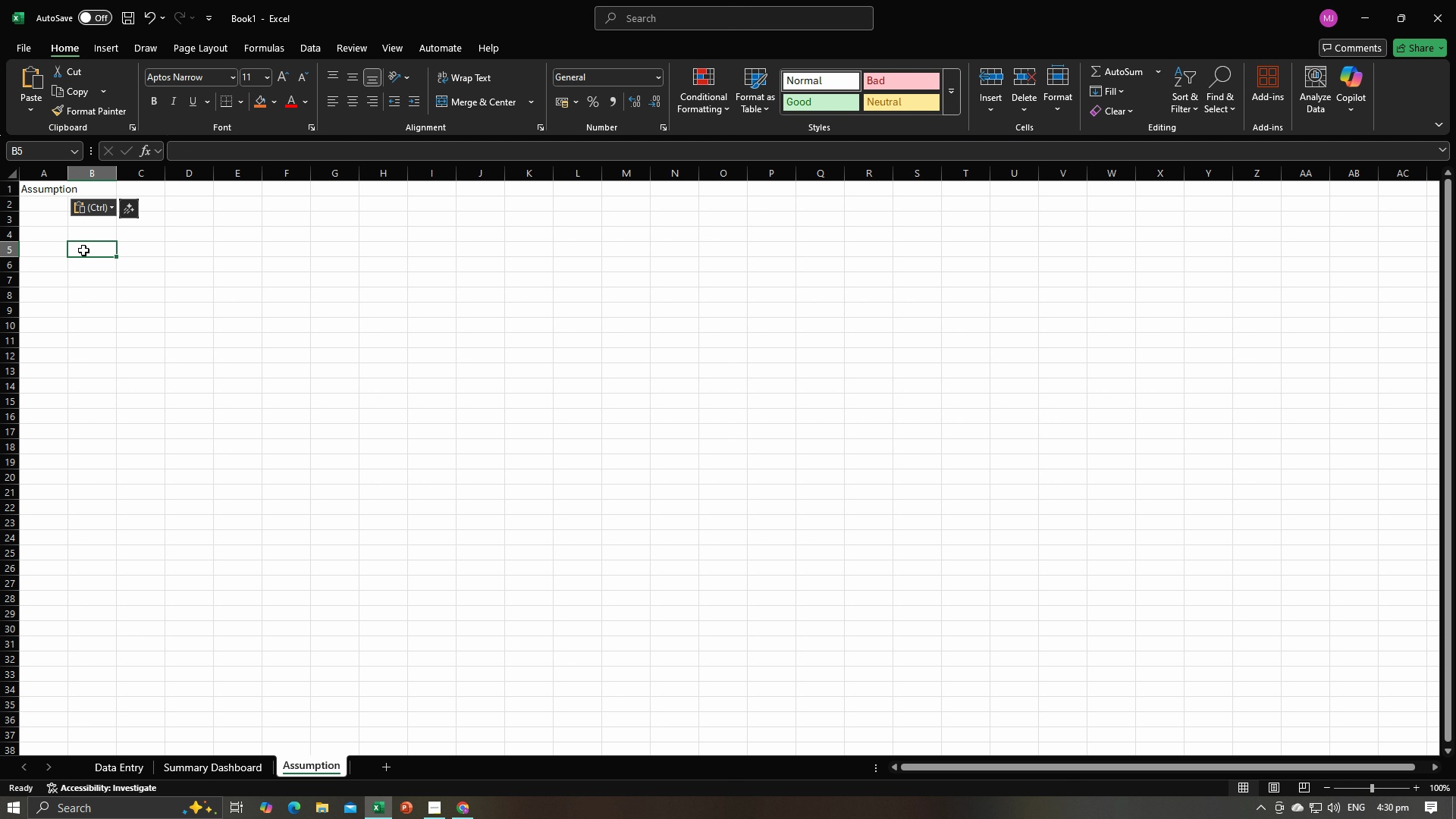 
key(Alt+AltLeft)
 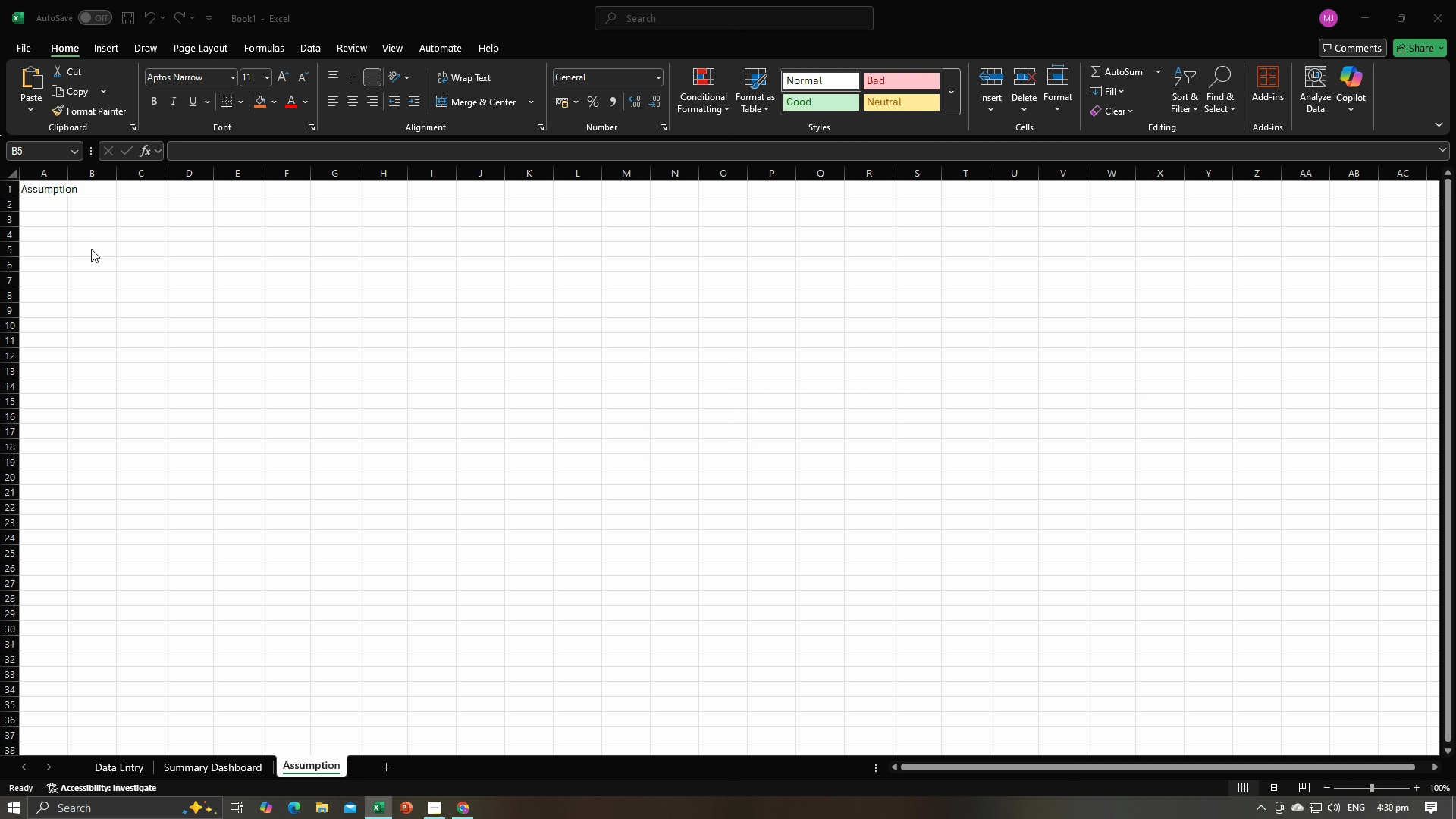 
key(Alt+Tab)
 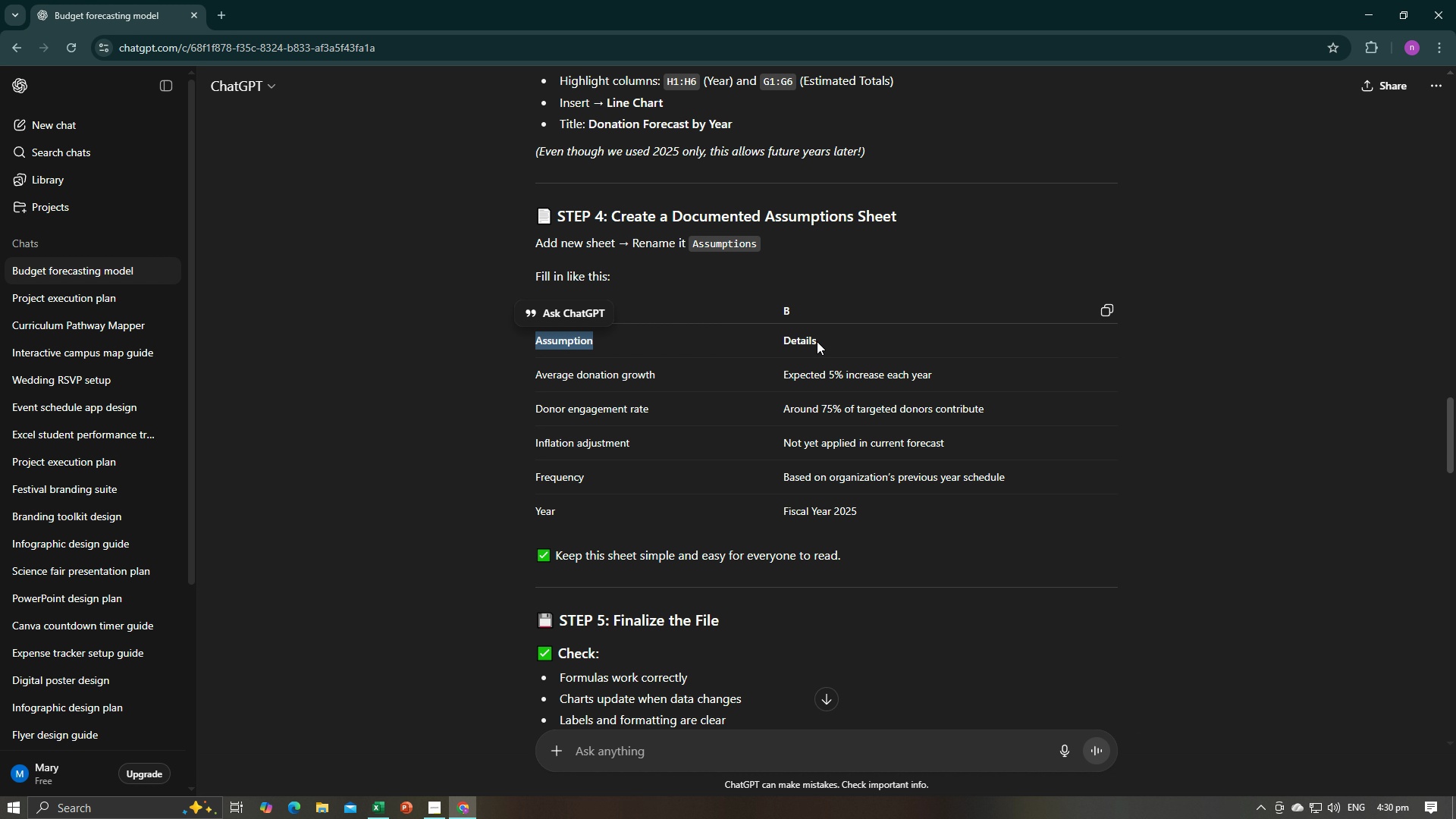 
left_click_drag(start_coordinate=[817, 341], to_coordinate=[783, 344])
 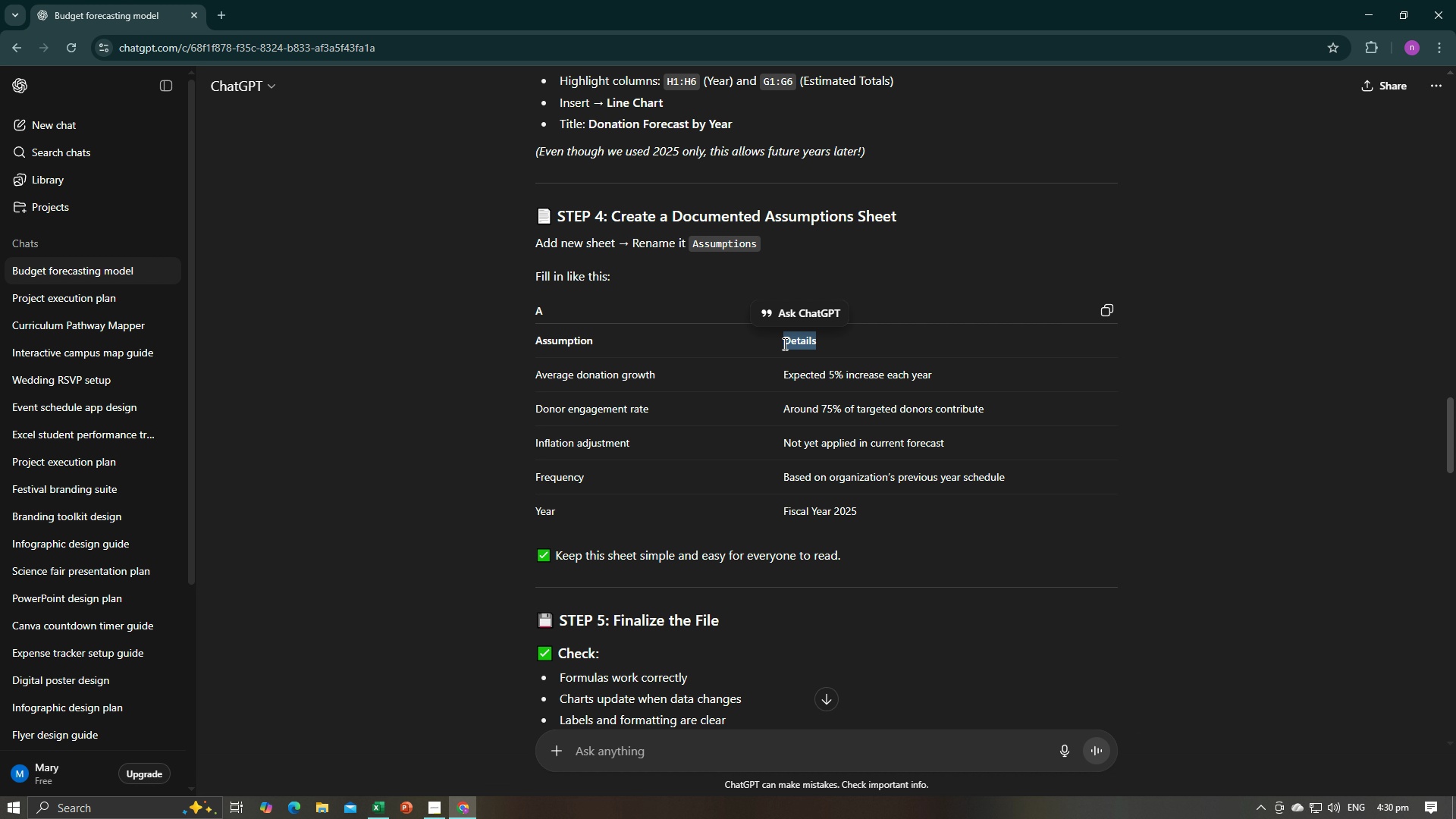 
key(Control+C)
 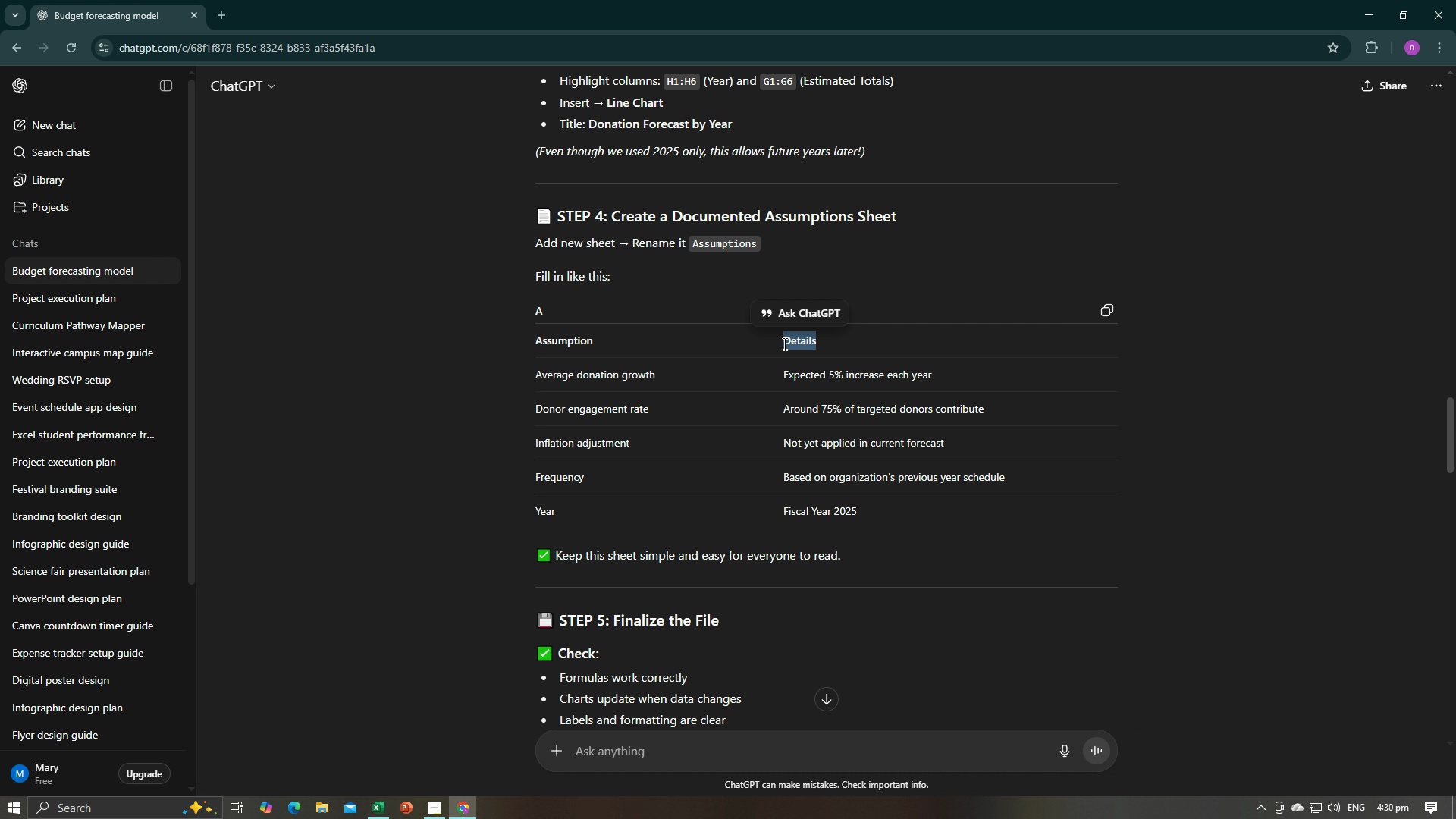 
key(Control+C)
 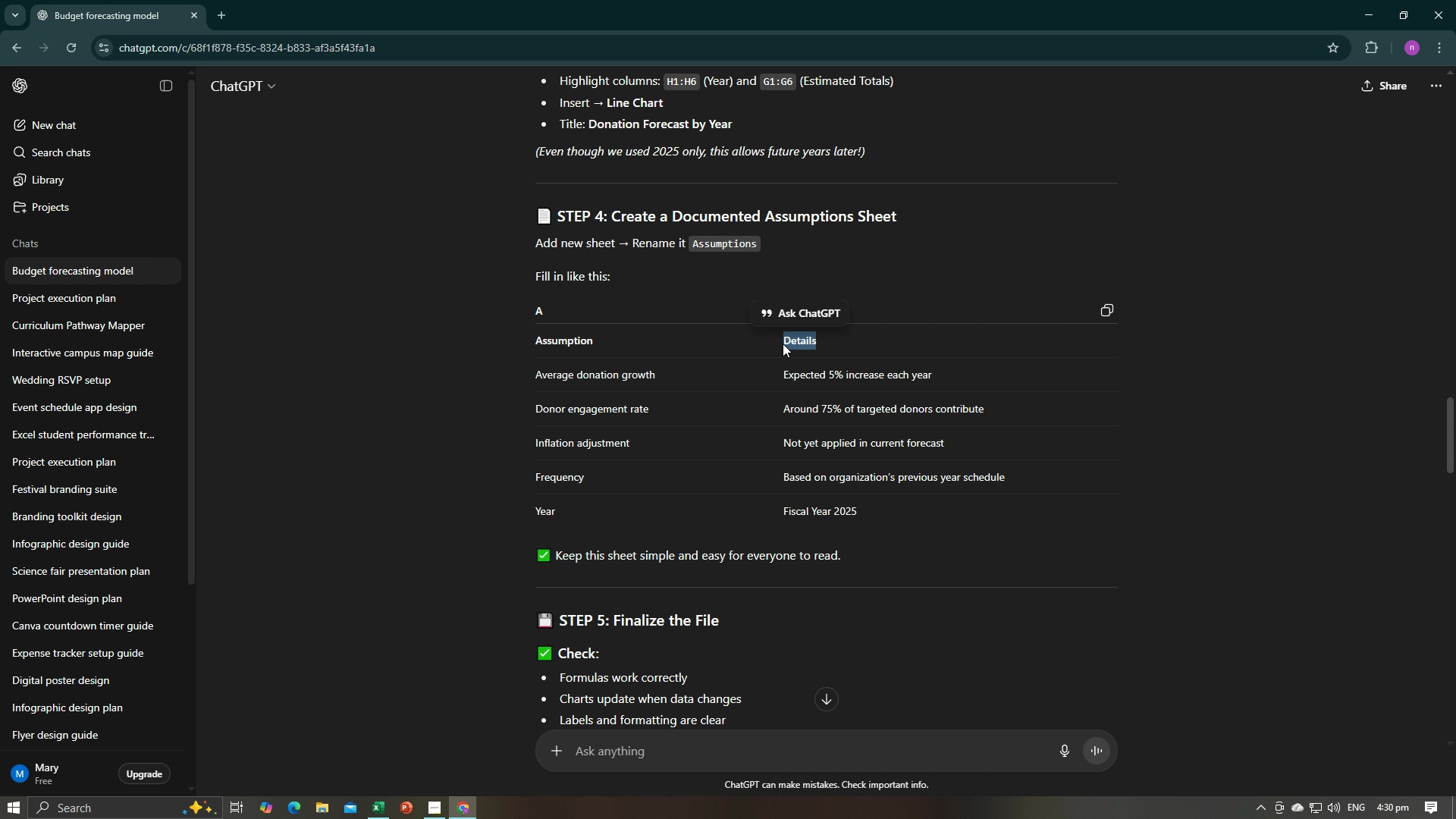 
key(Alt+AltLeft)
 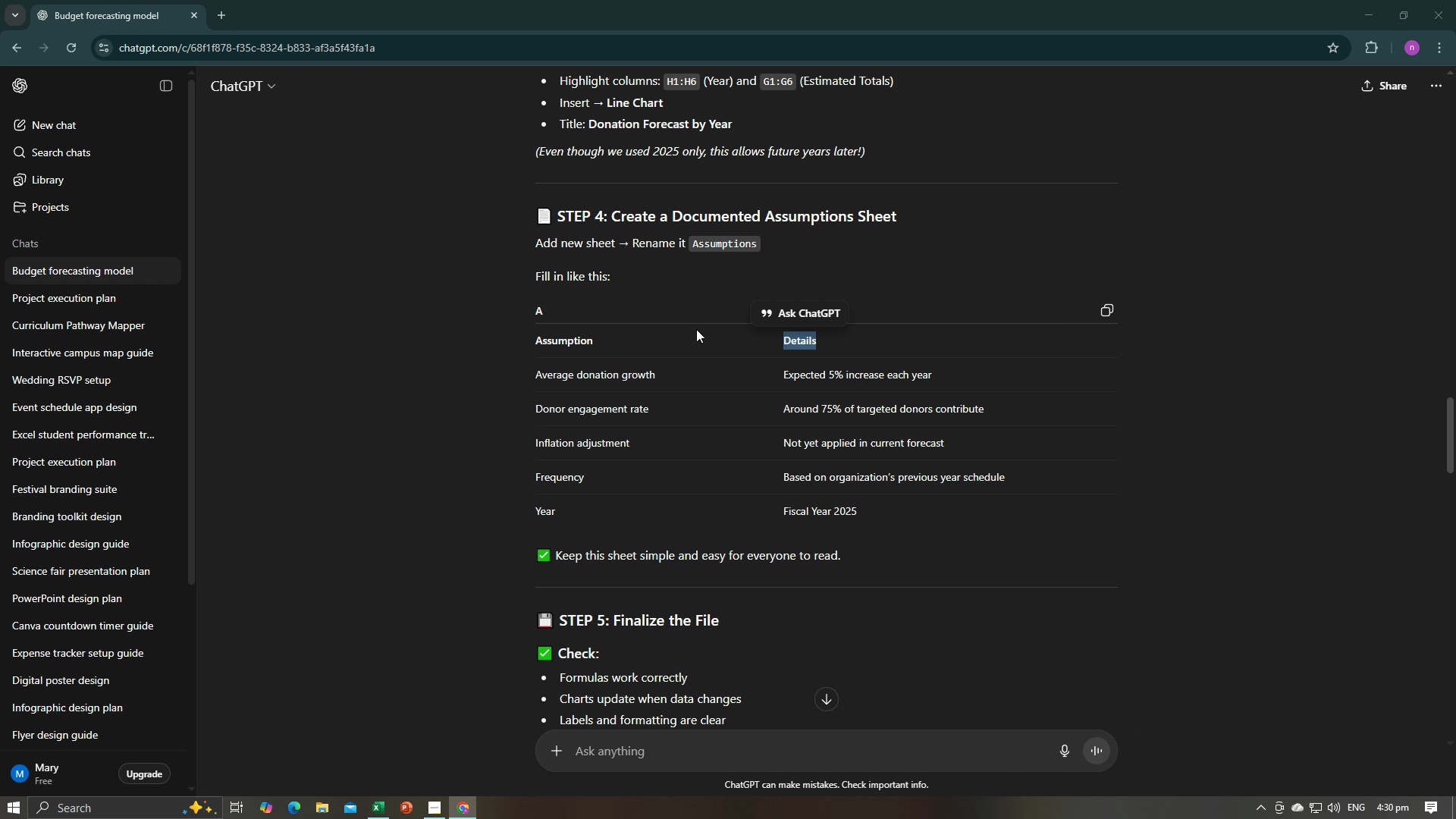 
key(Alt+Tab)
 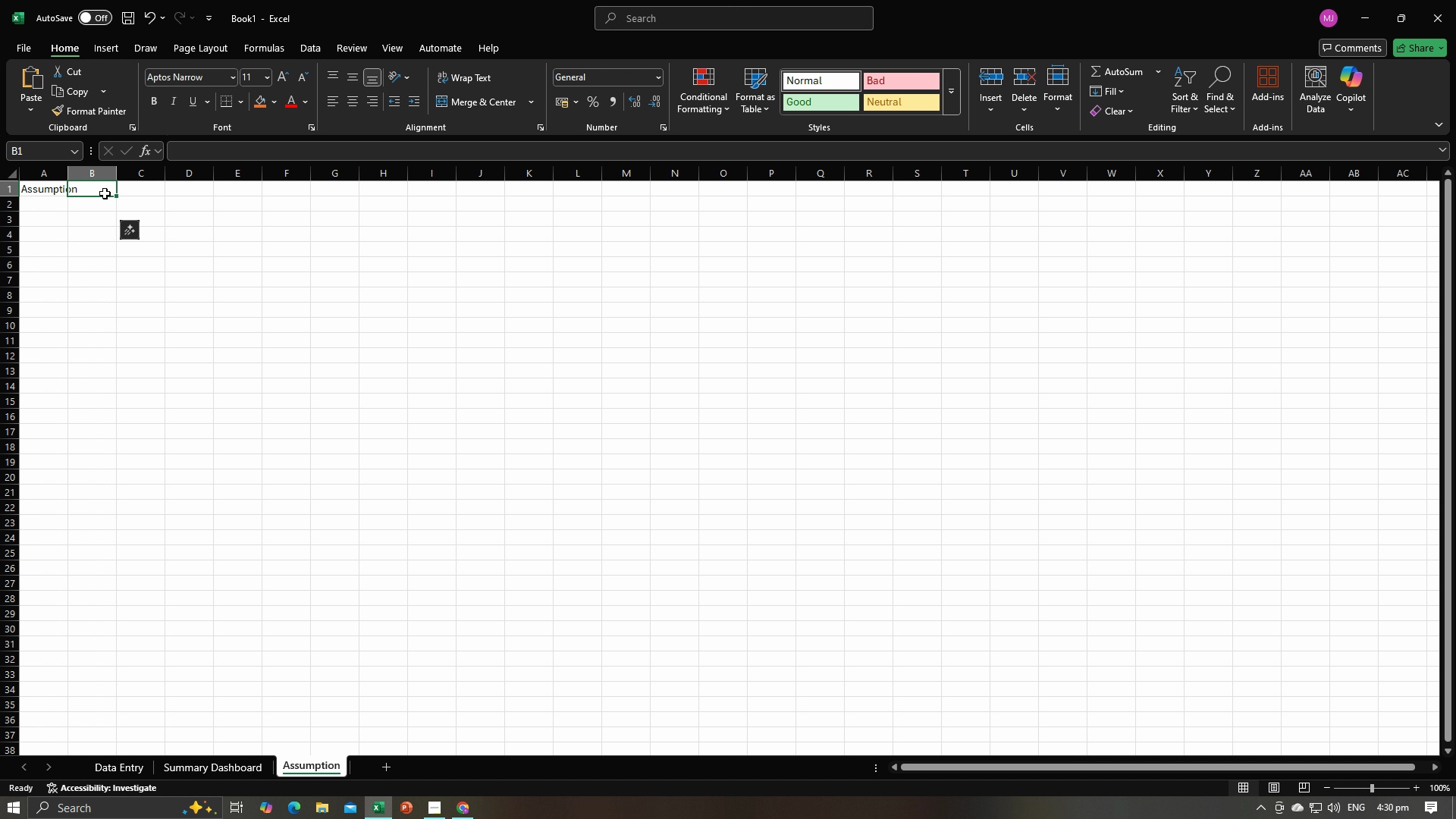 
key(Control+V)
 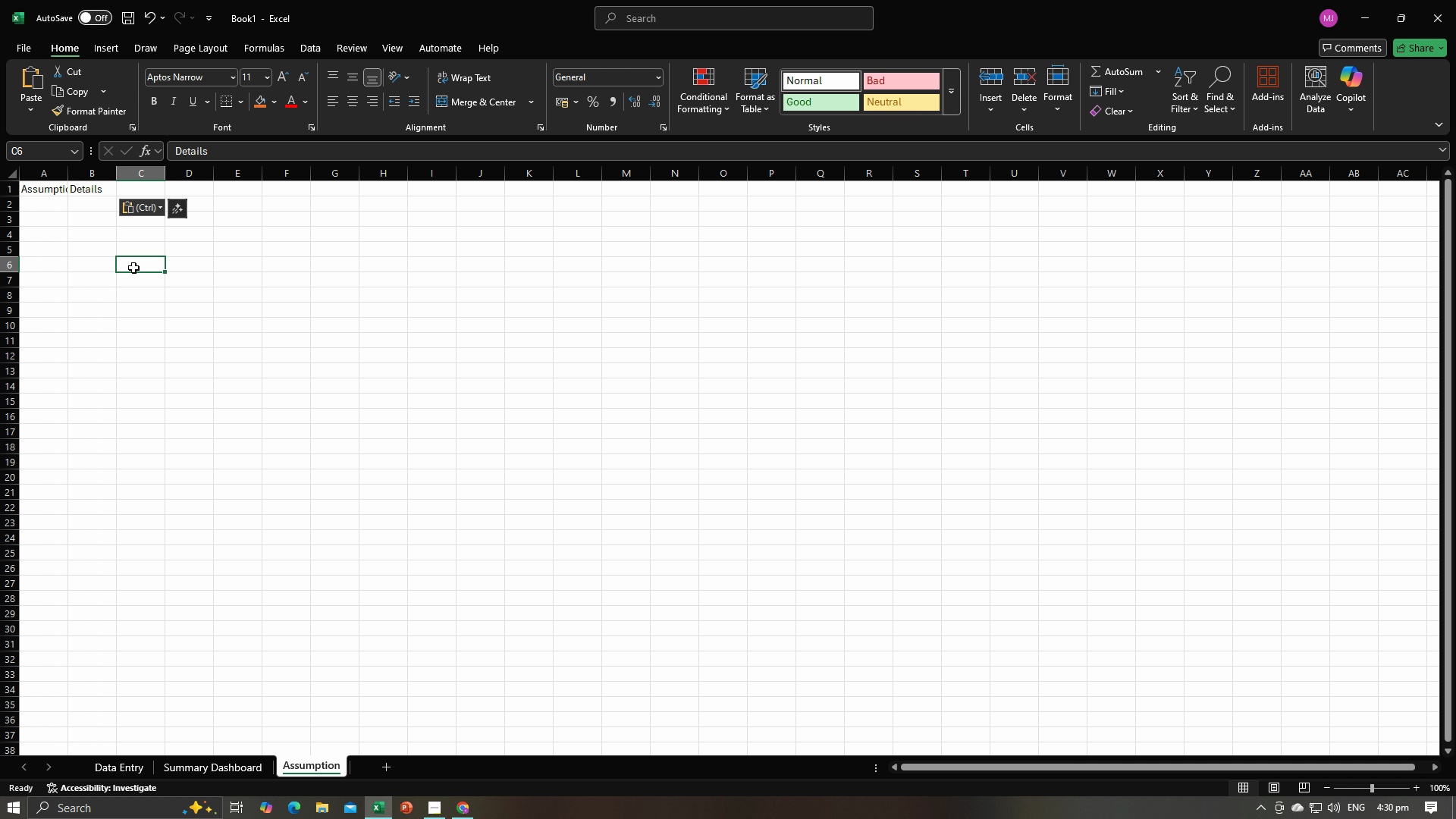 
left_click([133, 268])
 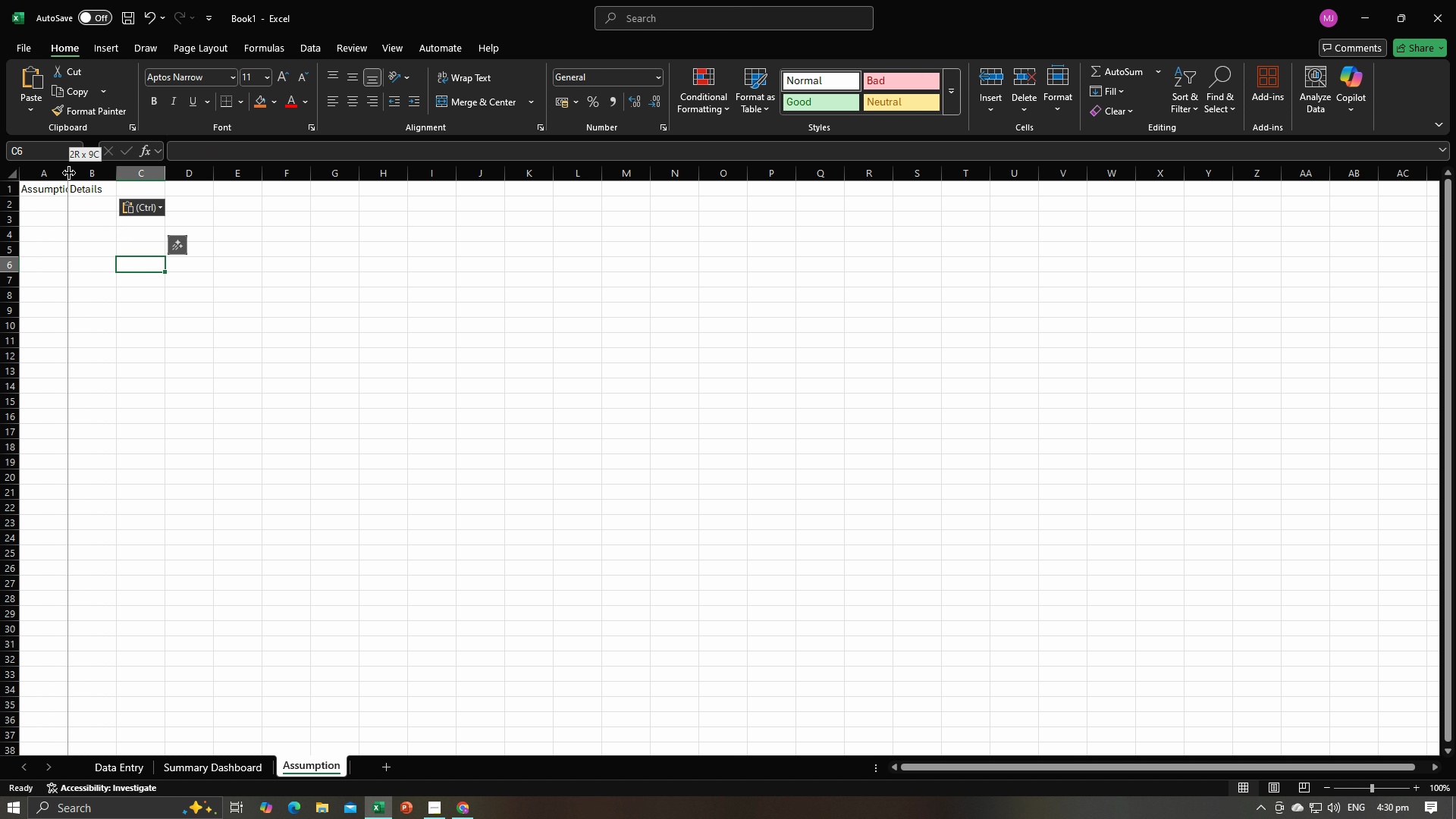 
double_click([69, 173])
 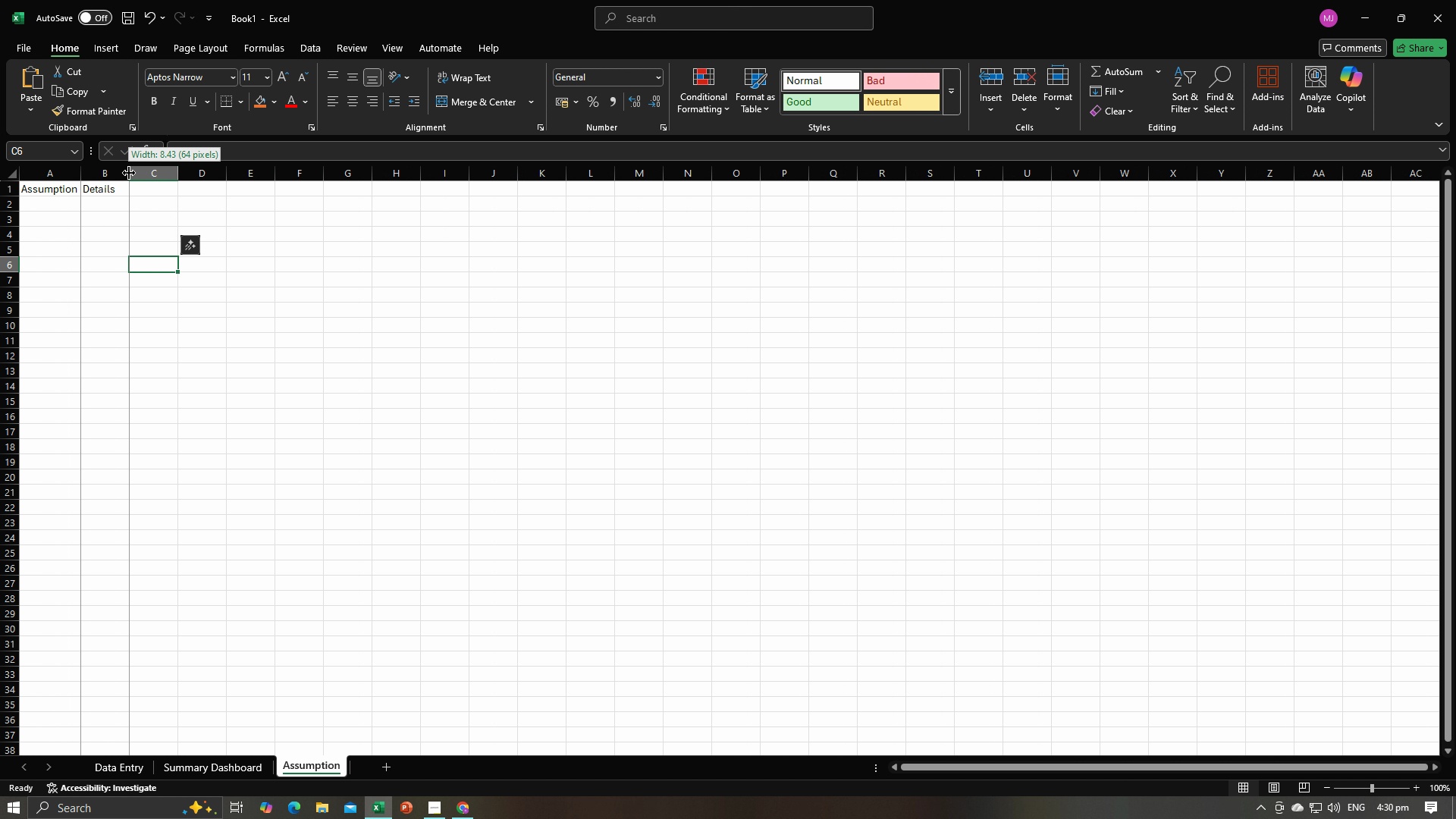 
double_click([129, 173])
 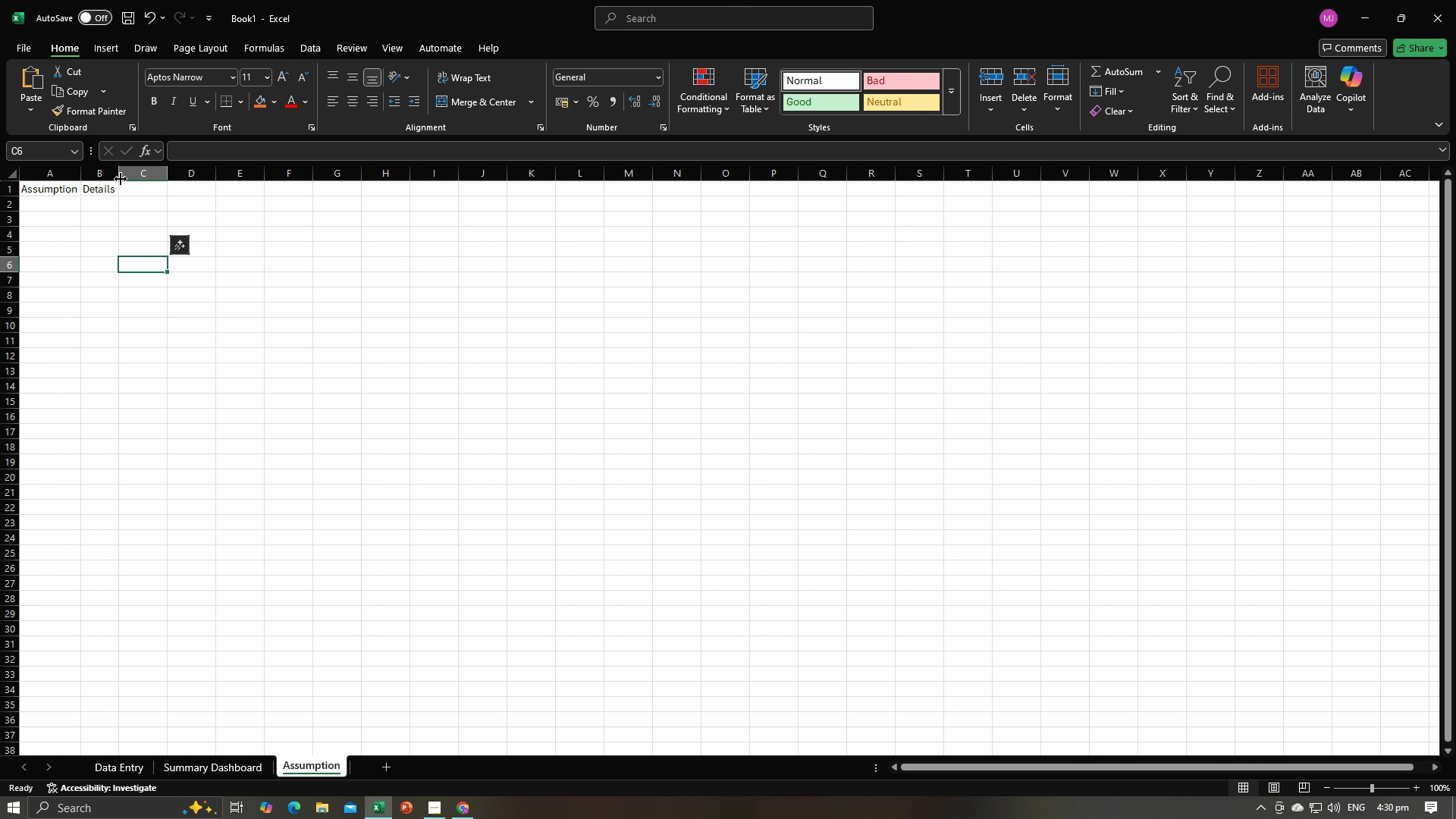 
left_click_drag(start_coordinate=[119, 178], to_coordinate=[148, 193])
 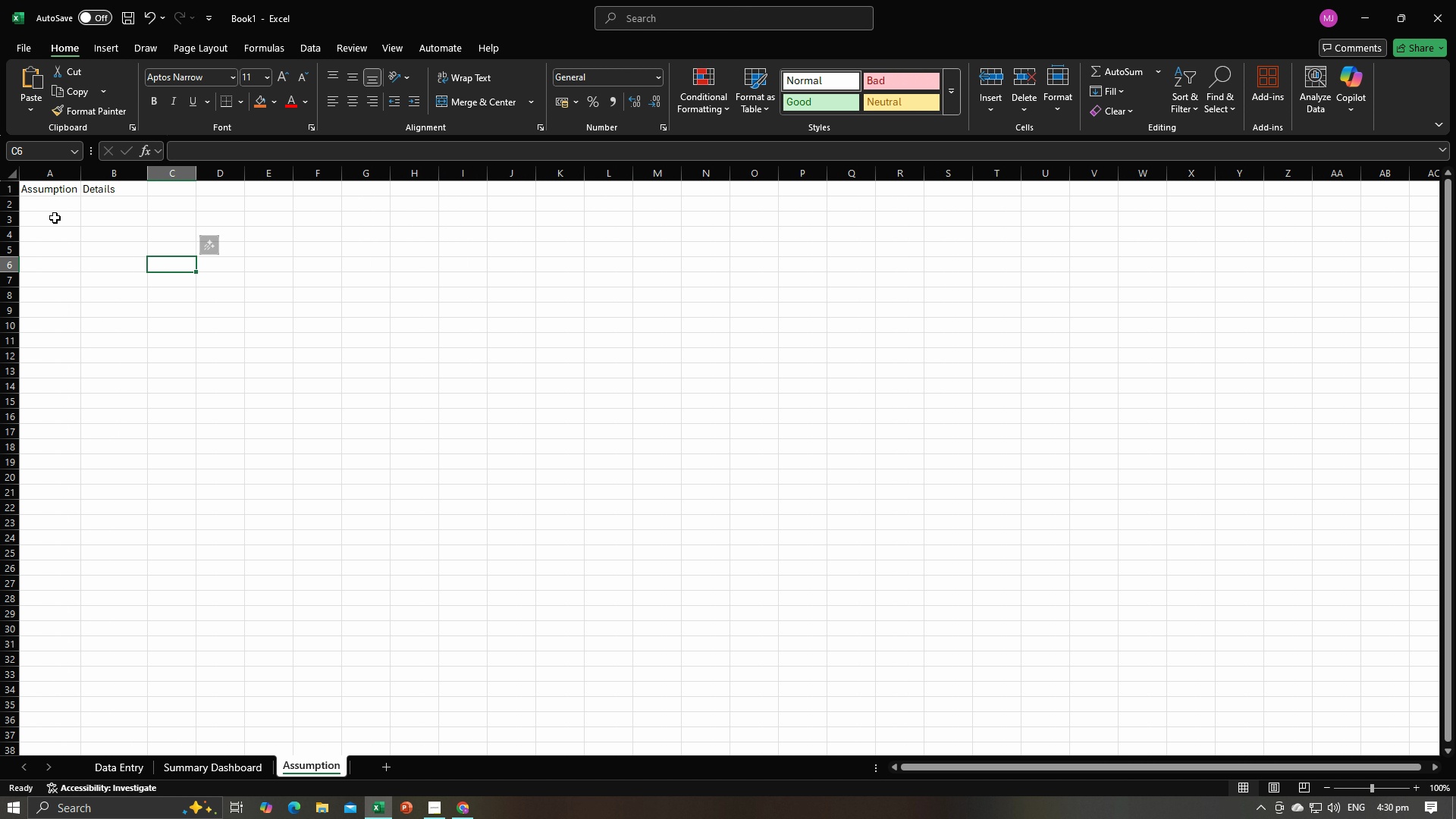 
key(Alt+AltLeft)
 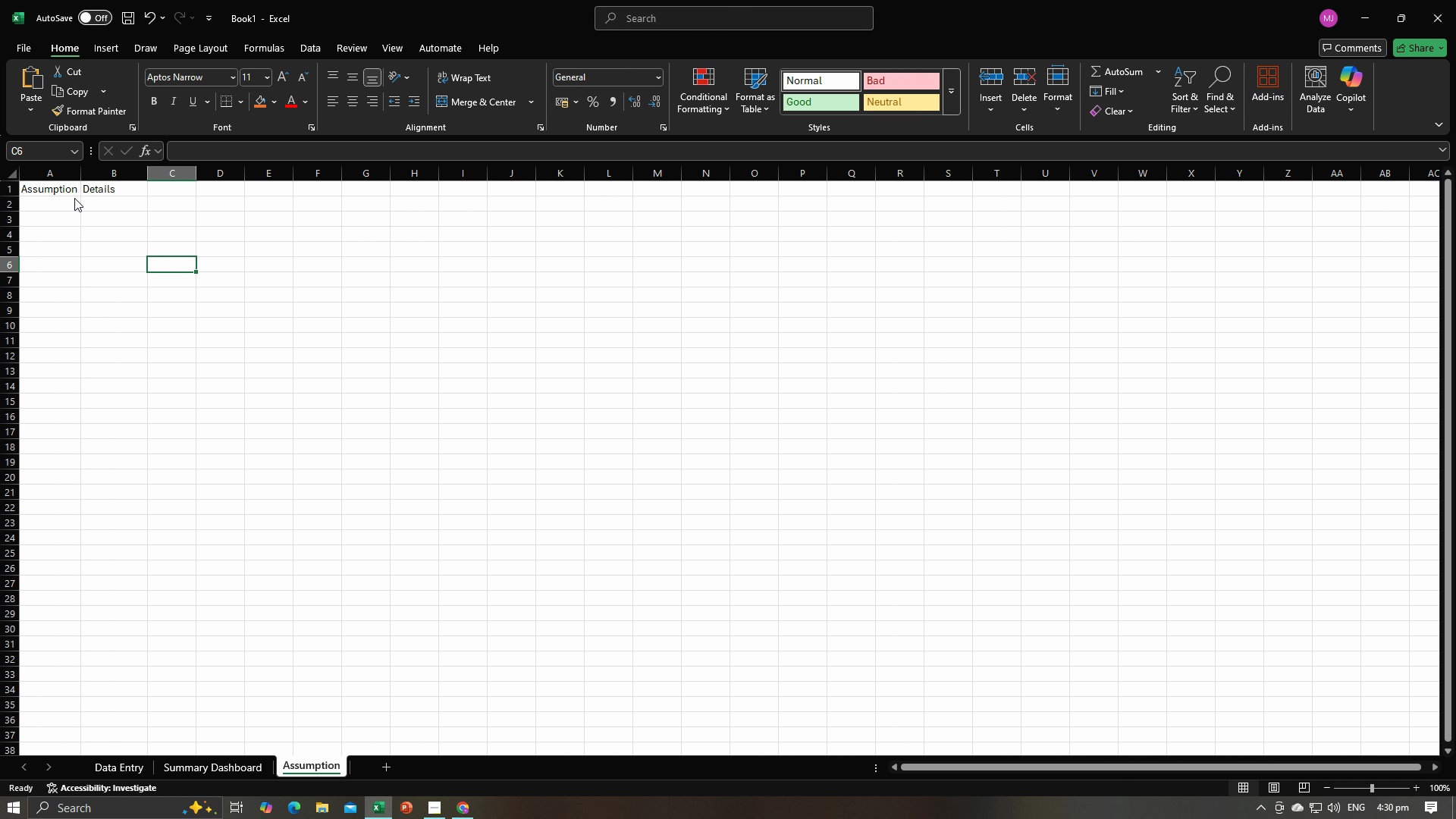 
key(Alt+Tab)
 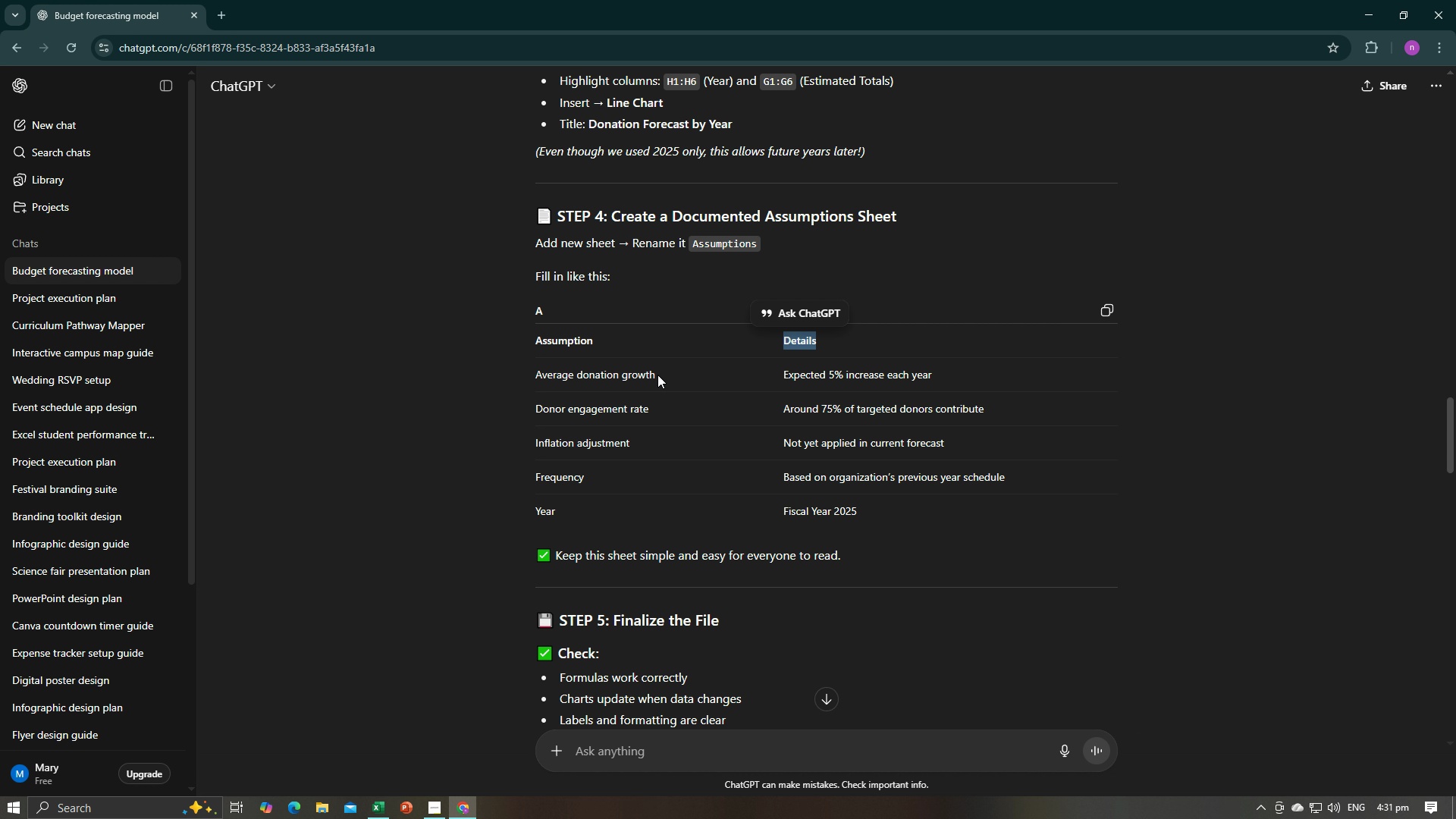 
left_click_drag(start_coordinate=[661, 375], to_coordinate=[532, 376])
 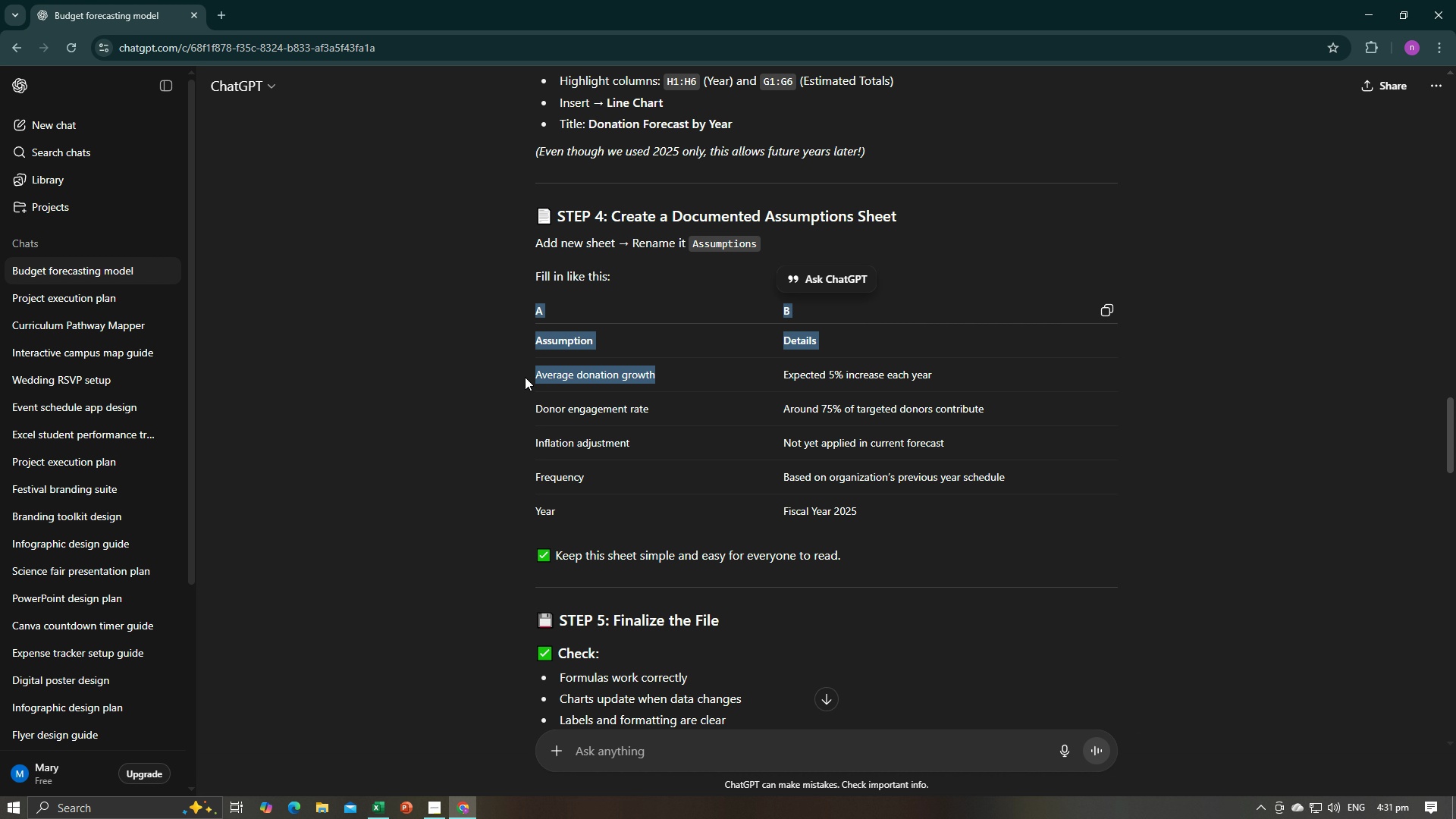 
key(Control+ControlLeft)
 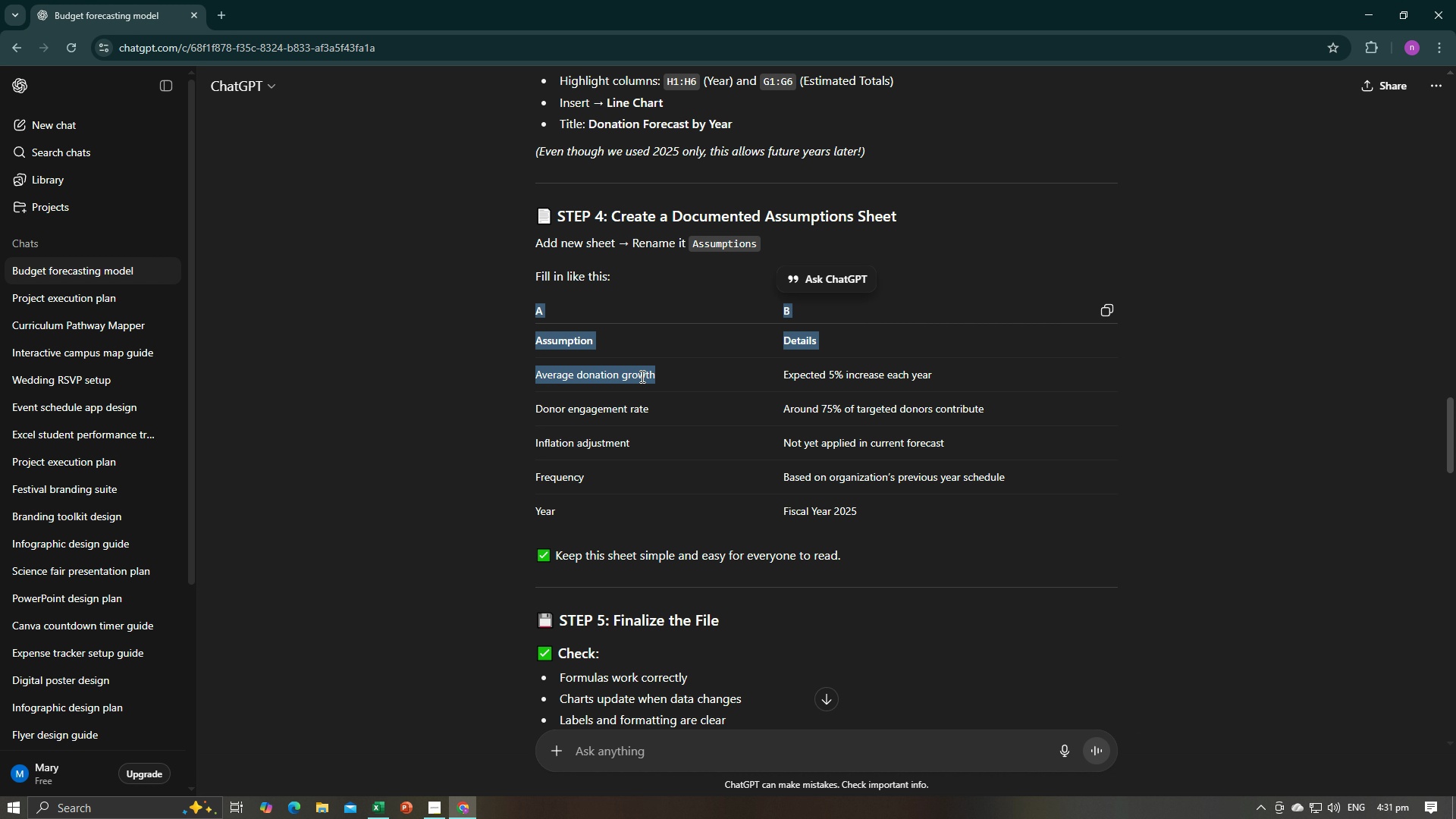 
left_click([642, 376])
 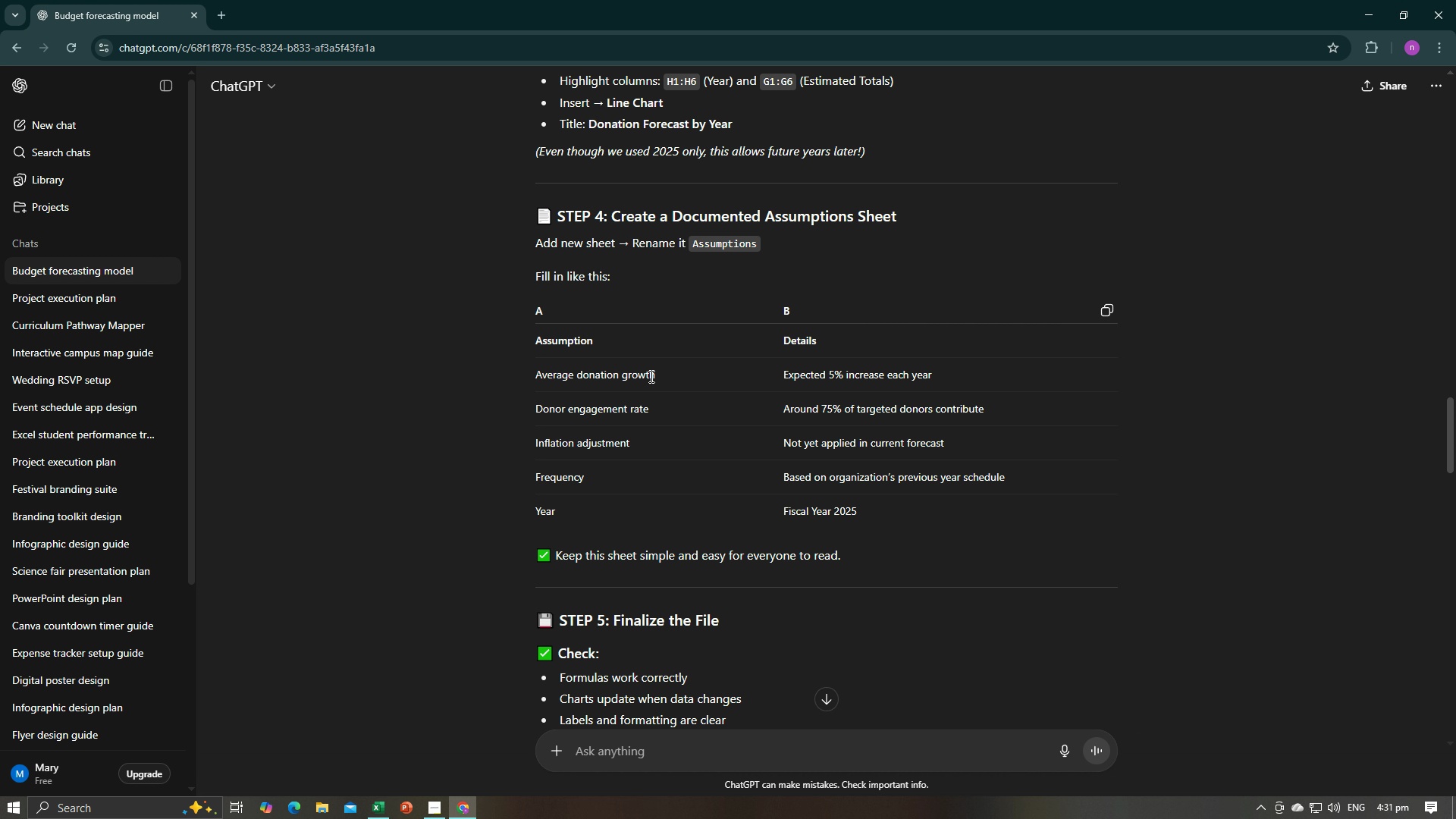 
left_click_drag(start_coordinate=[656, 376], to_coordinate=[536, 377])
 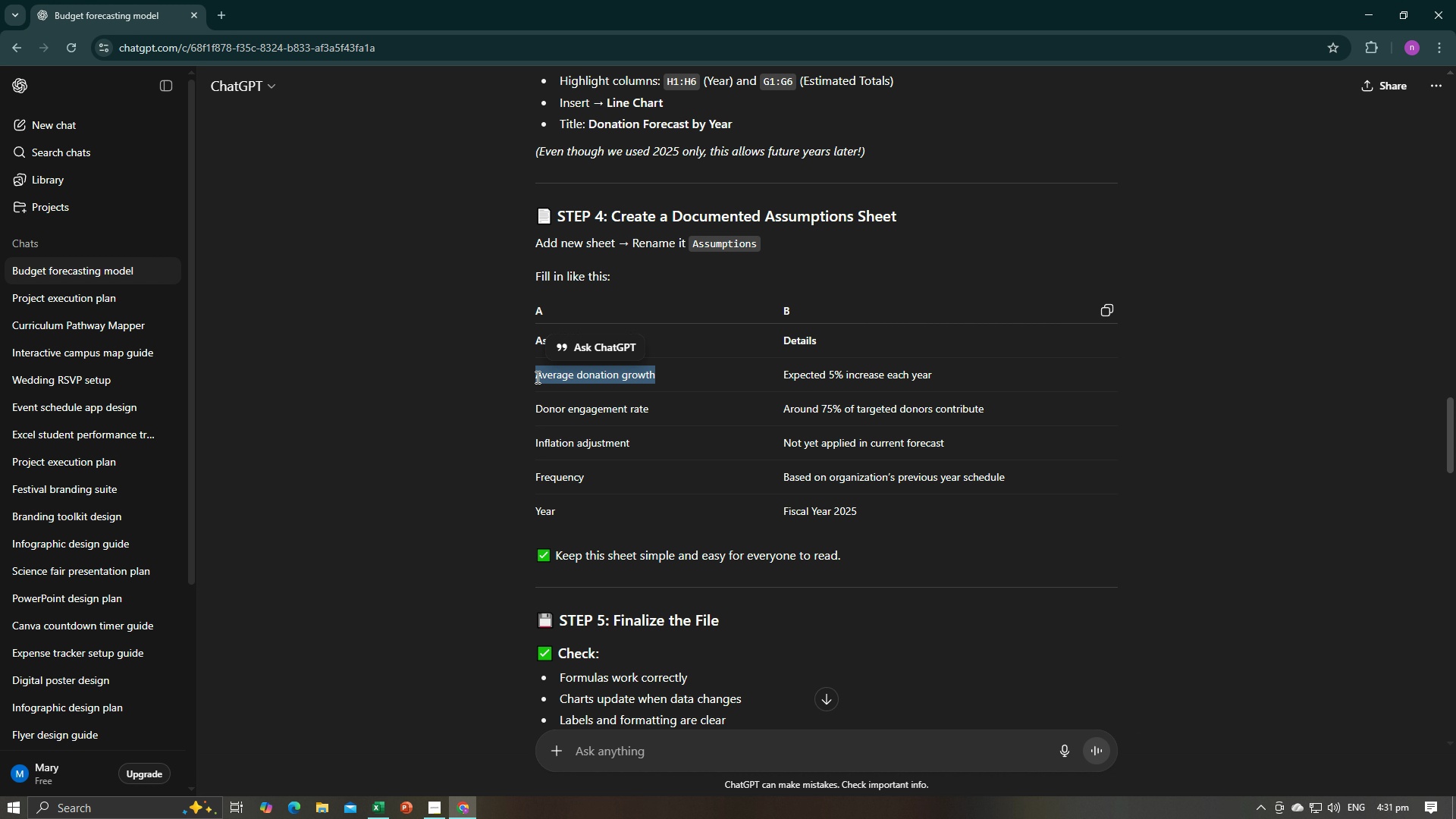 
key(Control+C)
 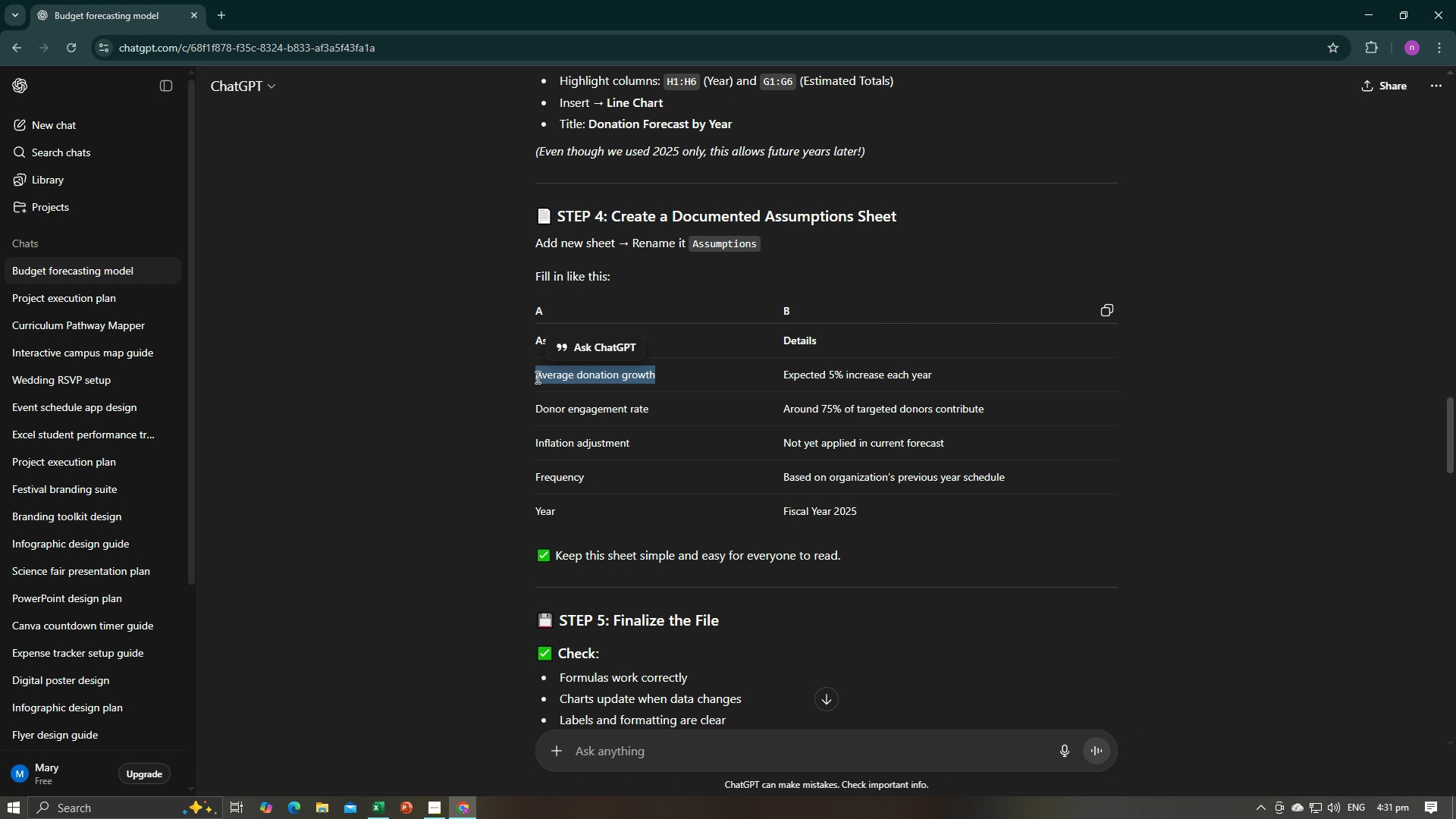 
key(Control+C)
 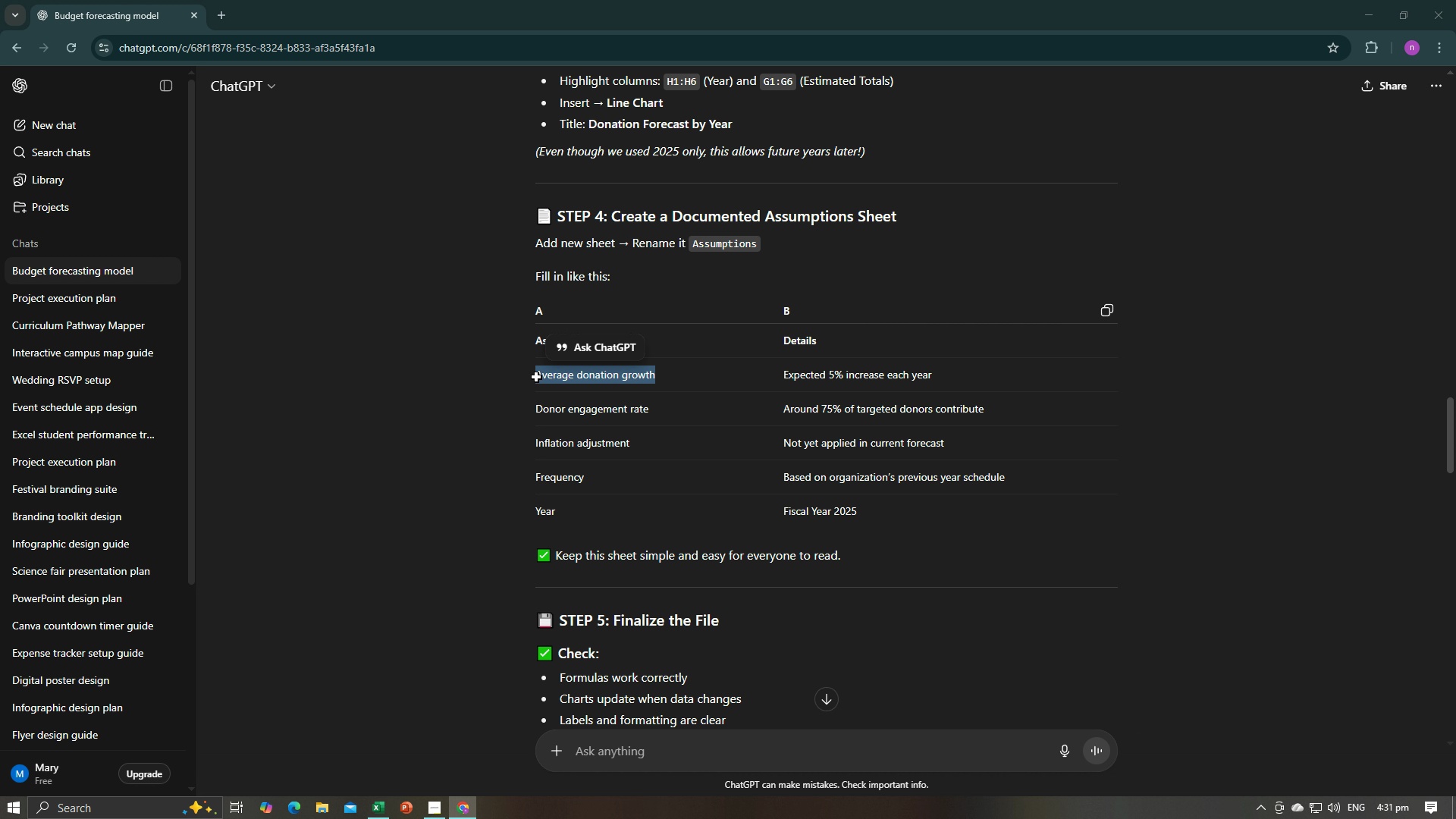 
key(Alt+AltLeft)
 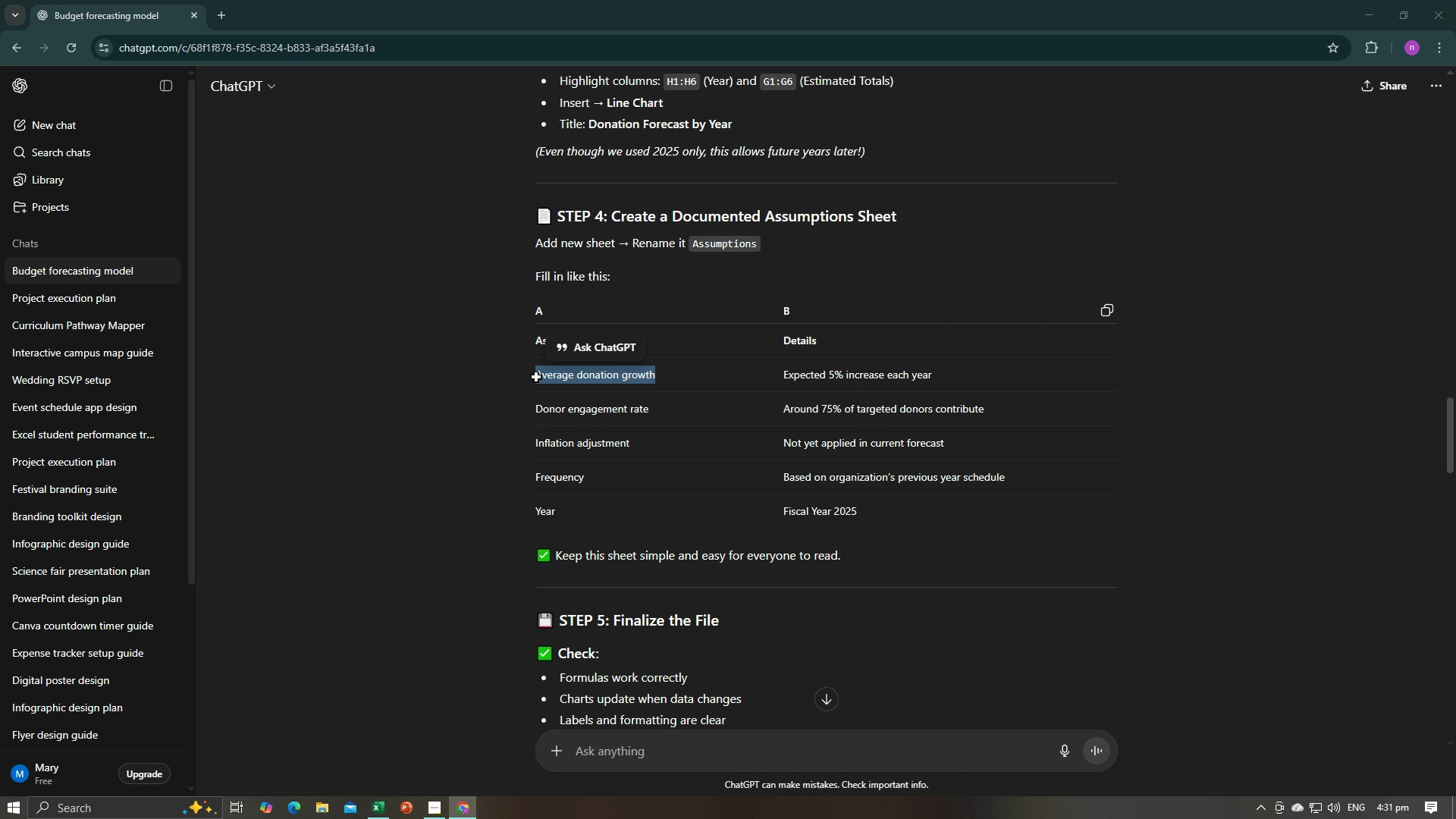 
key(Alt+Tab)
 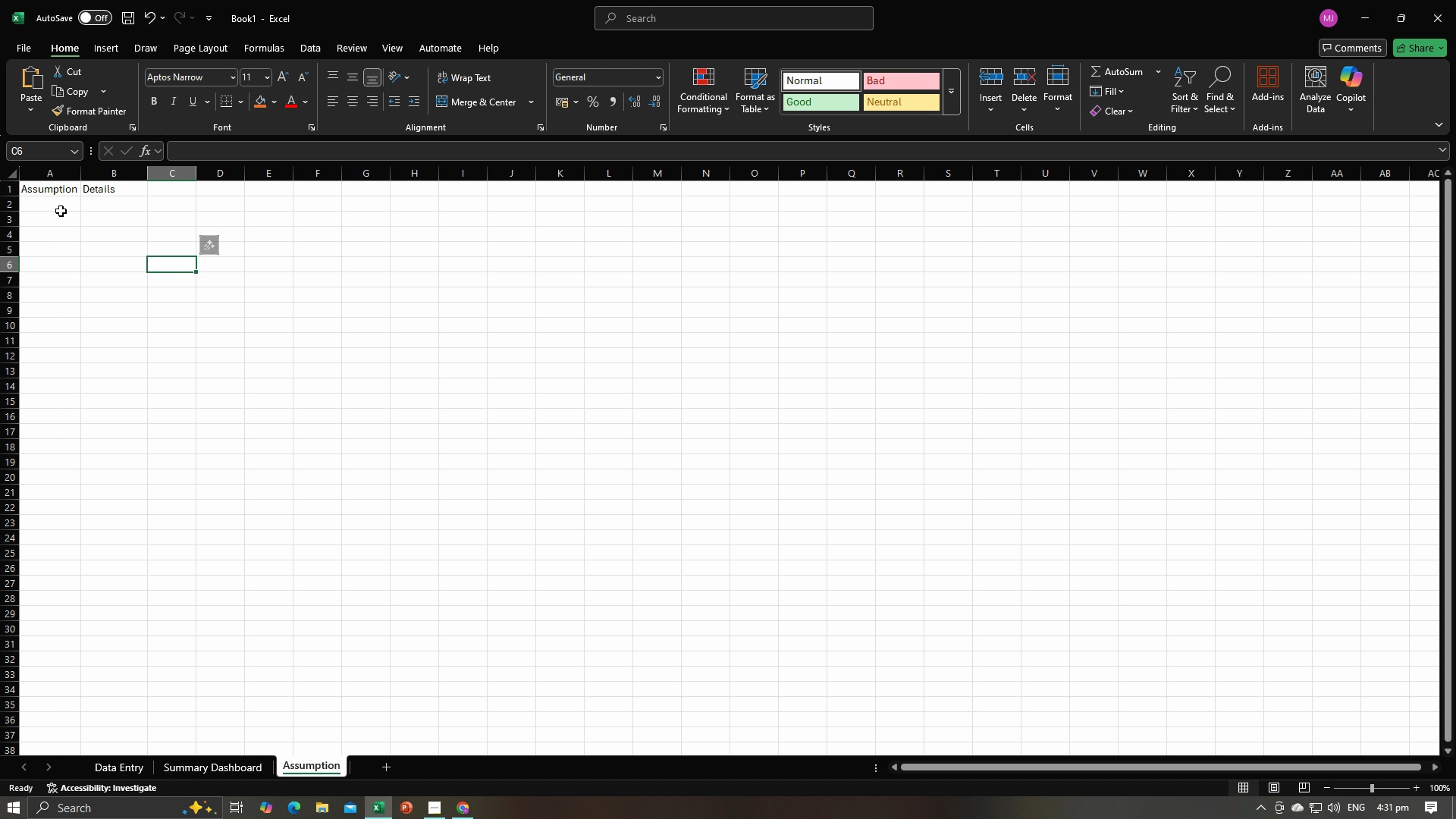 
left_click([59, 209])
 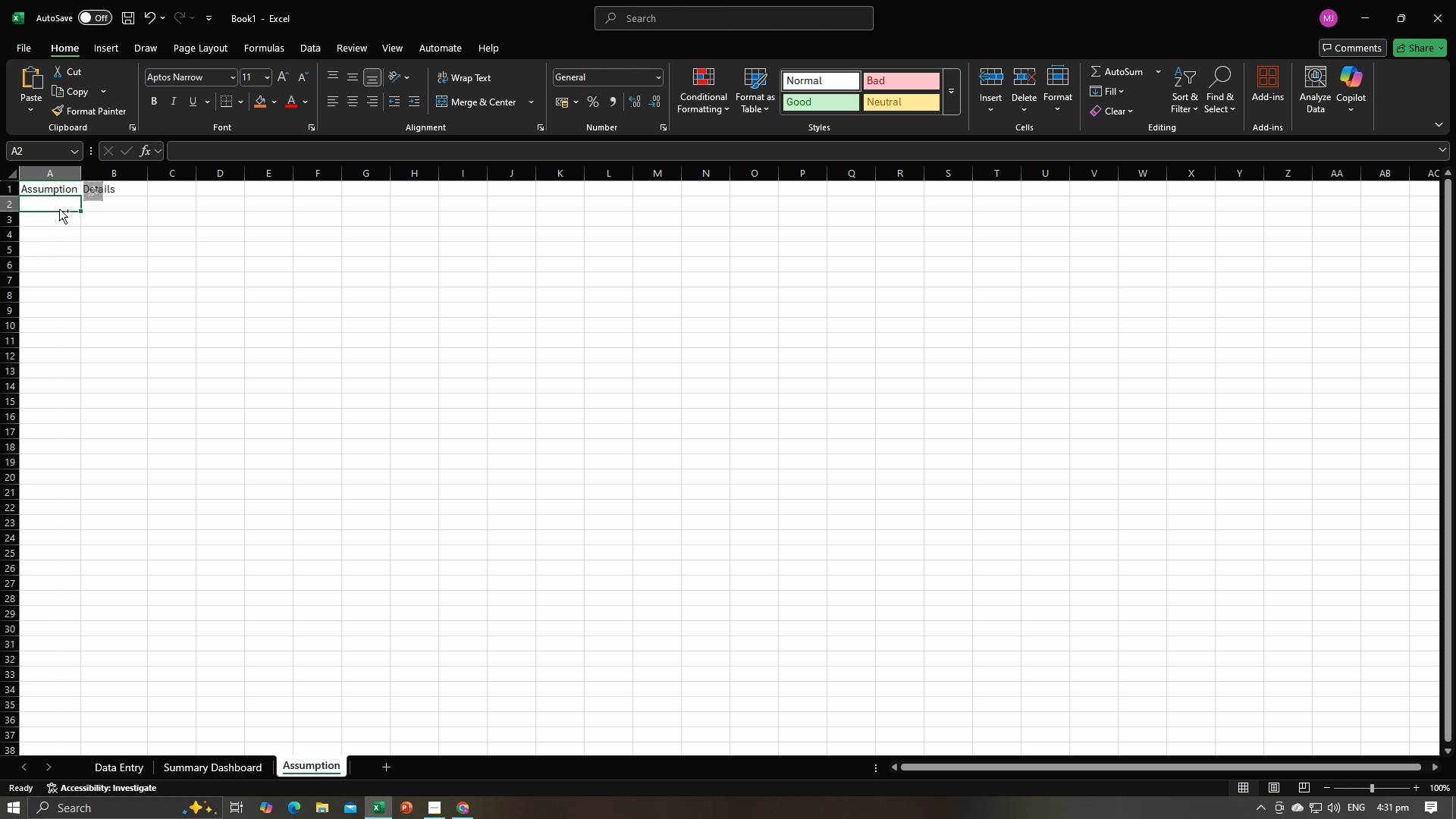 
key(Control+V)
 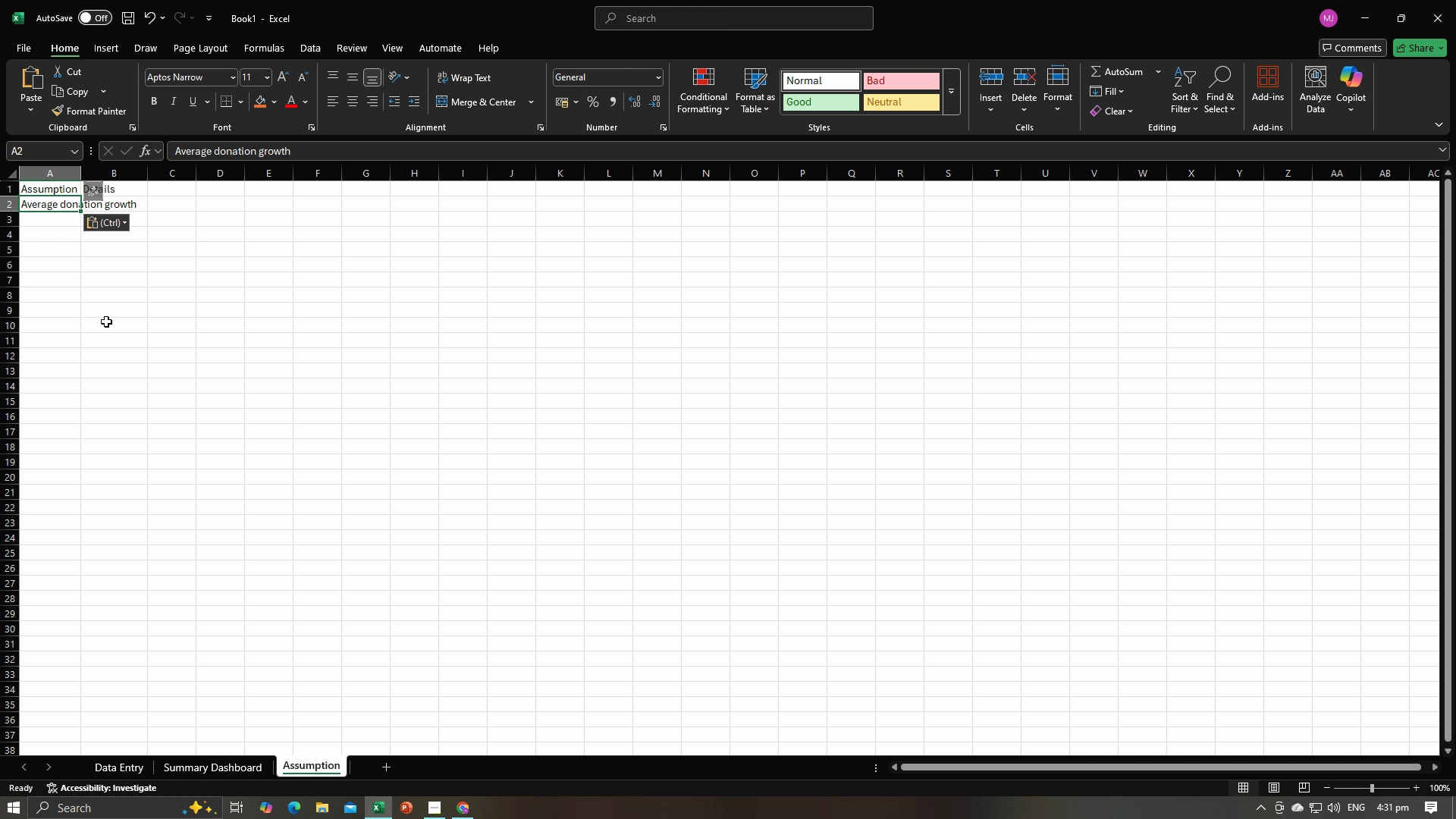 
left_click([106, 322])
 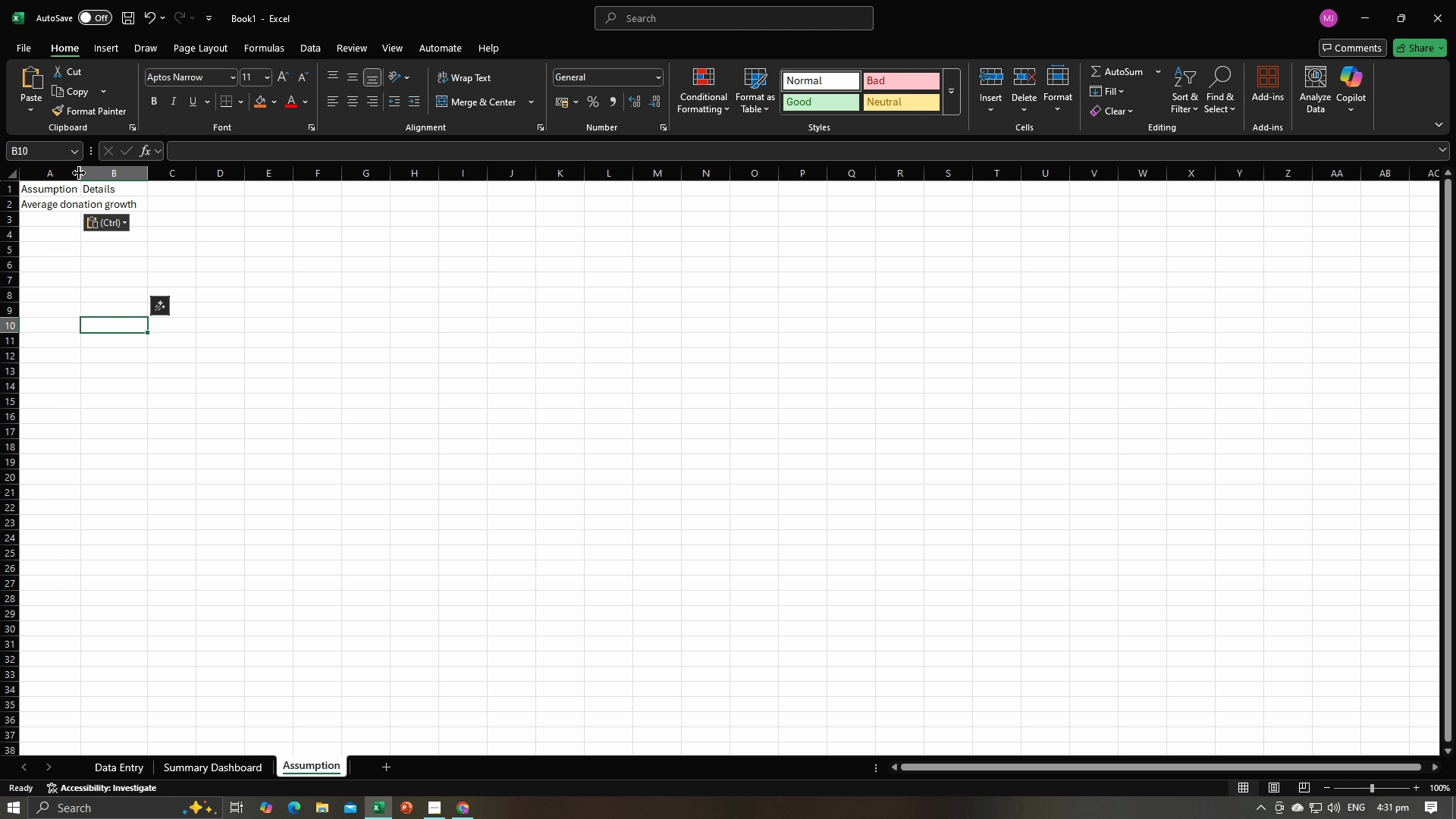 
double_click([80, 173])
 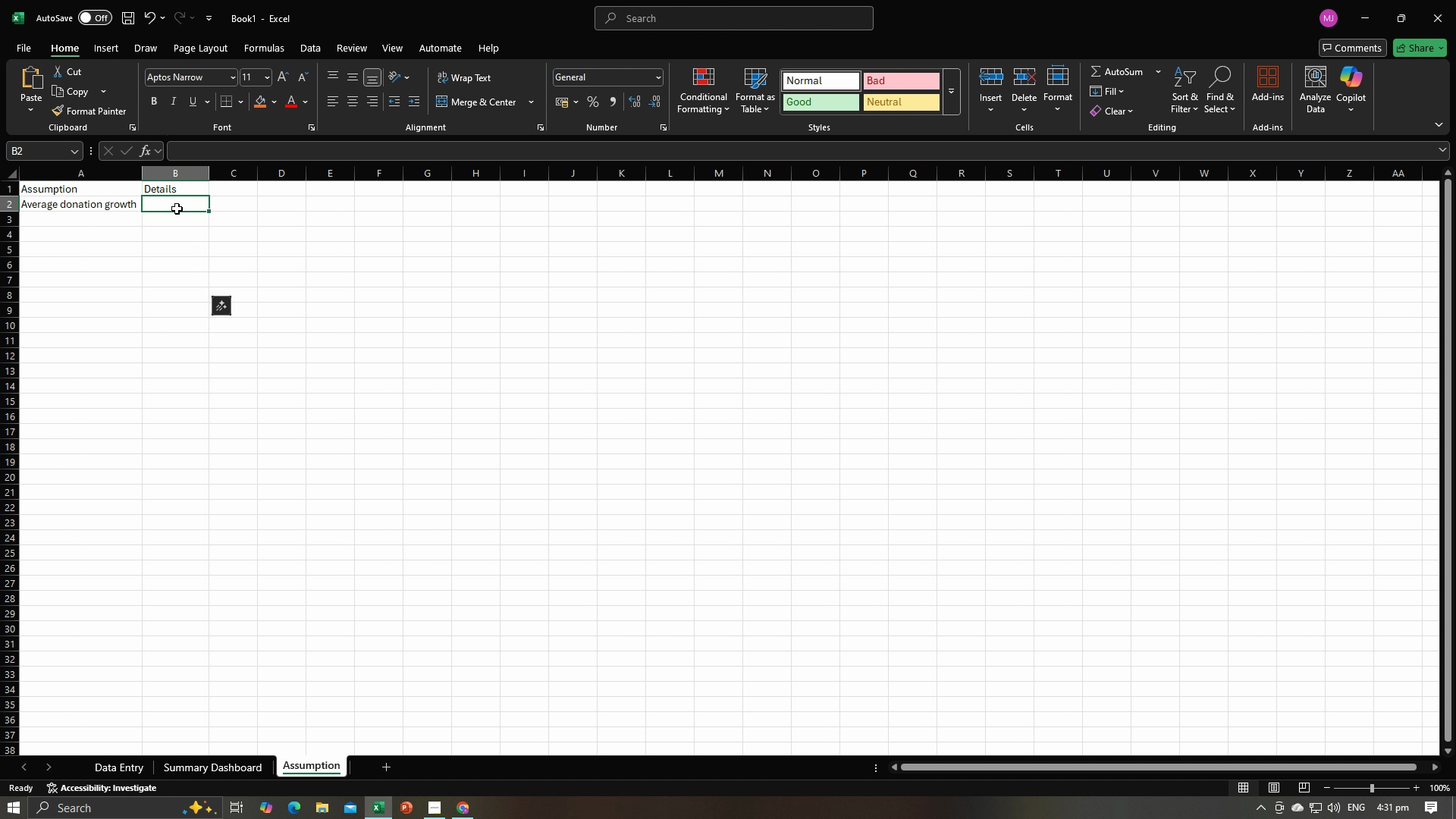 
double_click([177, 209])
 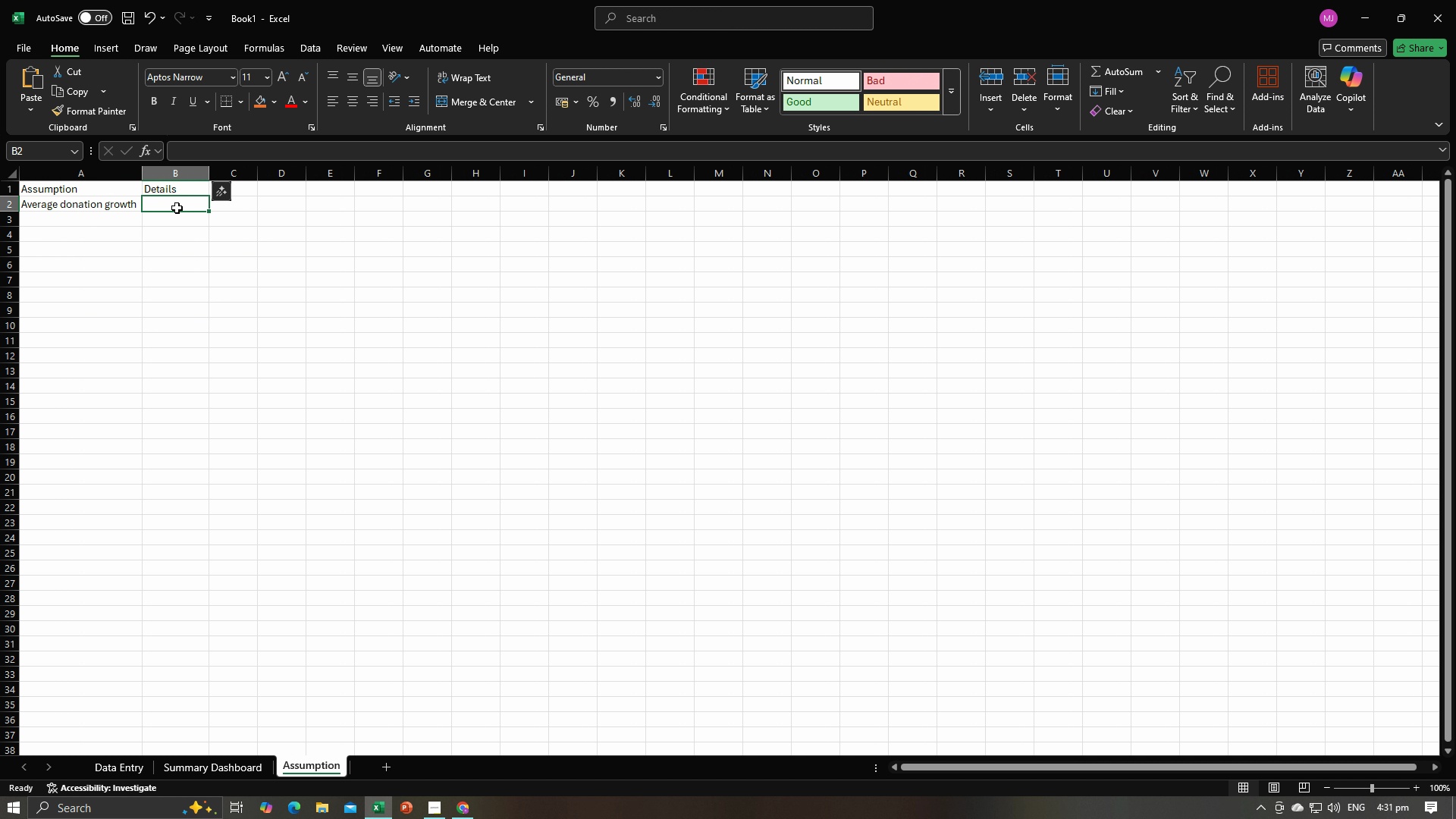 
key(Alt+AltLeft)
 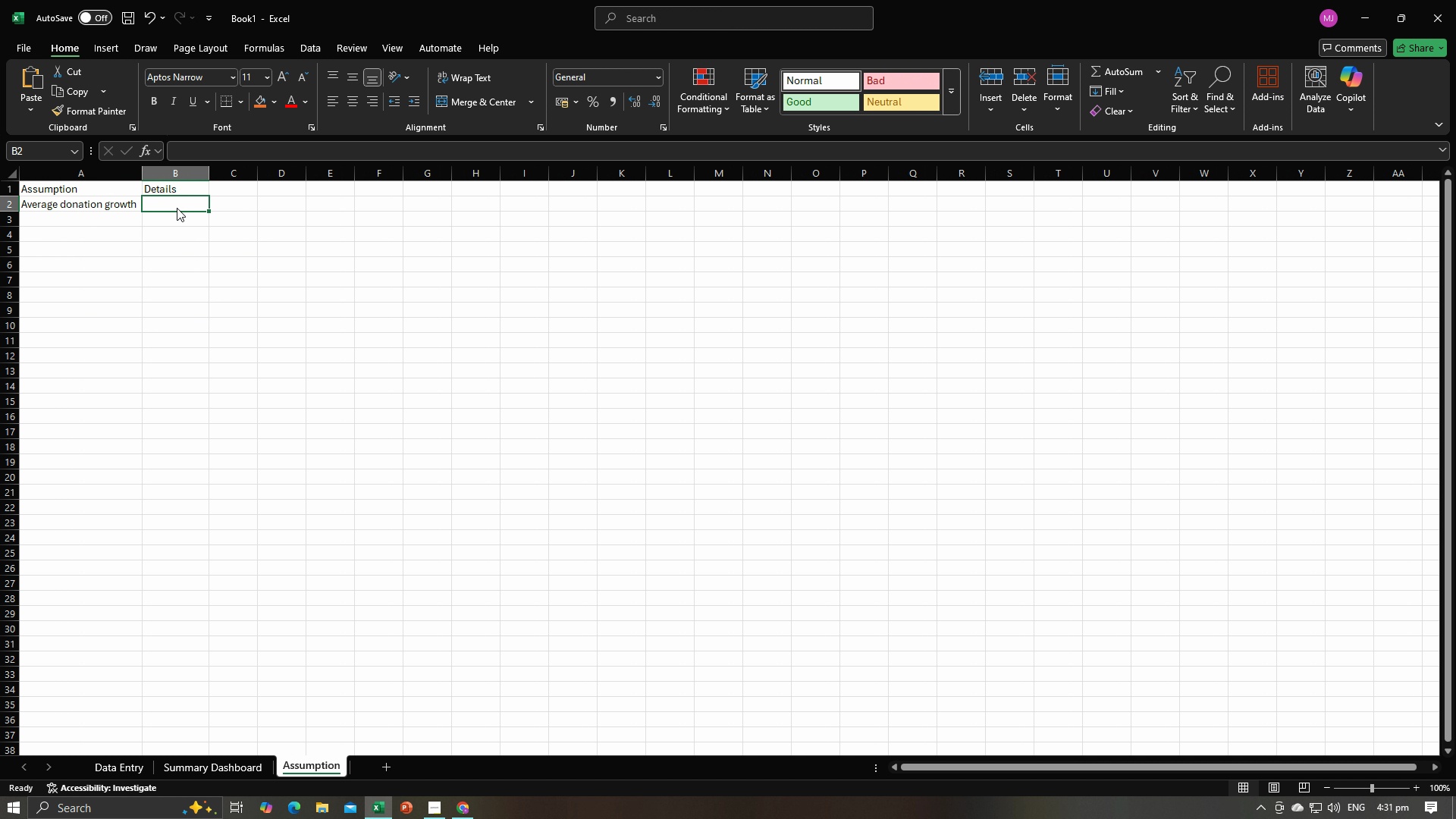 
key(Alt+Tab)
 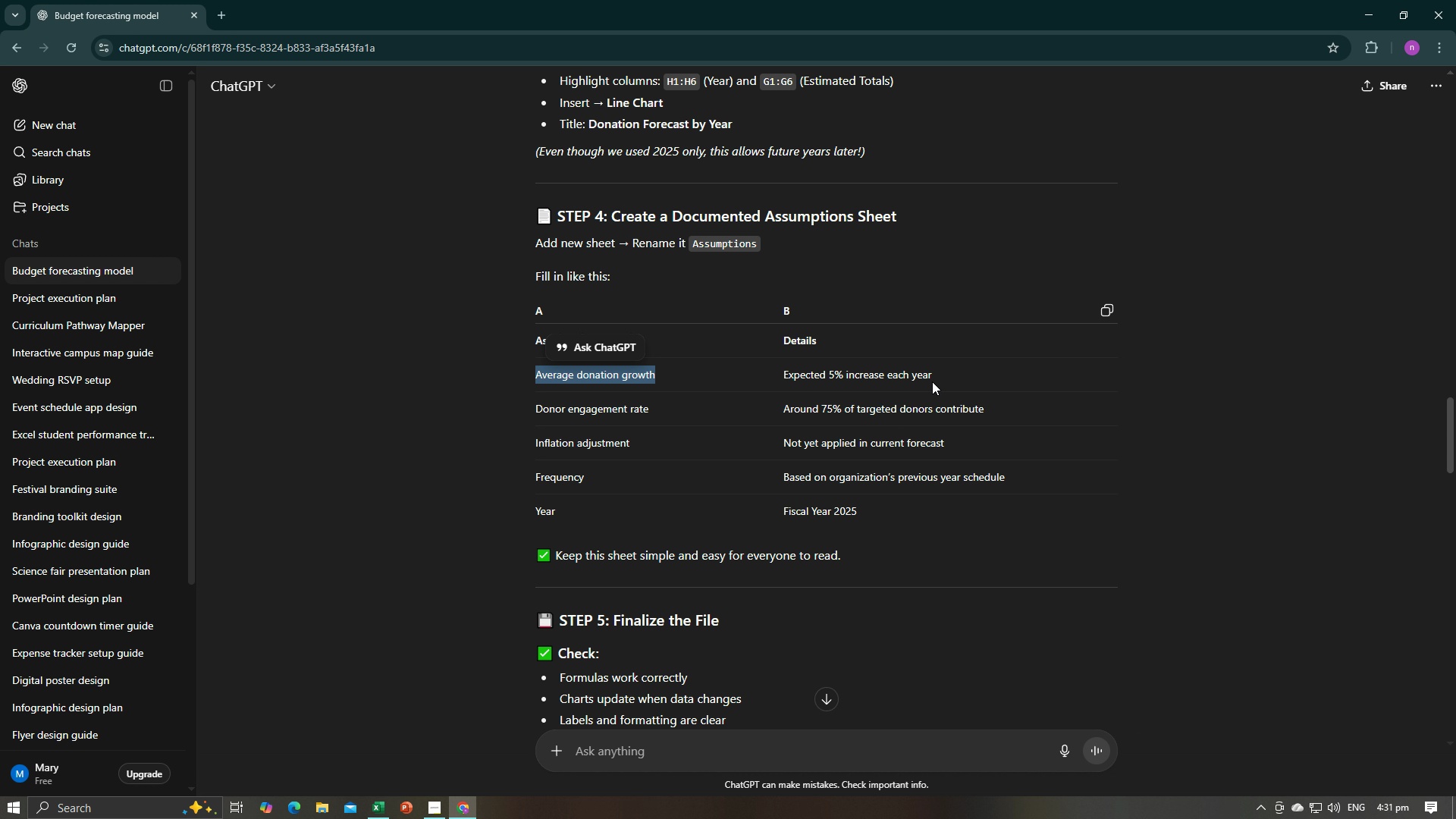 
left_click_drag(start_coordinate=[935, 375], to_coordinate=[785, 376])
 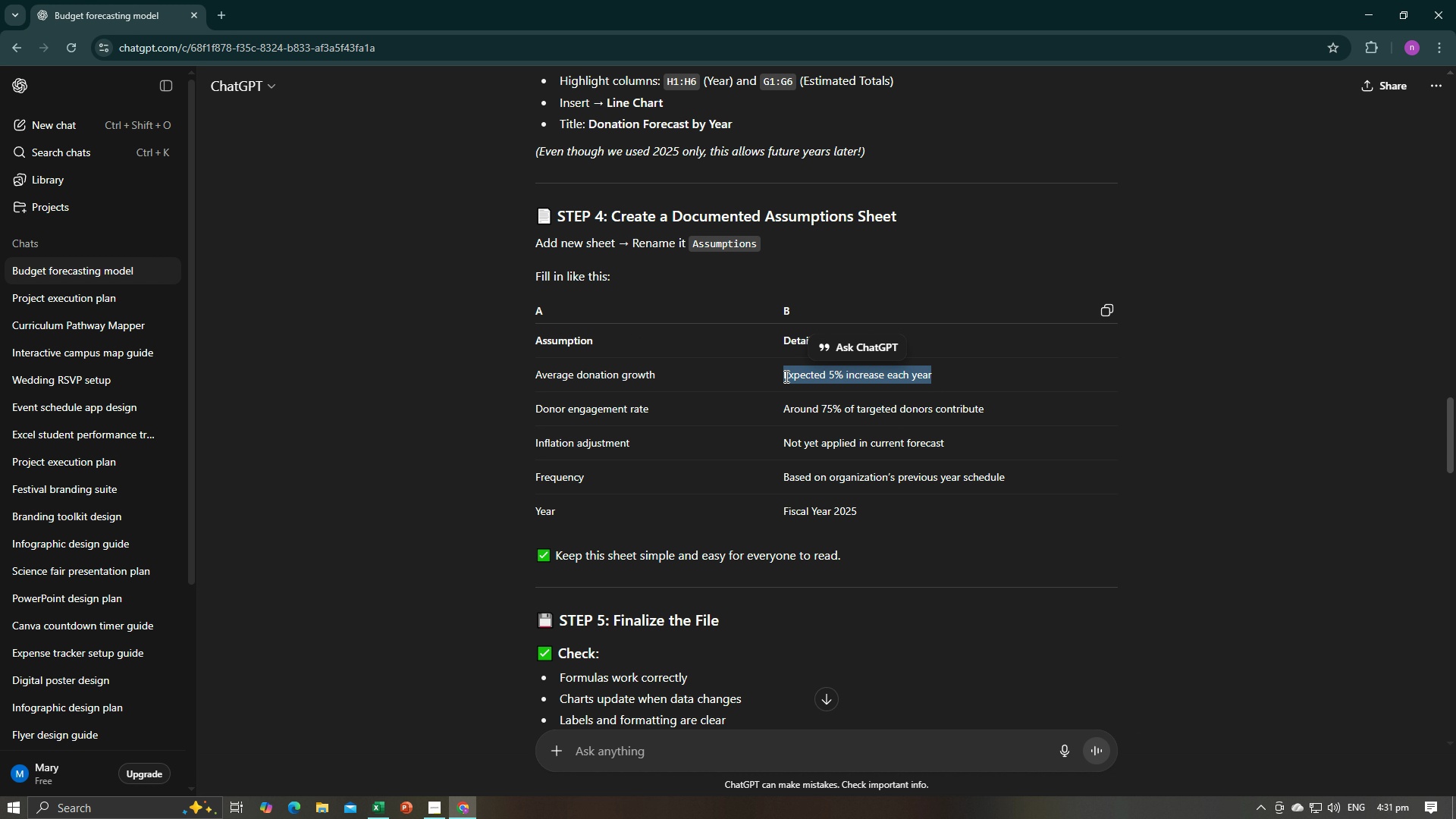 
key(Control+C)
 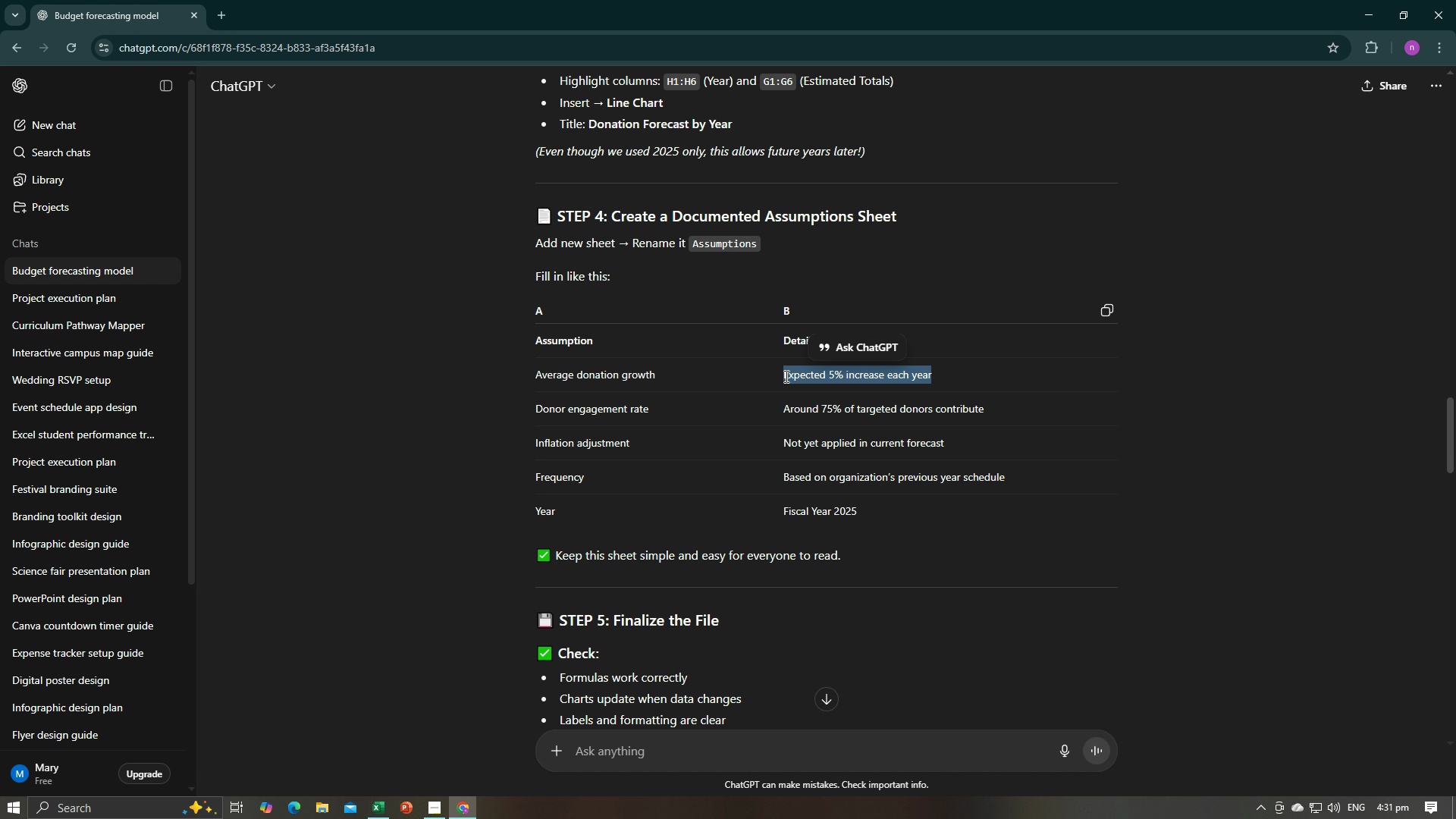 
key(Control+C)
 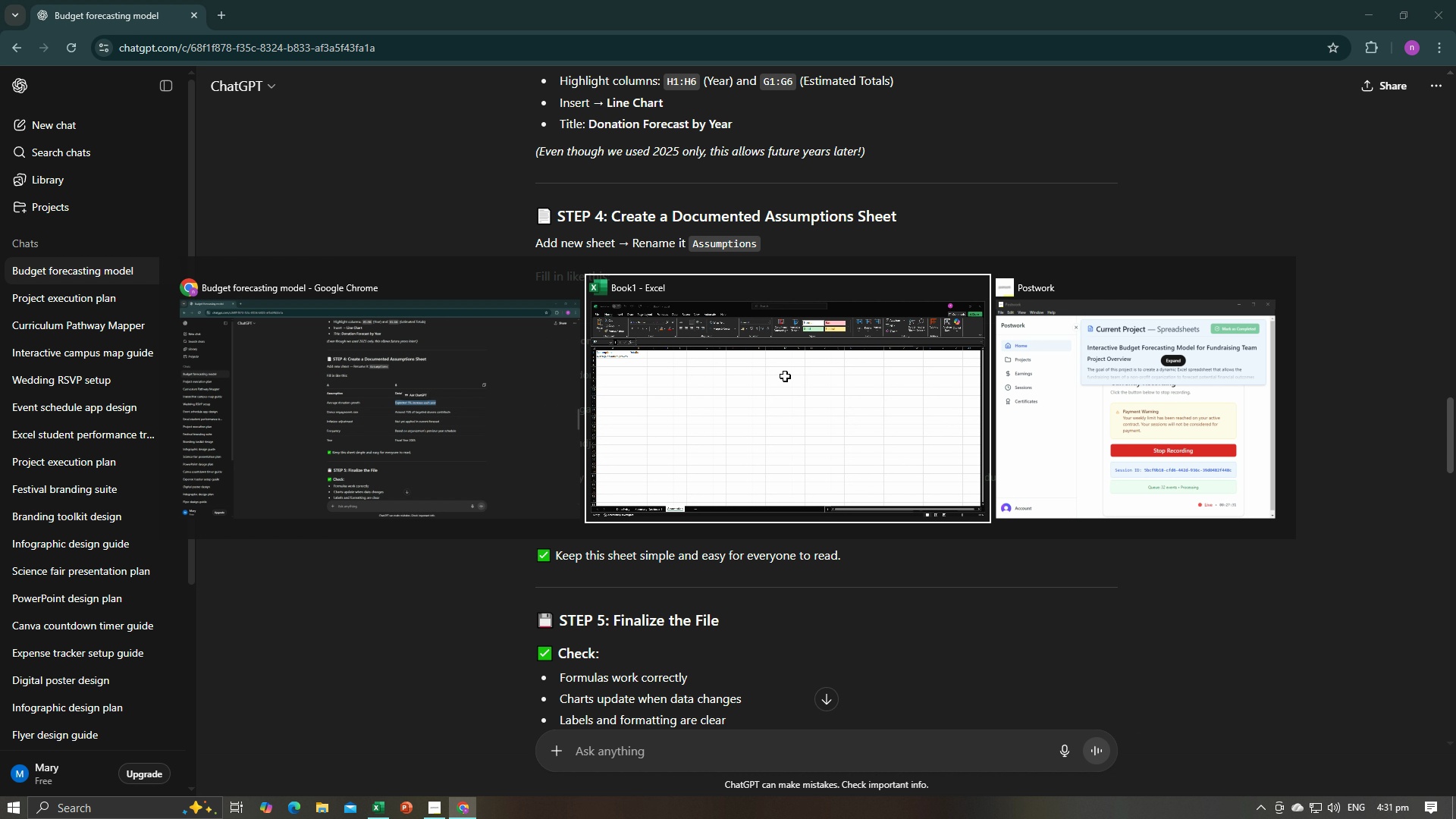 
key(Alt+AltLeft)
 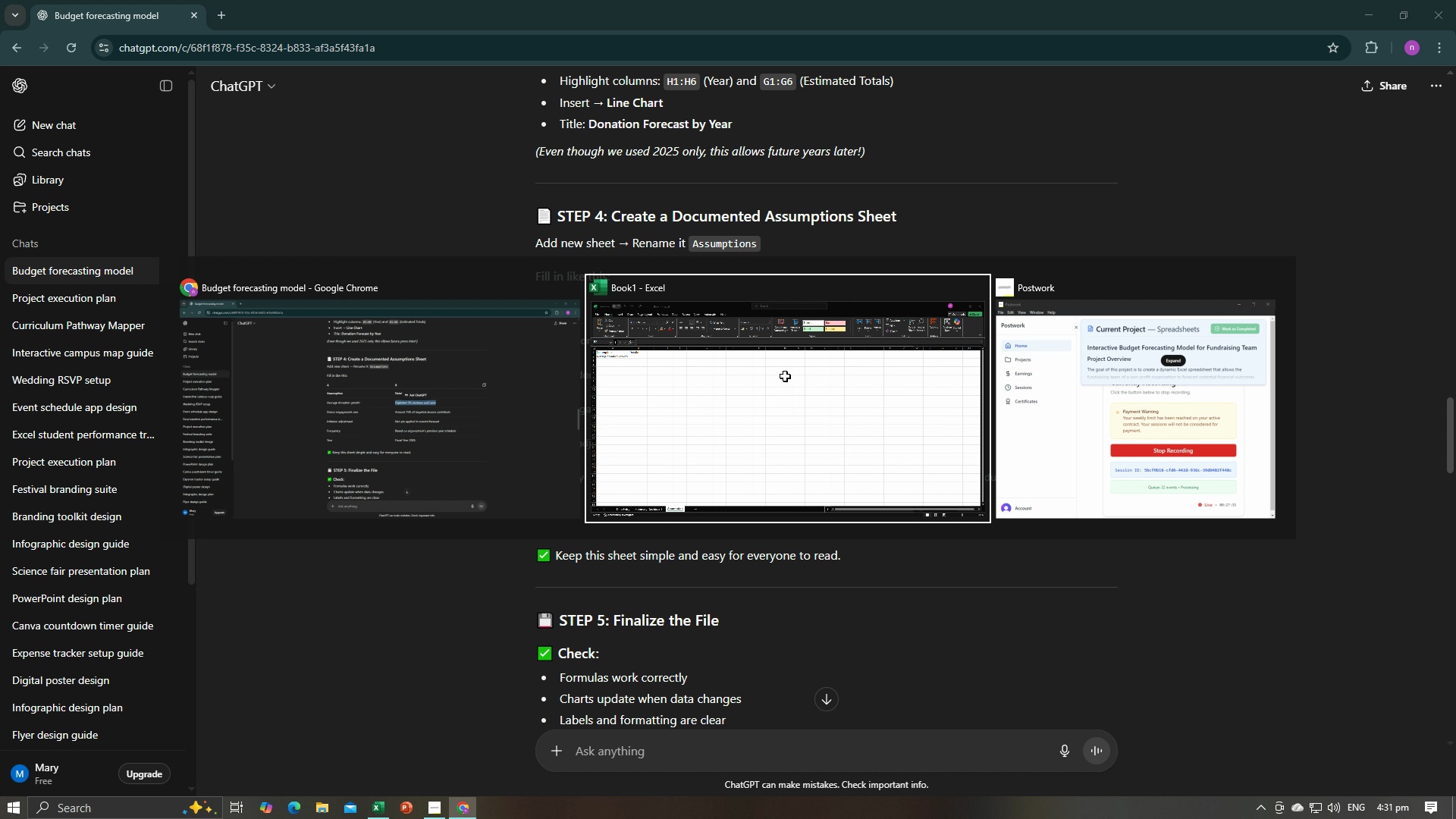 
key(Alt+Tab)
 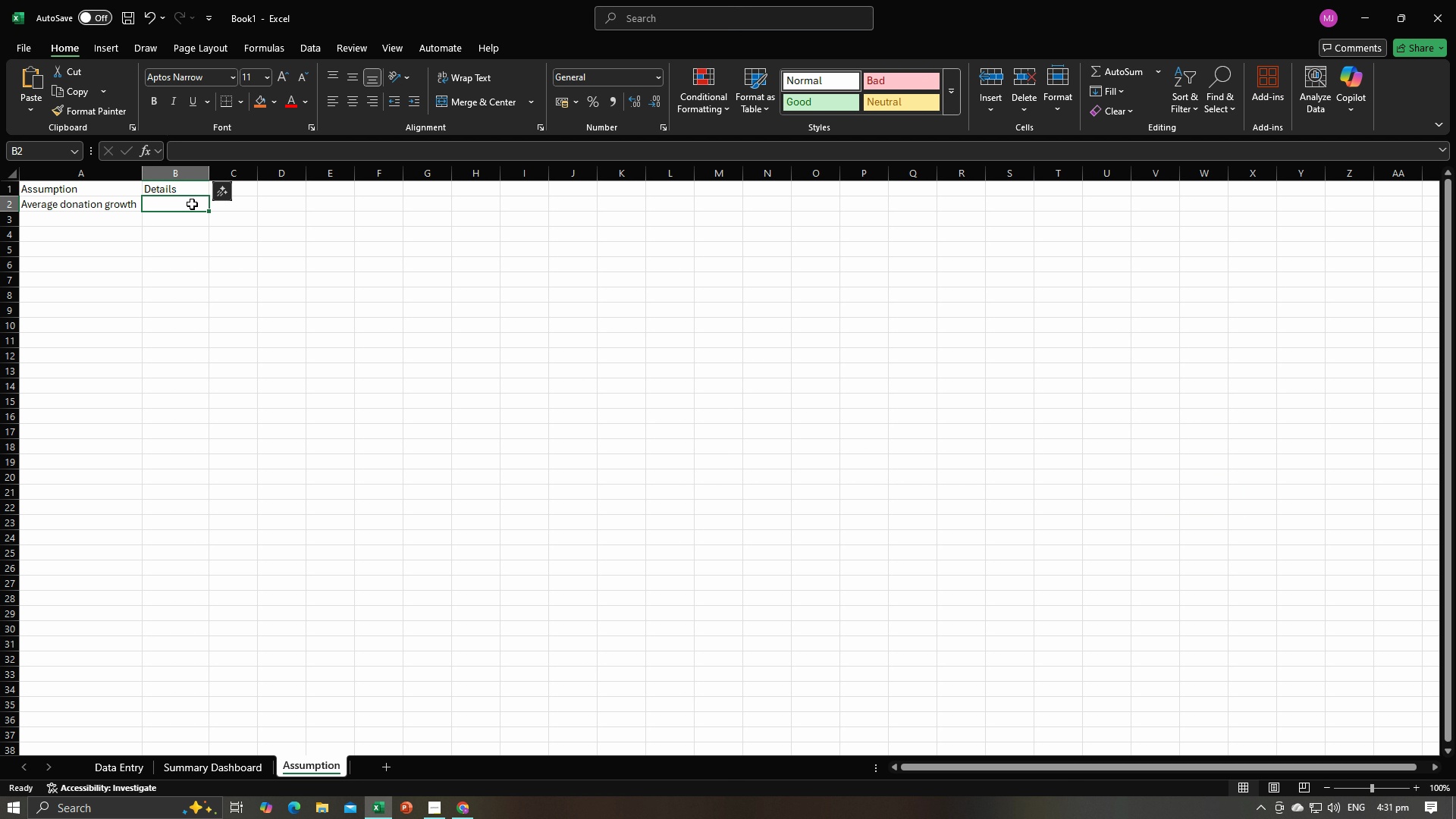 
key(Control+V)
 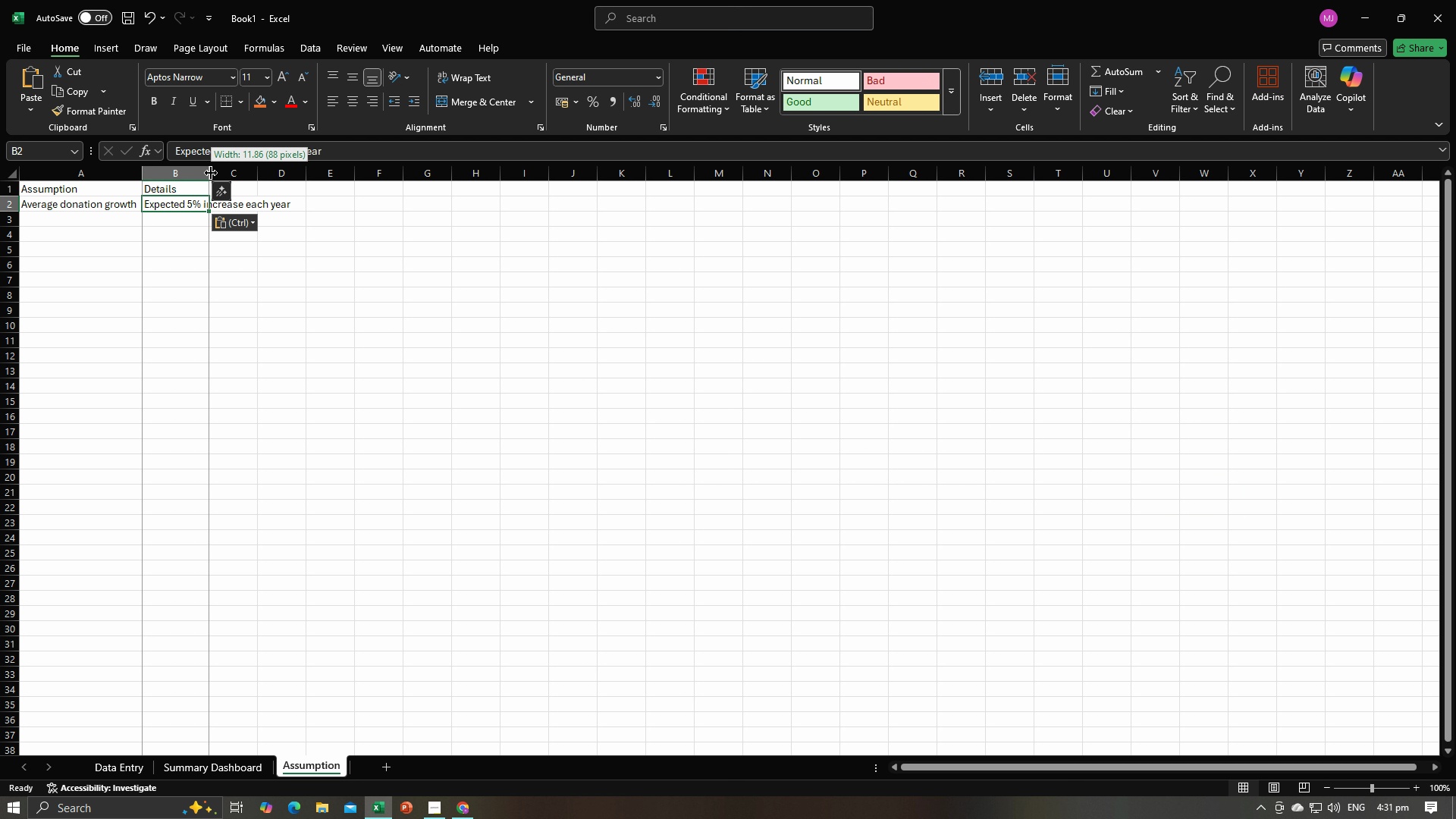 
double_click([211, 173])
 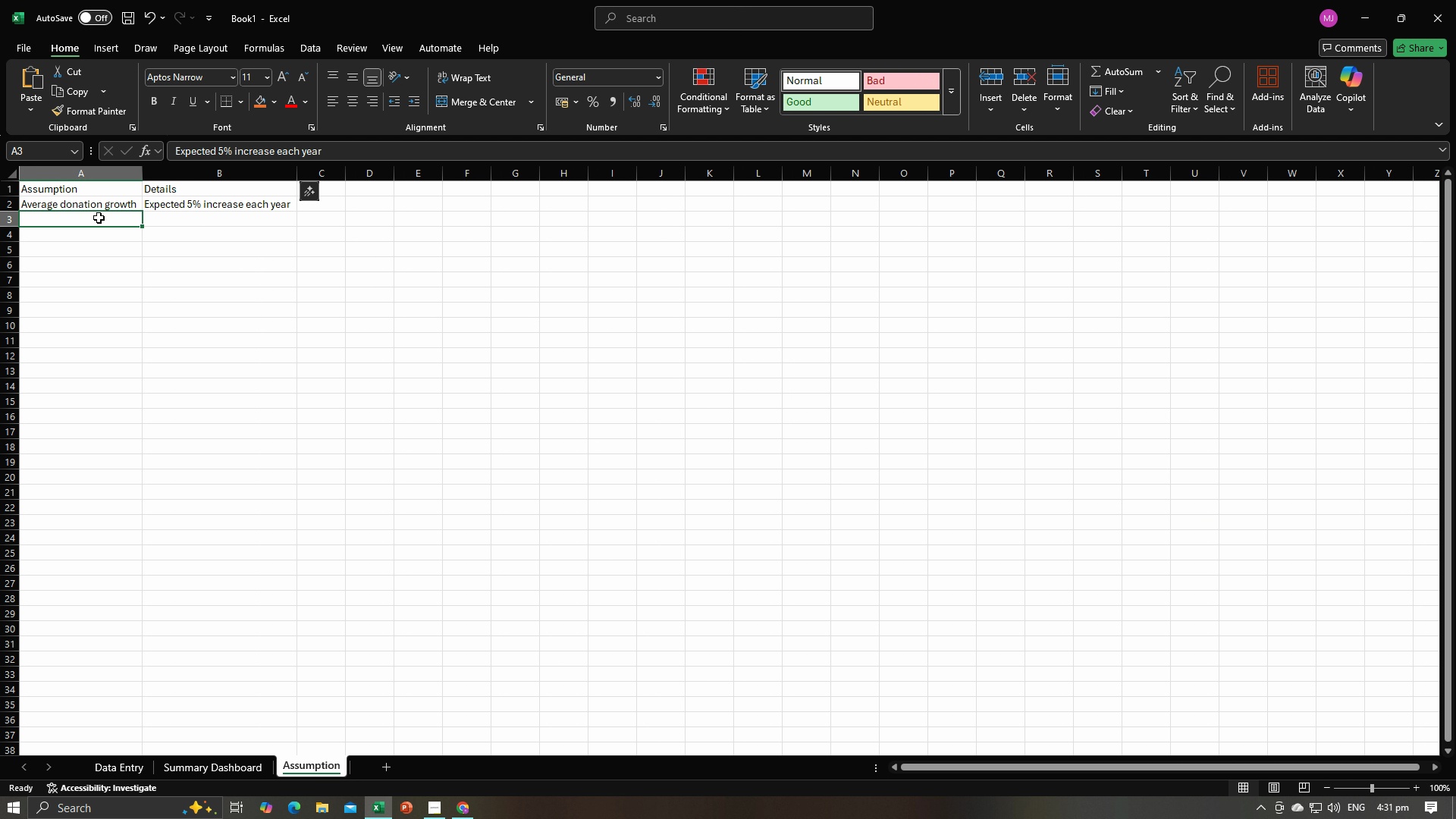 
key(Alt+AltLeft)
 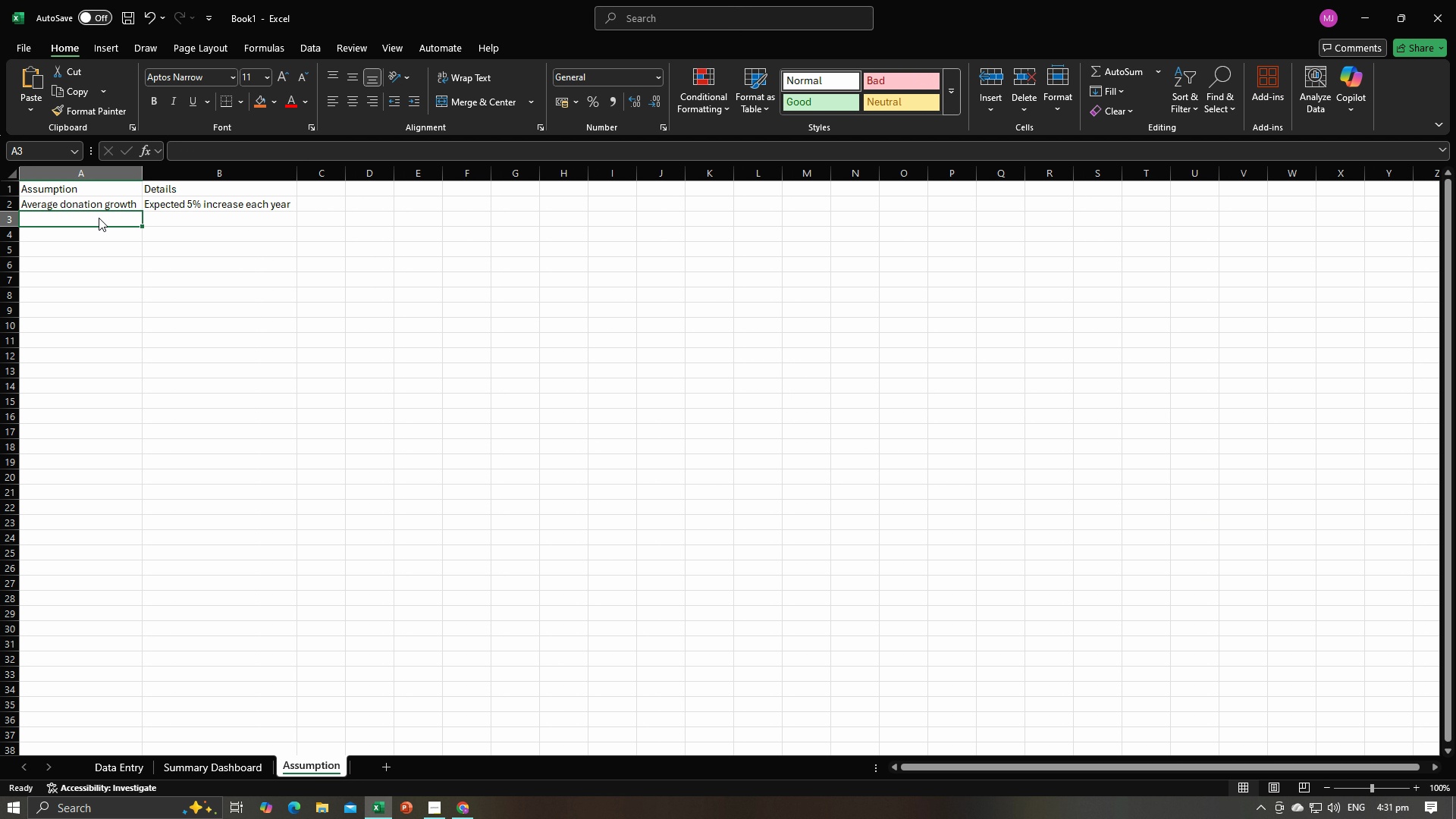 
key(Alt+Tab)
 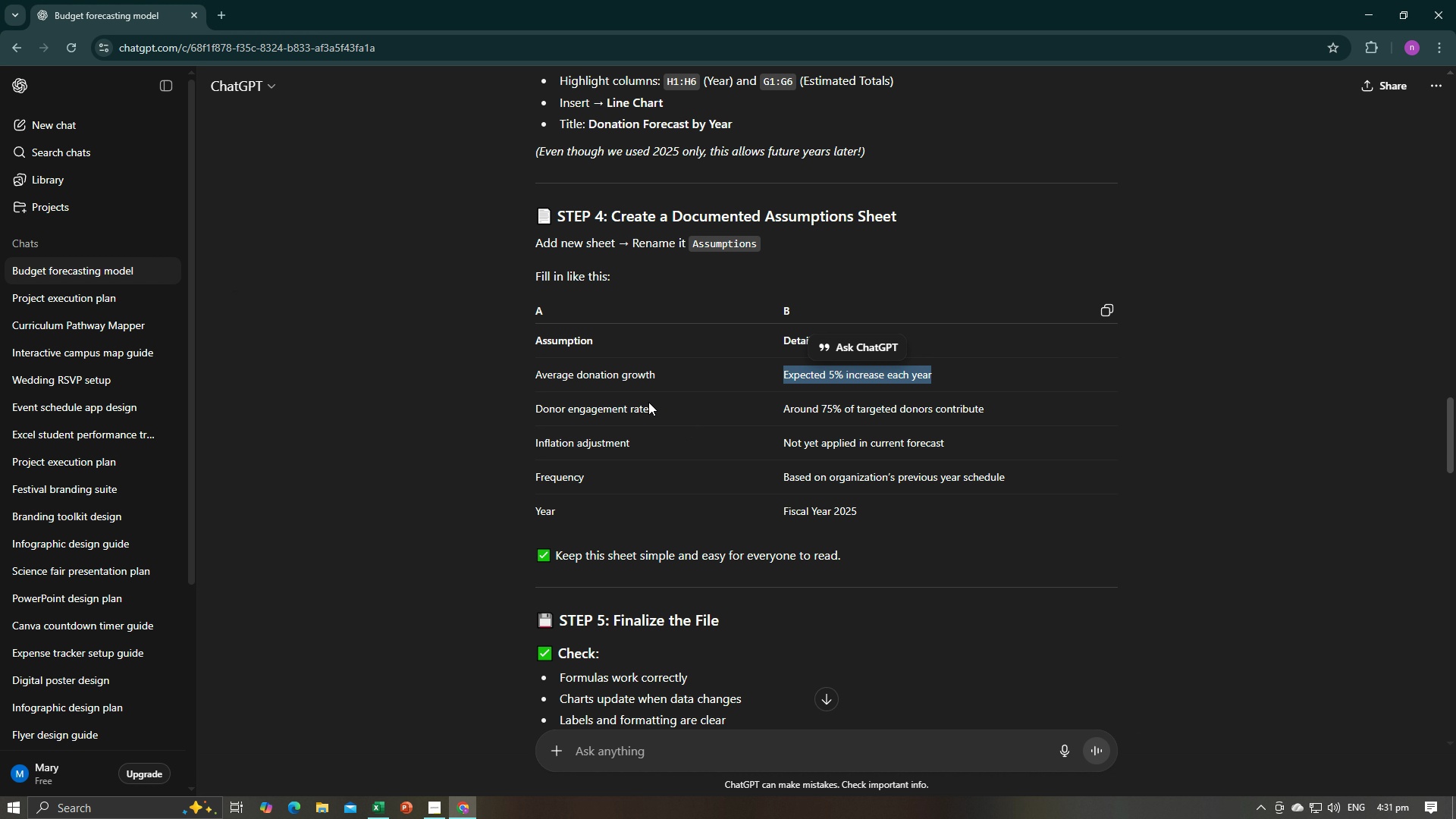 
left_click_drag(start_coordinate=[649, 403], to_coordinate=[538, 403])
 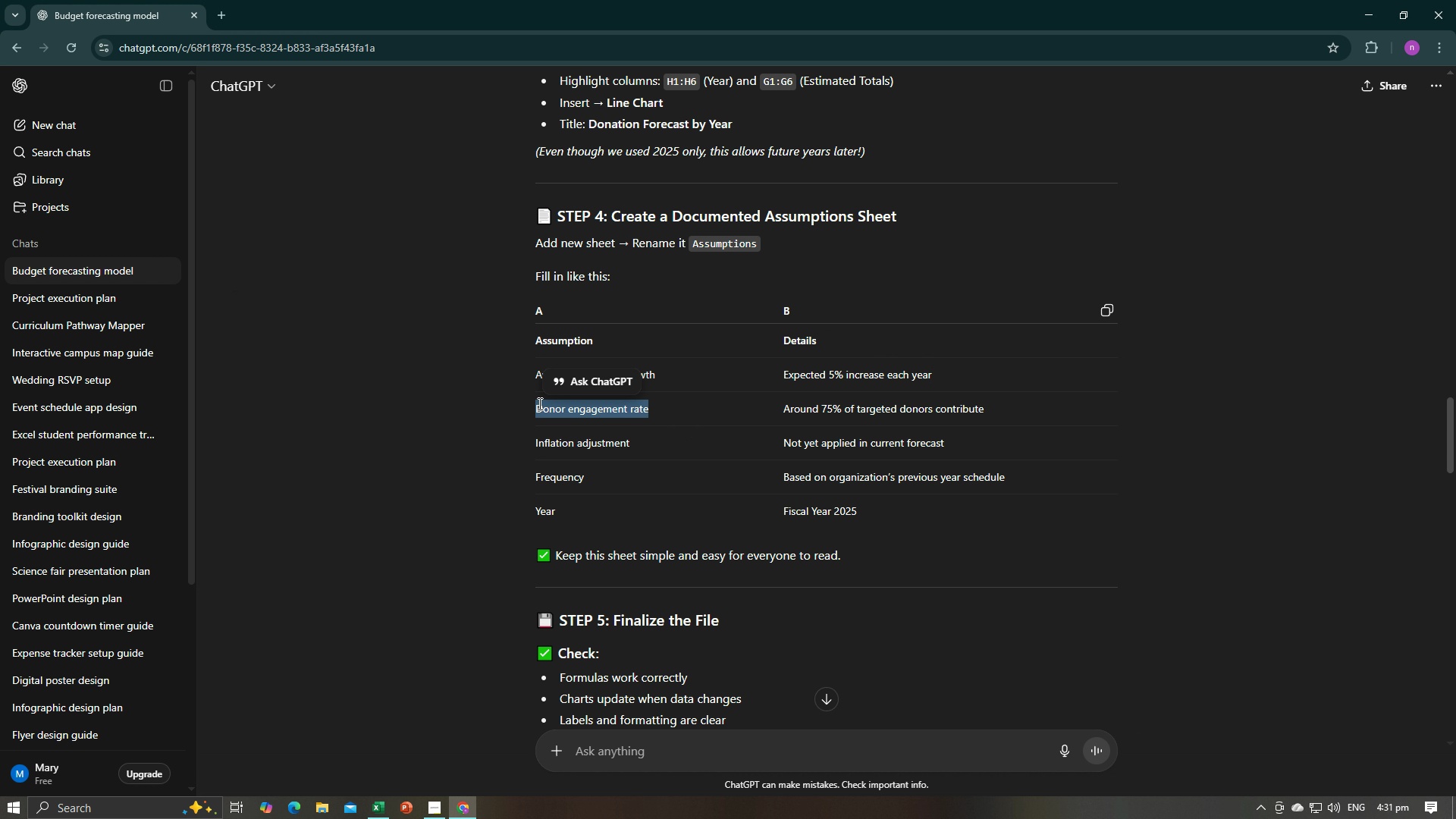 
key(Control+C)
 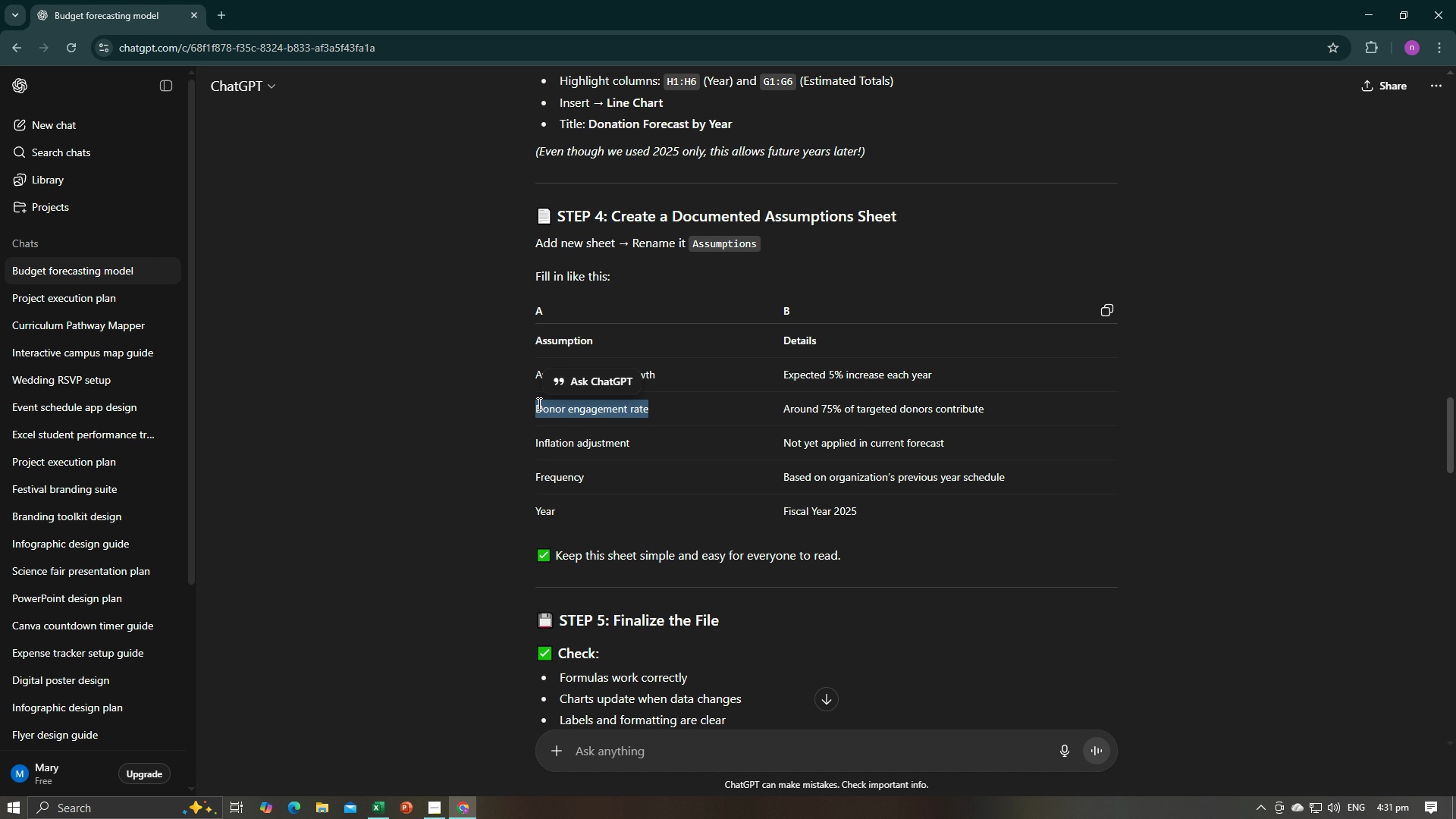 
key(Alt+AltLeft)
 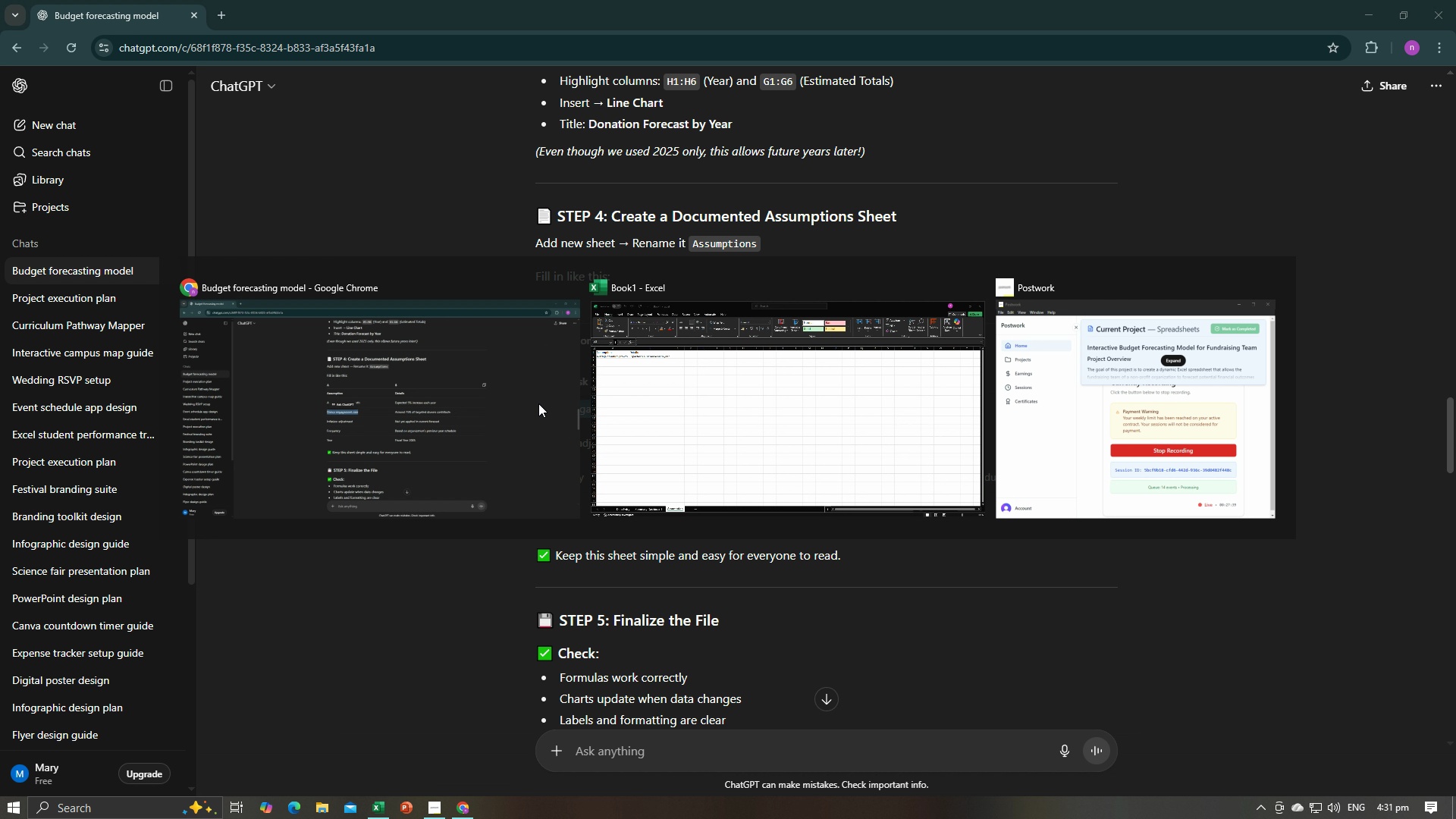 
key(Alt+Tab)
 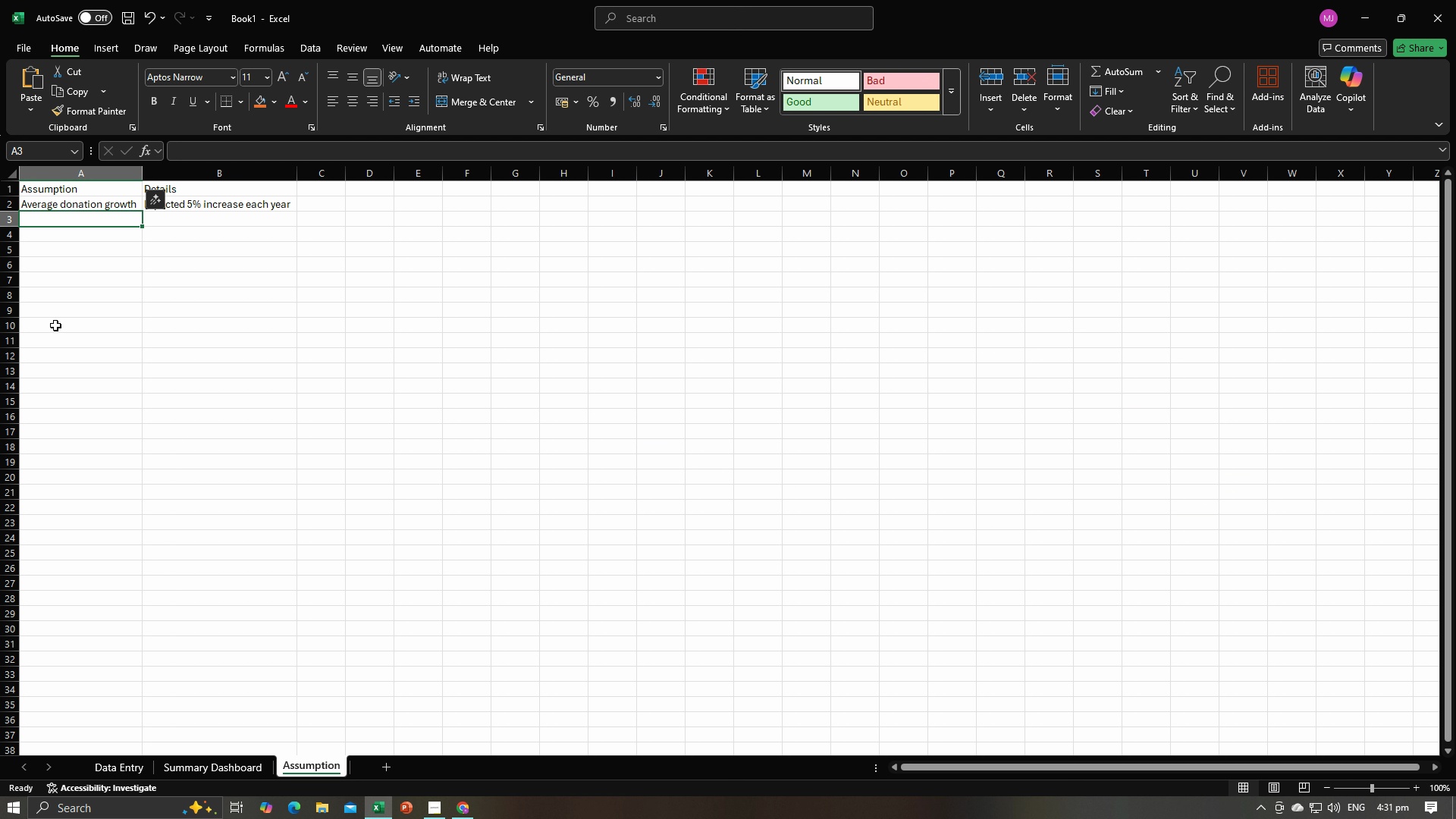 
key(Control+V)
 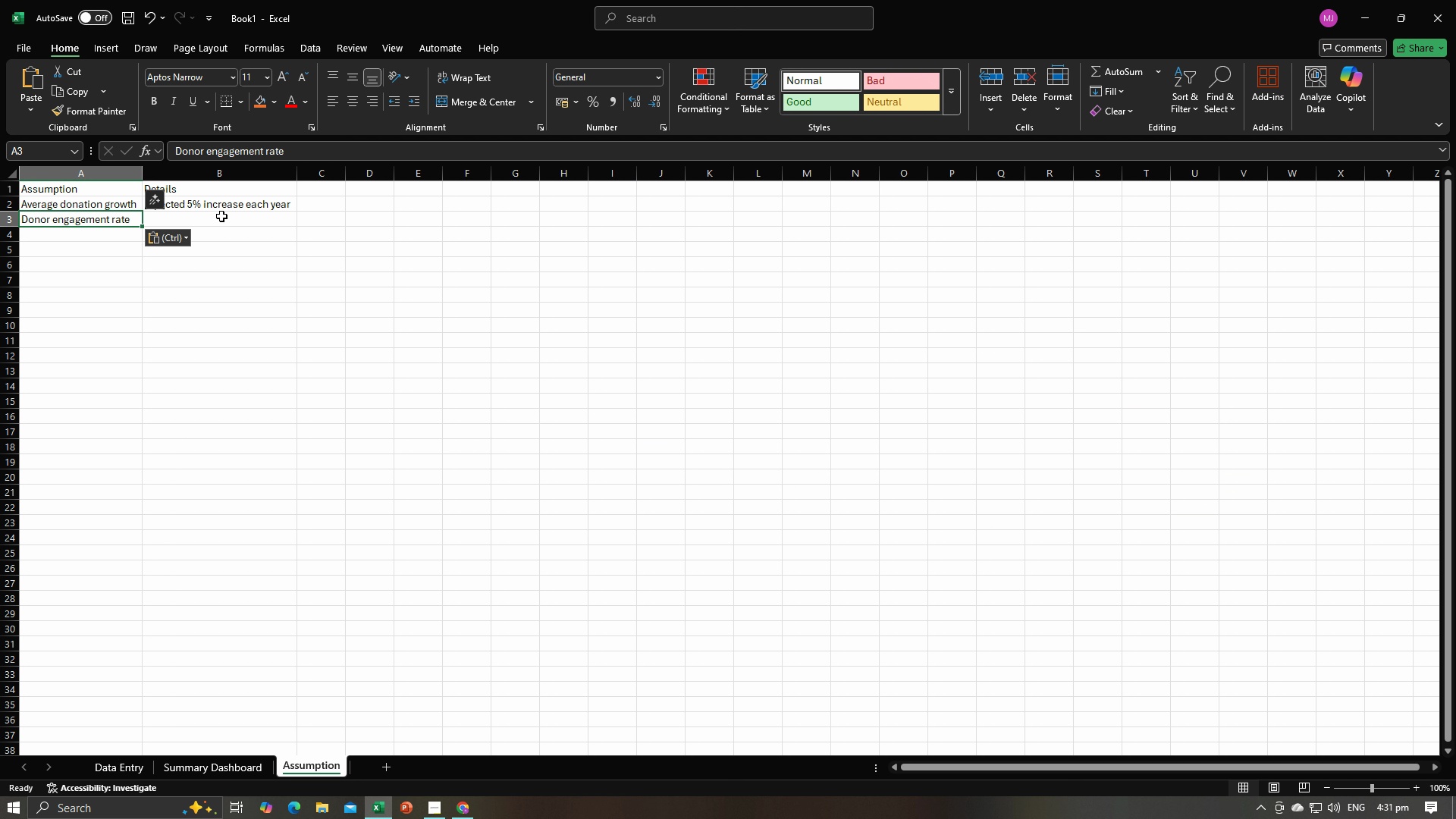 
left_click([221, 218])
 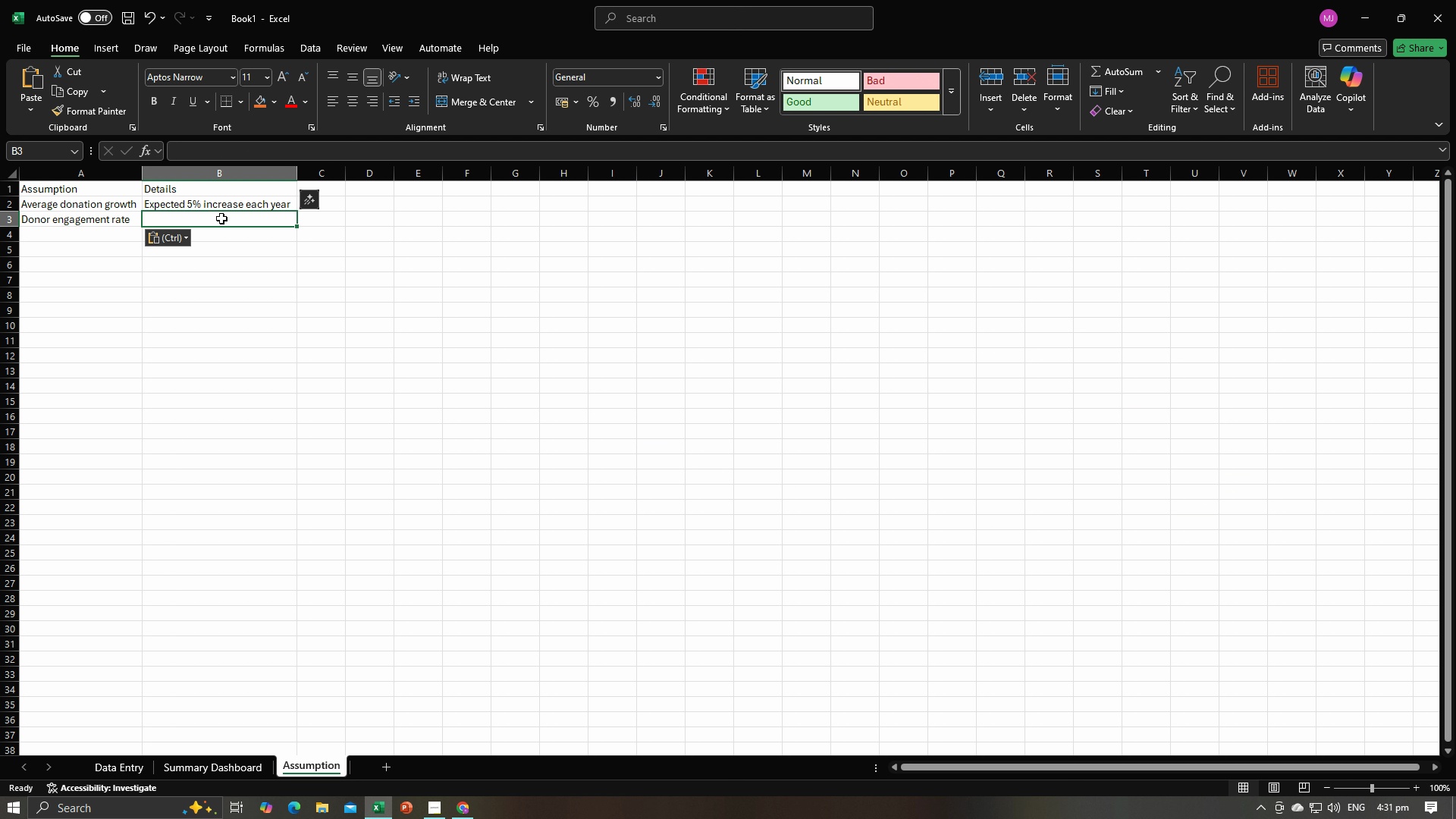 
key(Alt+AltLeft)
 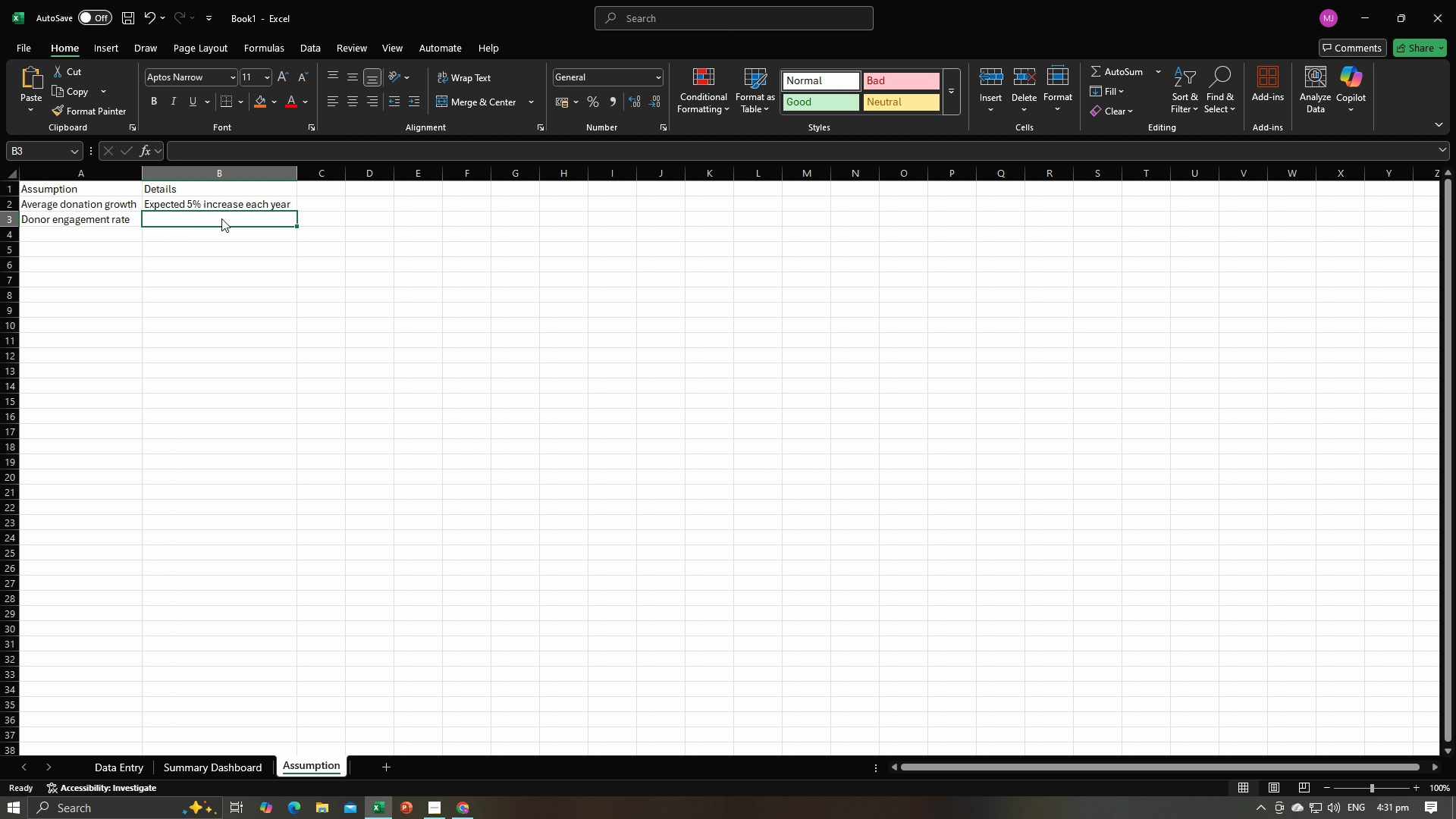 
key(Alt+Tab)
 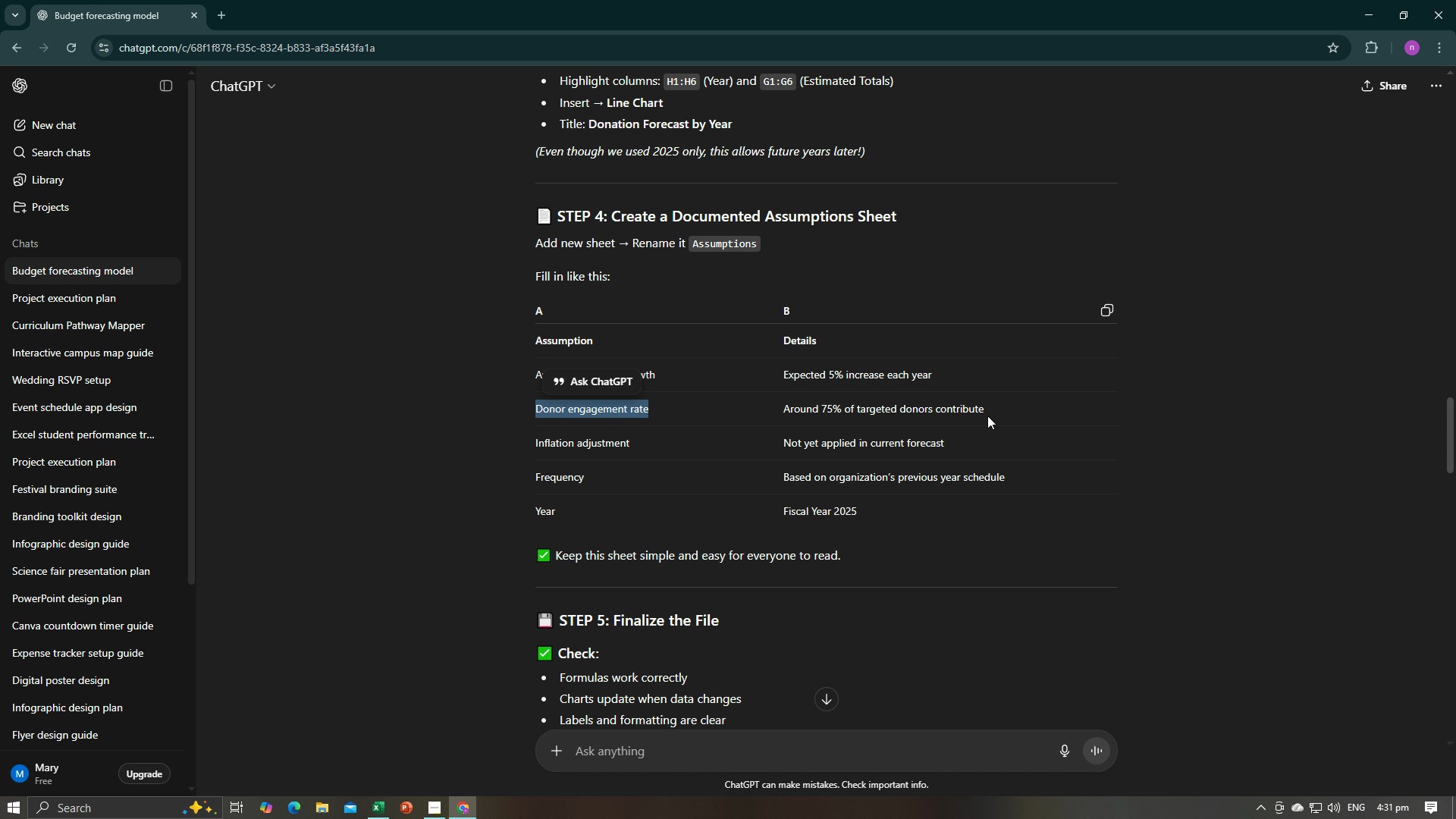 
left_click_drag(start_coordinate=[989, 411], to_coordinate=[781, 411])
 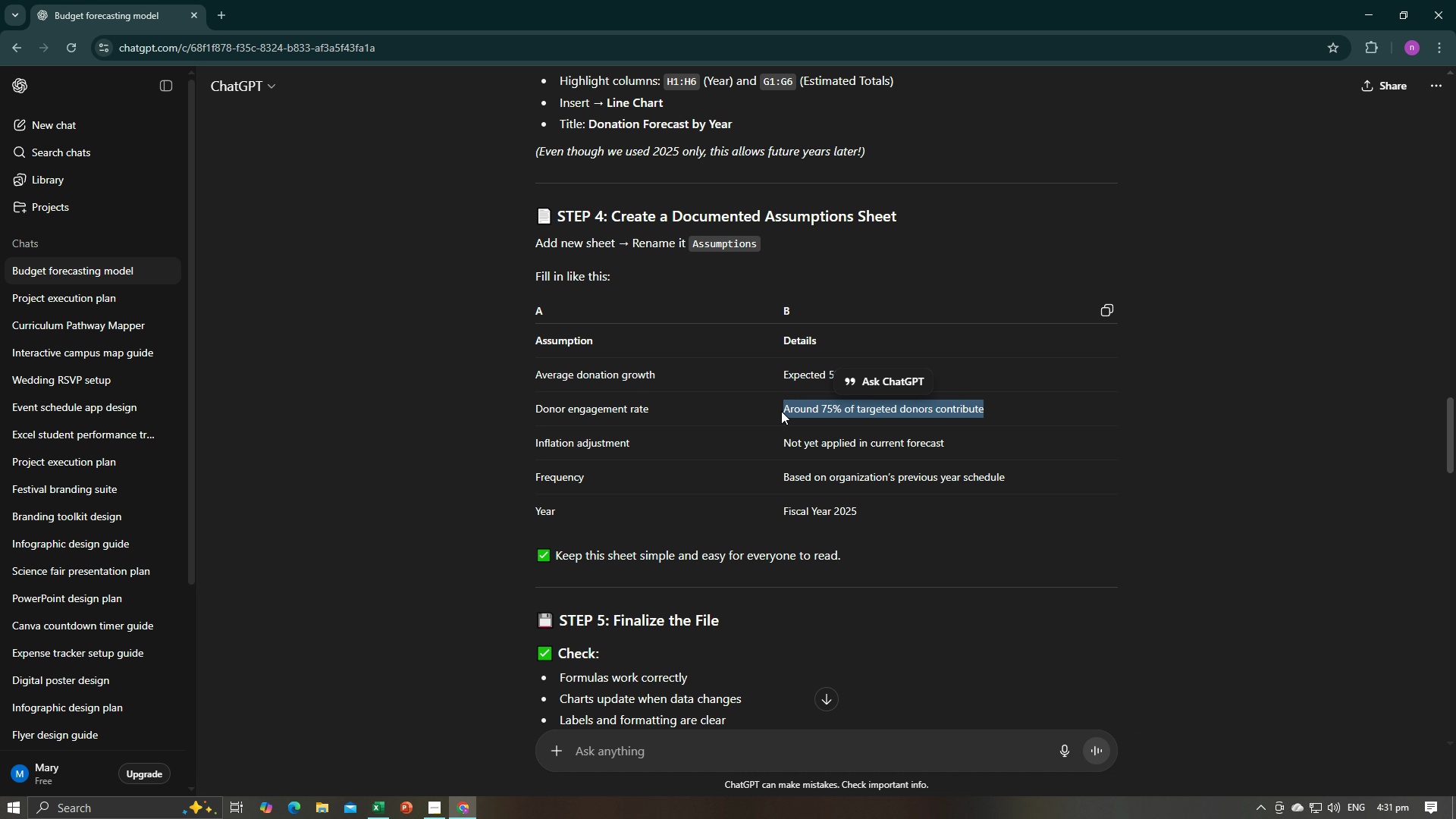 
key(Control+C)
 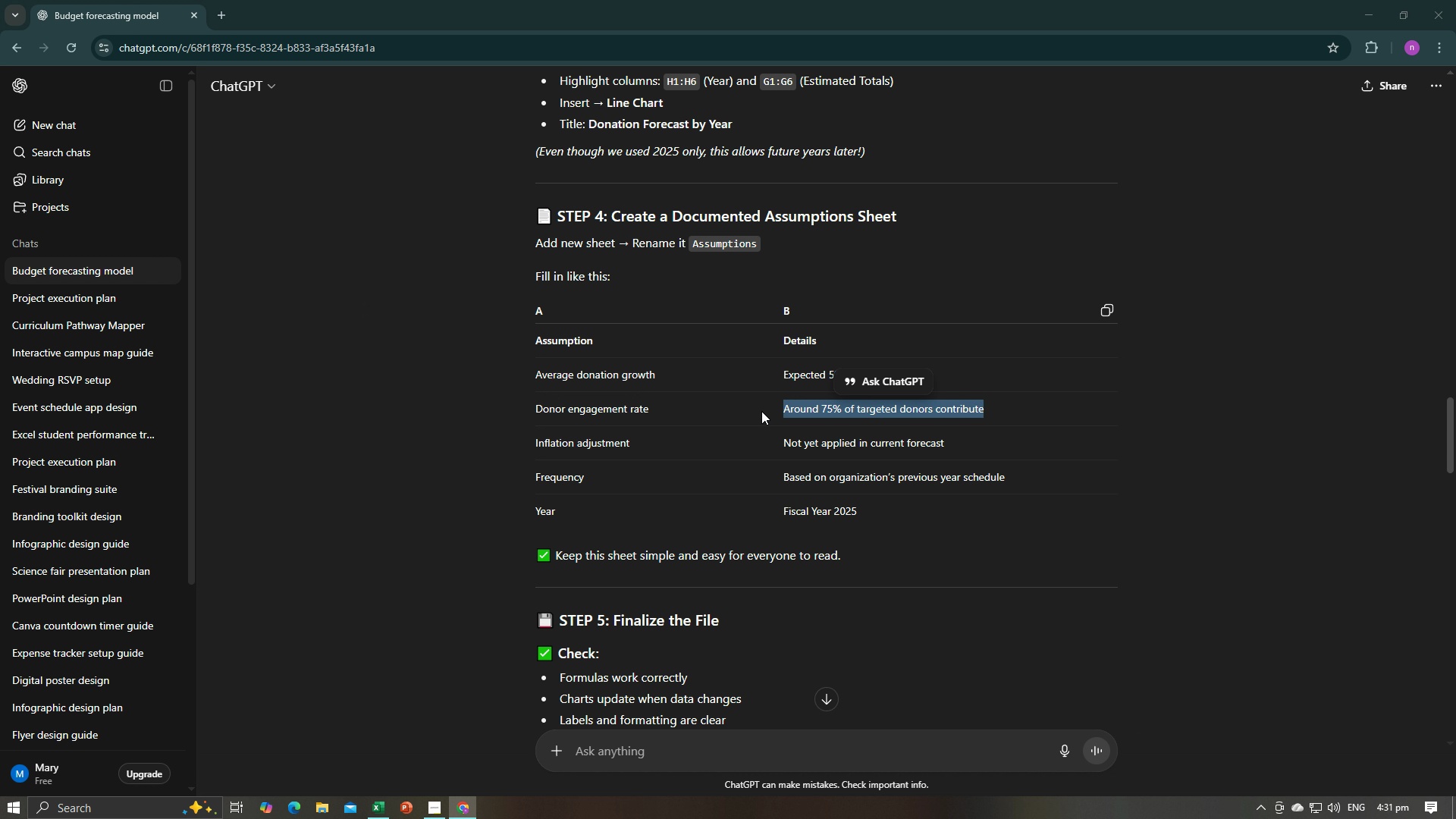 
key(Alt+AltLeft)
 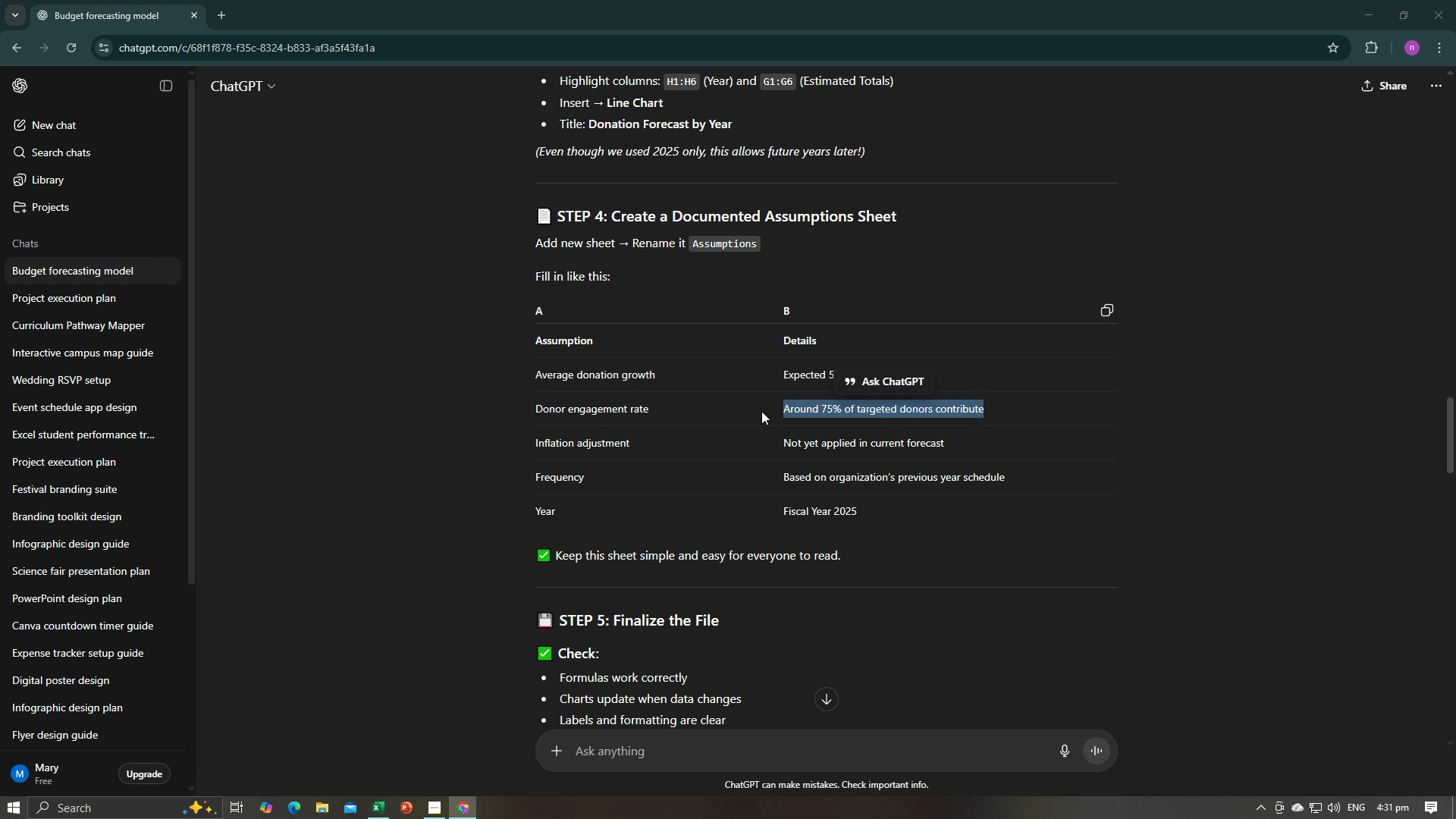 
key(Alt+Tab)
 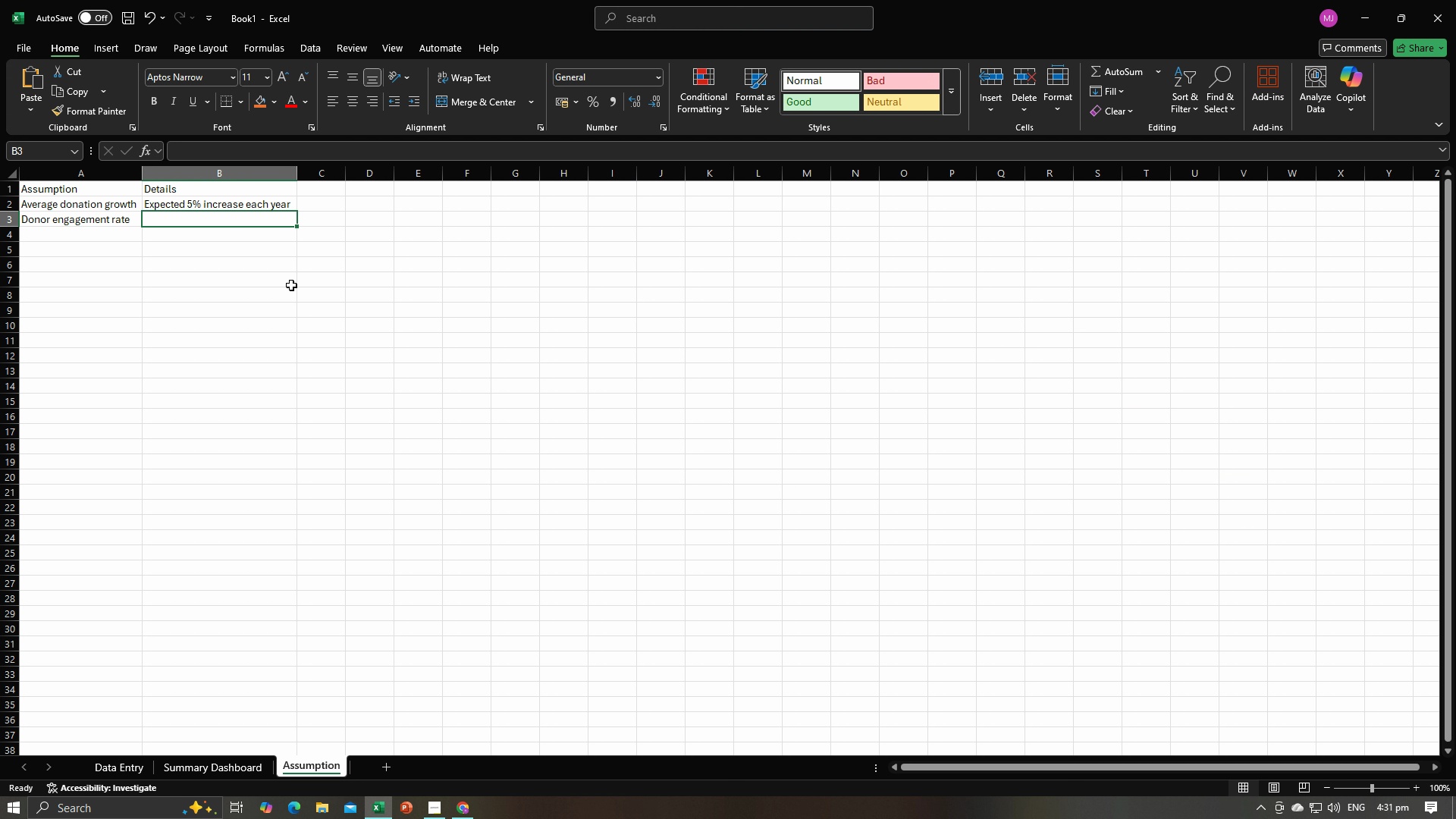 
key(Control+V)
 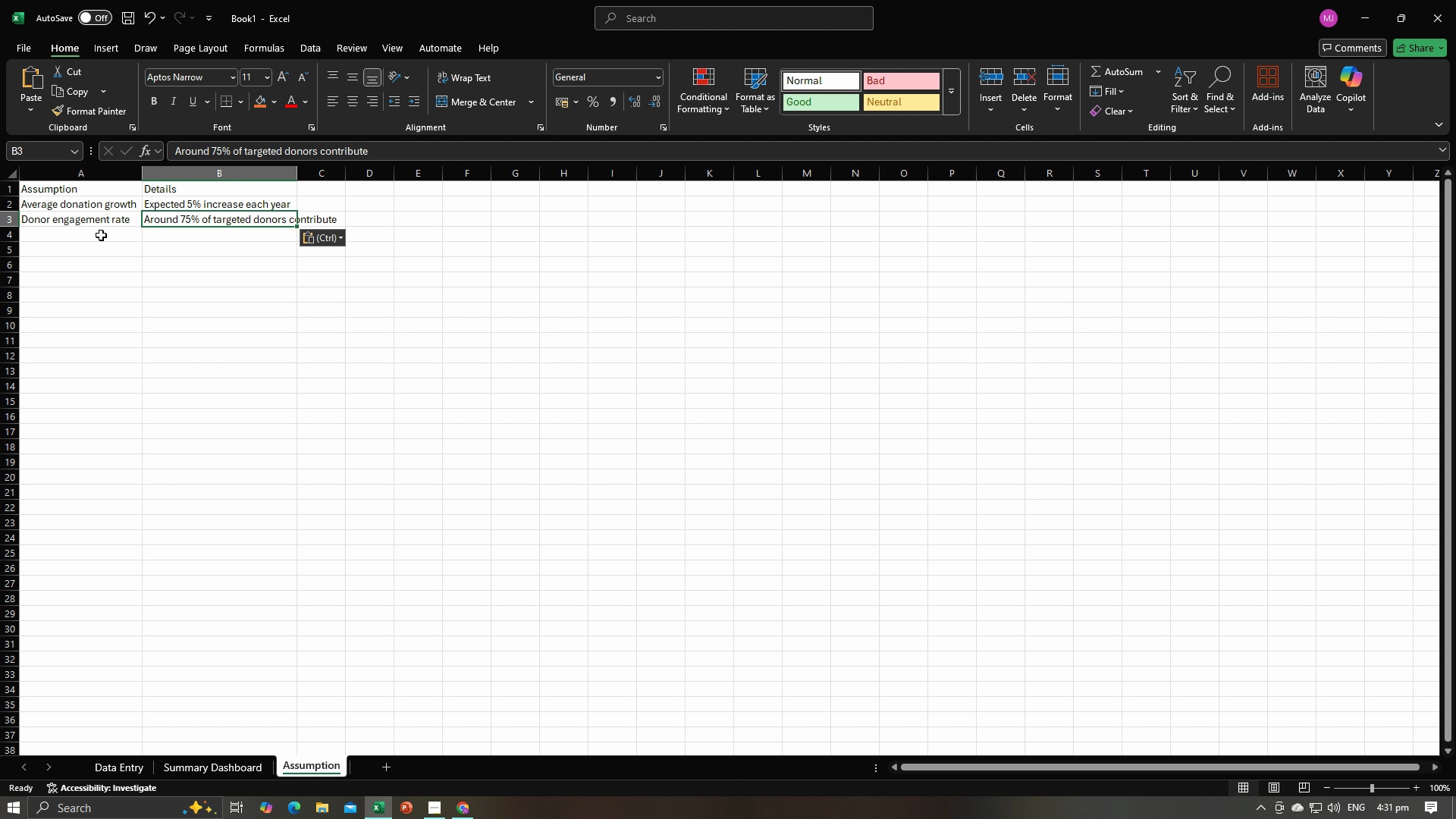 
left_click([101, 235])
 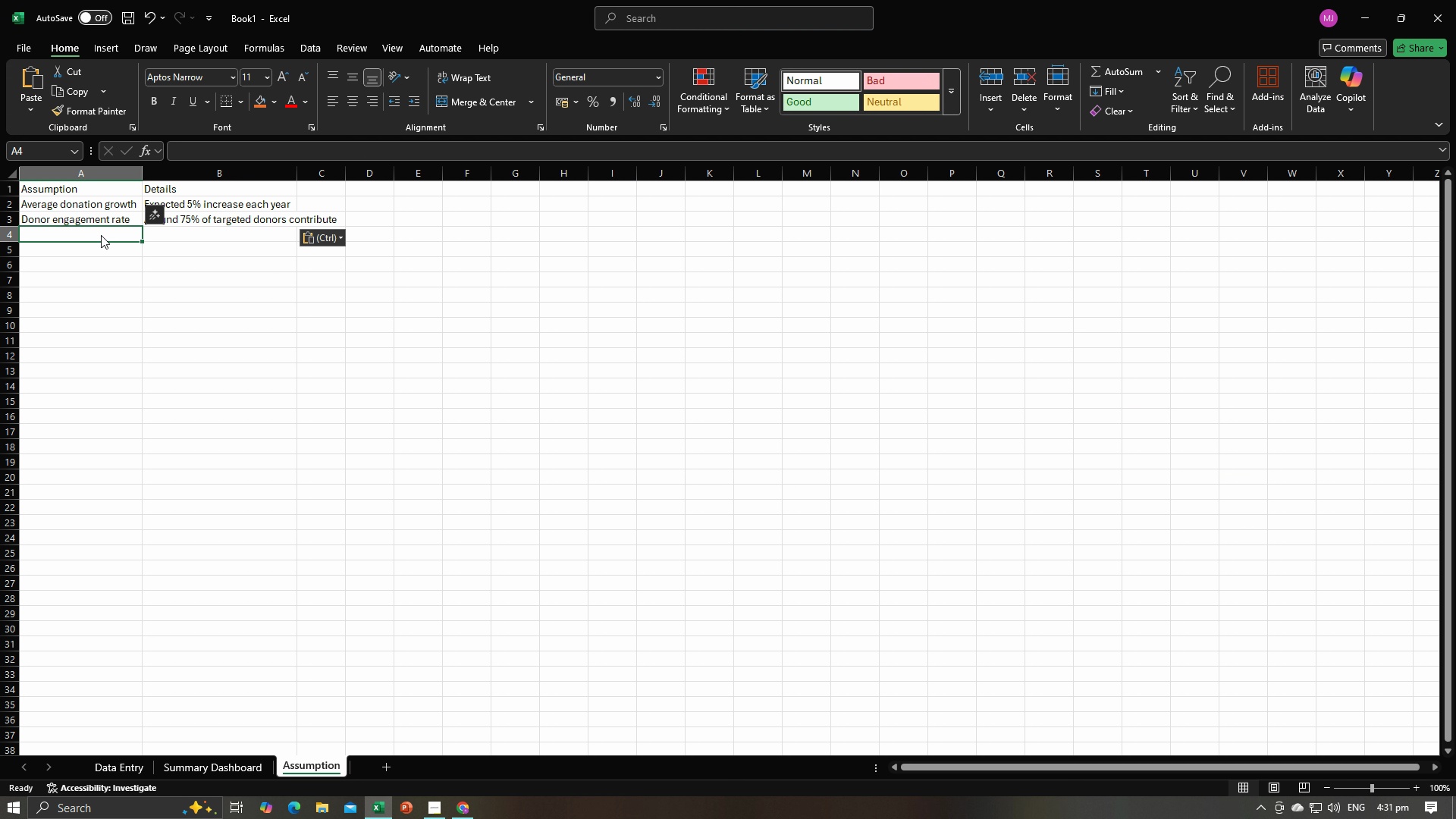 
key(Alt+AltLeft)
 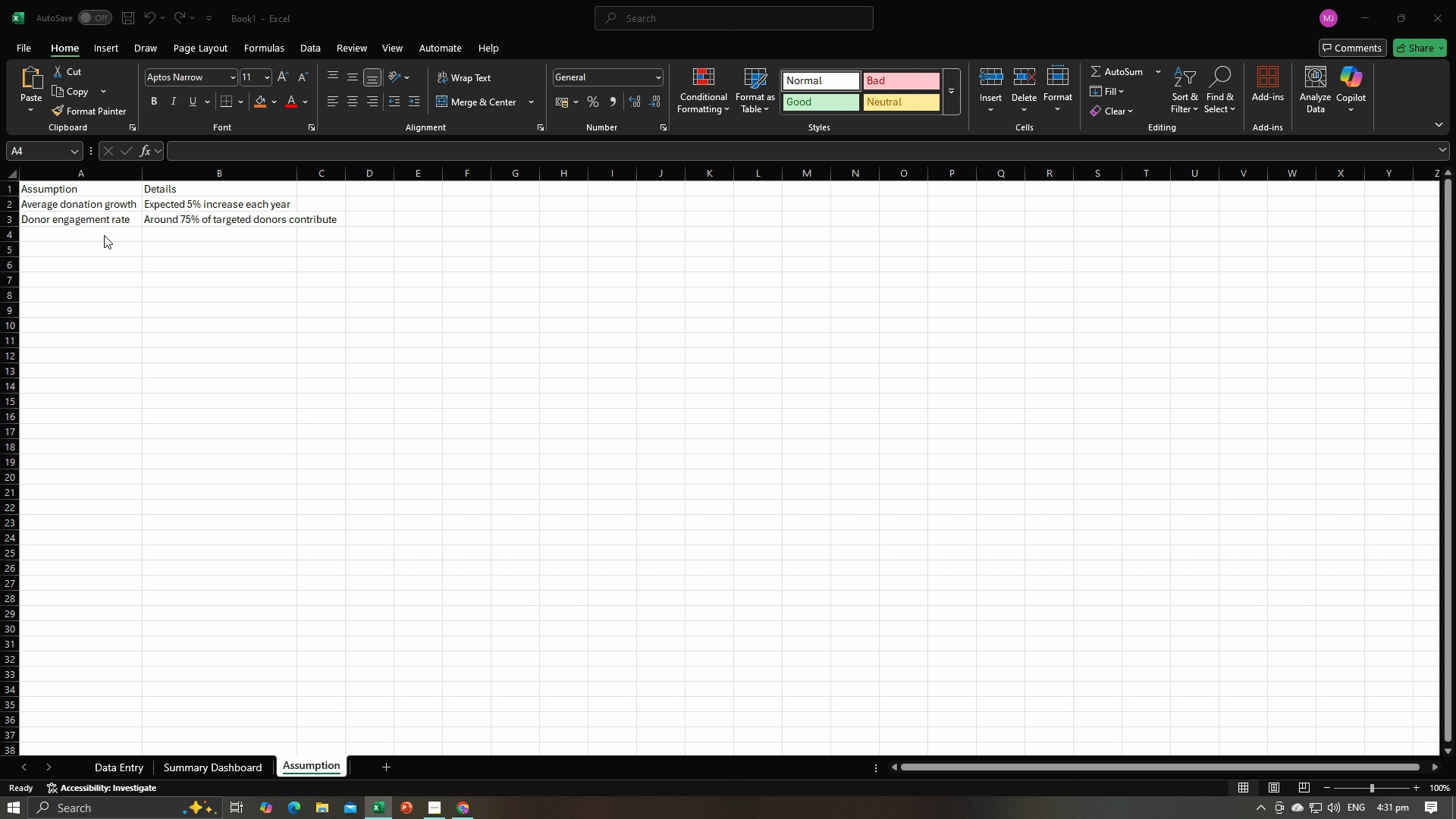 
key(Alt+Tab)
 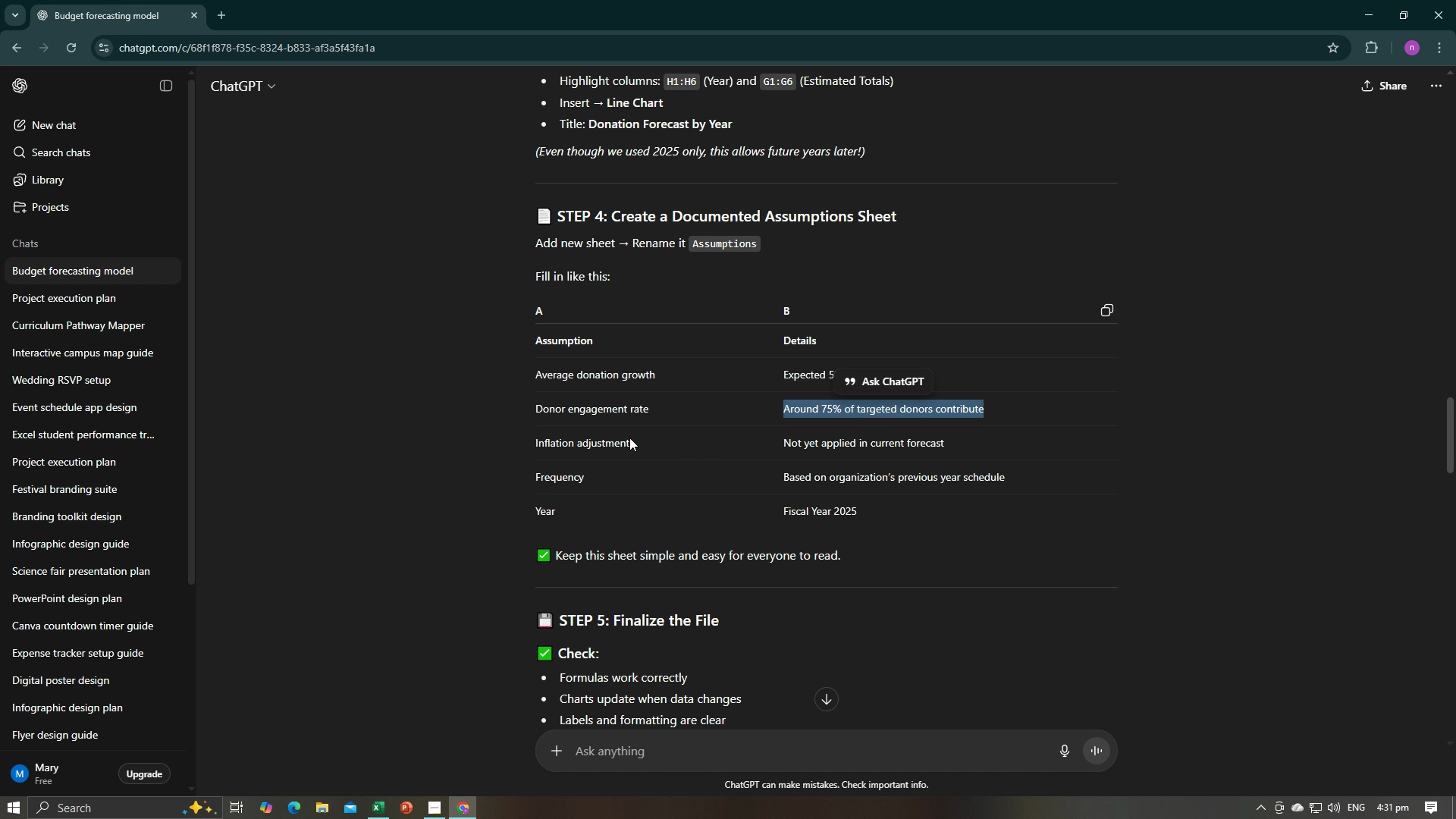 
left_click_drag(start_coordinate=[629, 438], to_coordinate=[533, 437])
 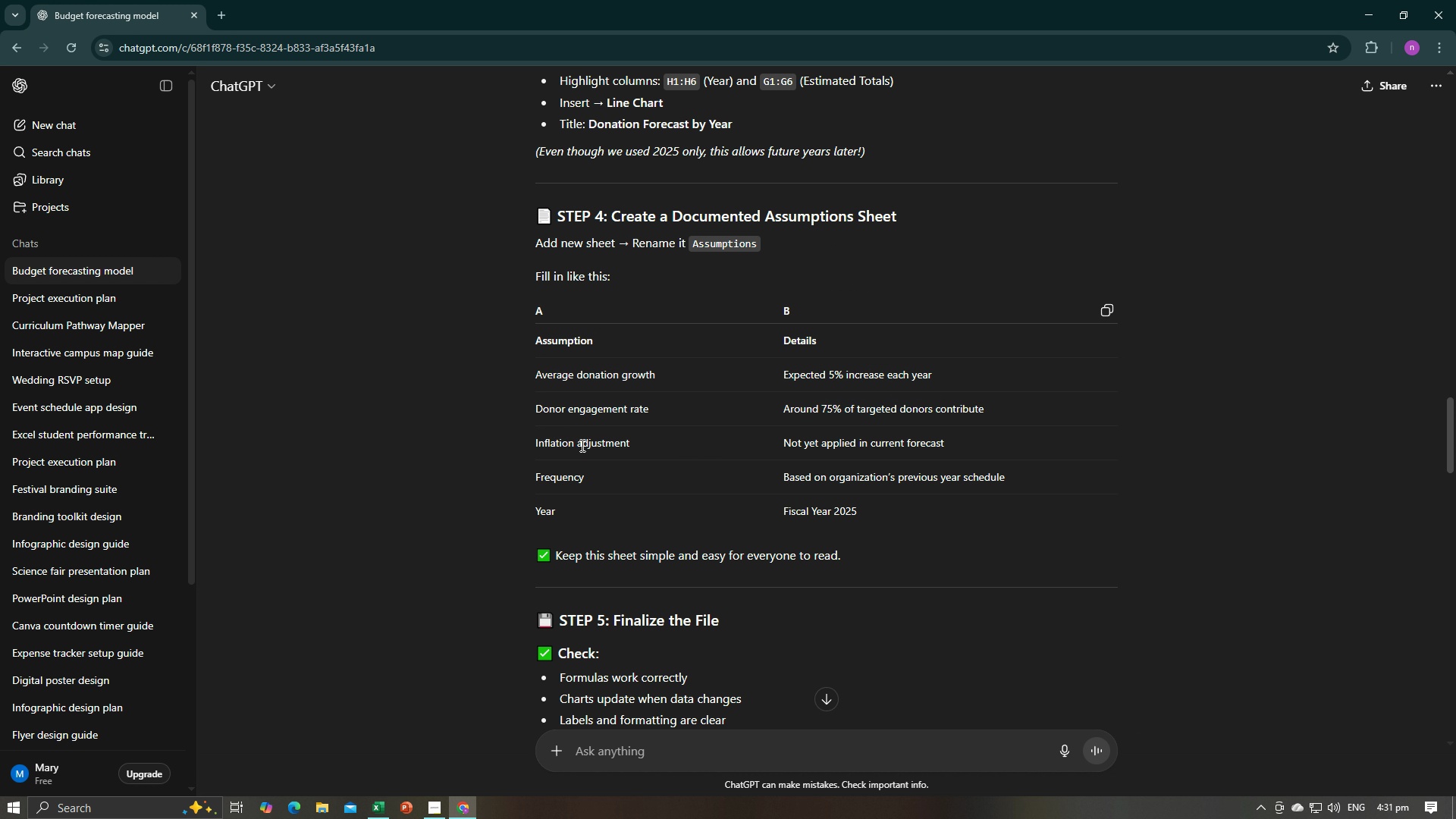 
left_click([579, 445])
 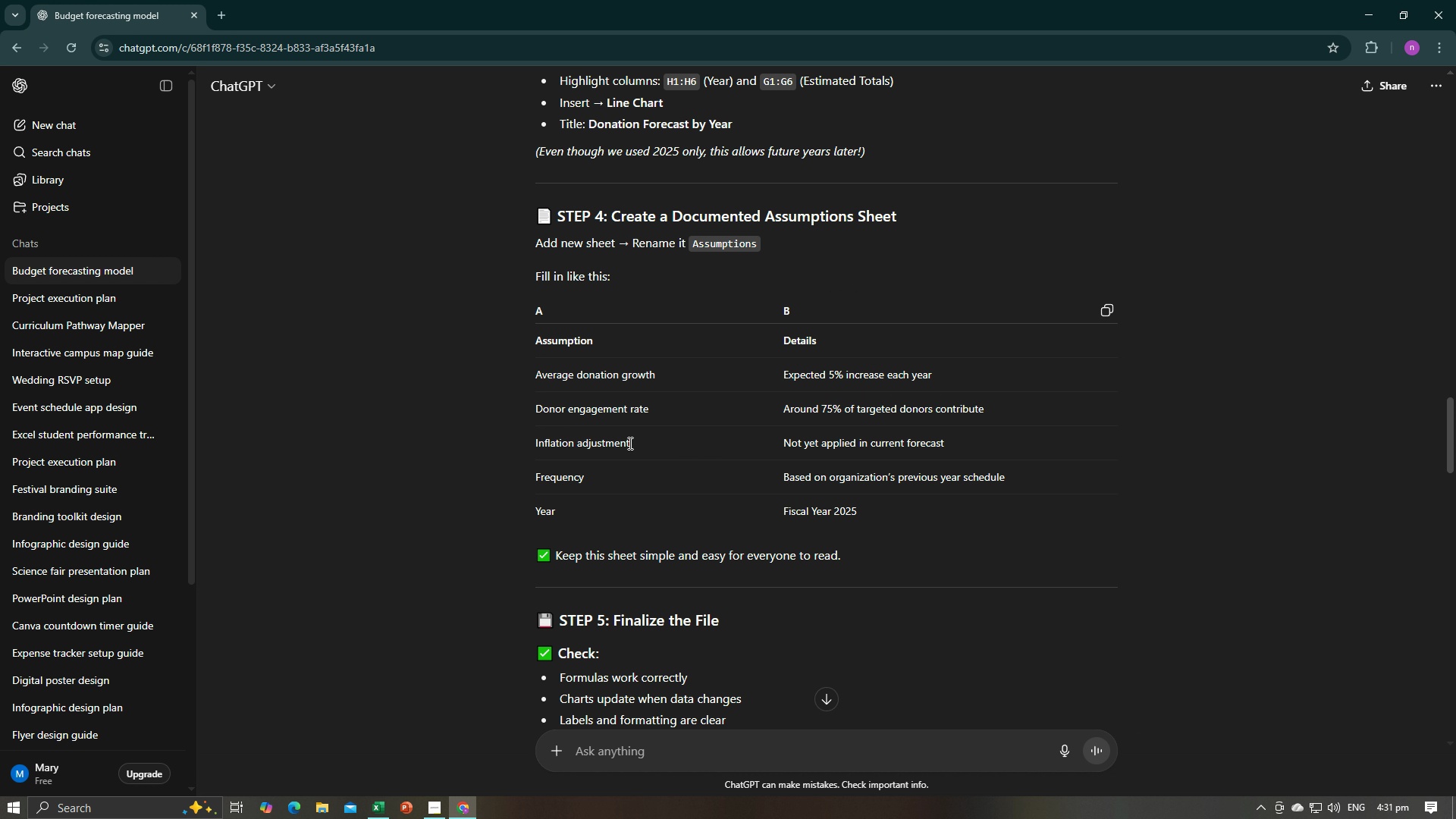 
left_click_drag(start_coordinate=[629, 443], to_coordinate=[535, 444])
 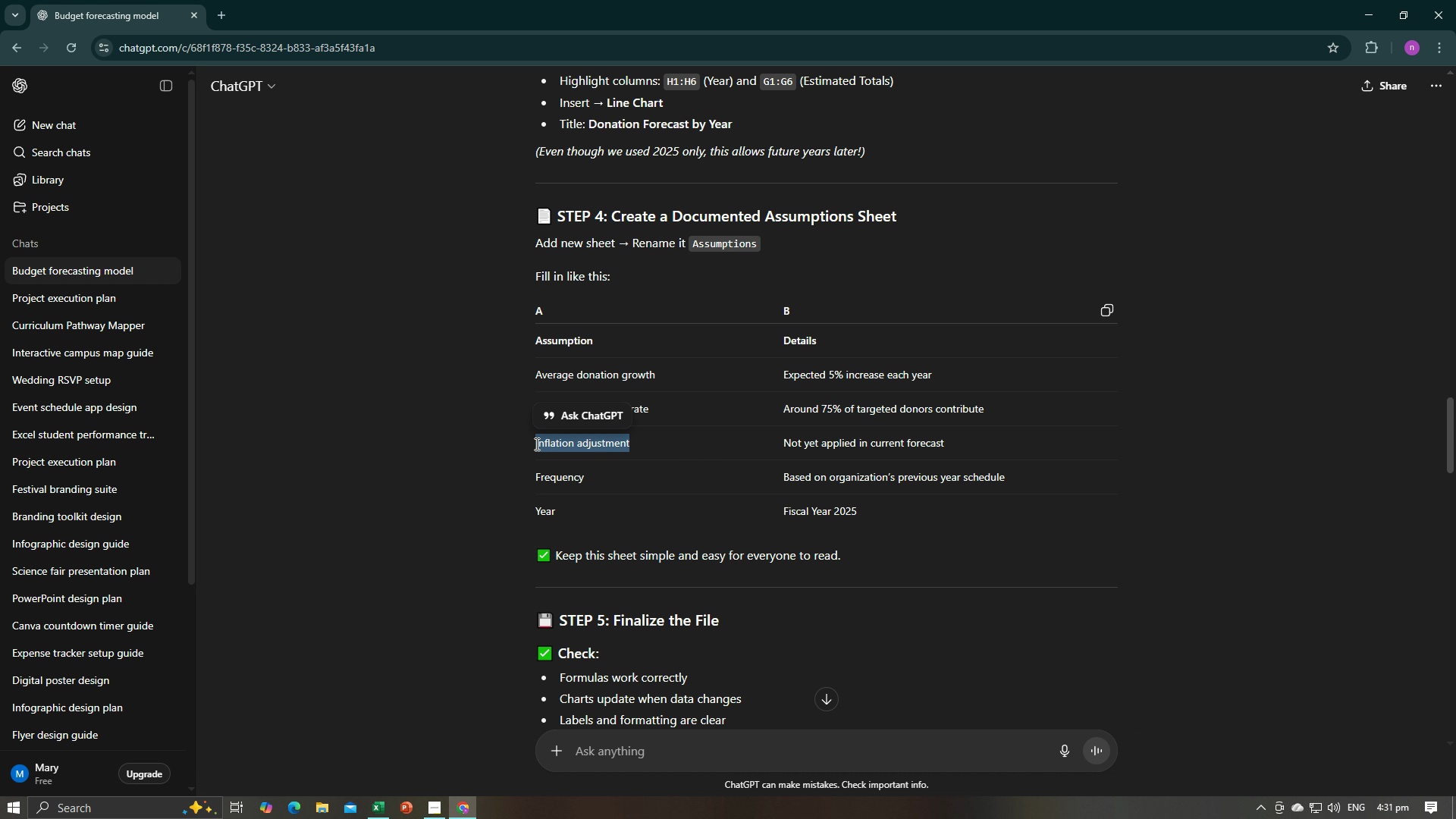 
key(Control+C)
 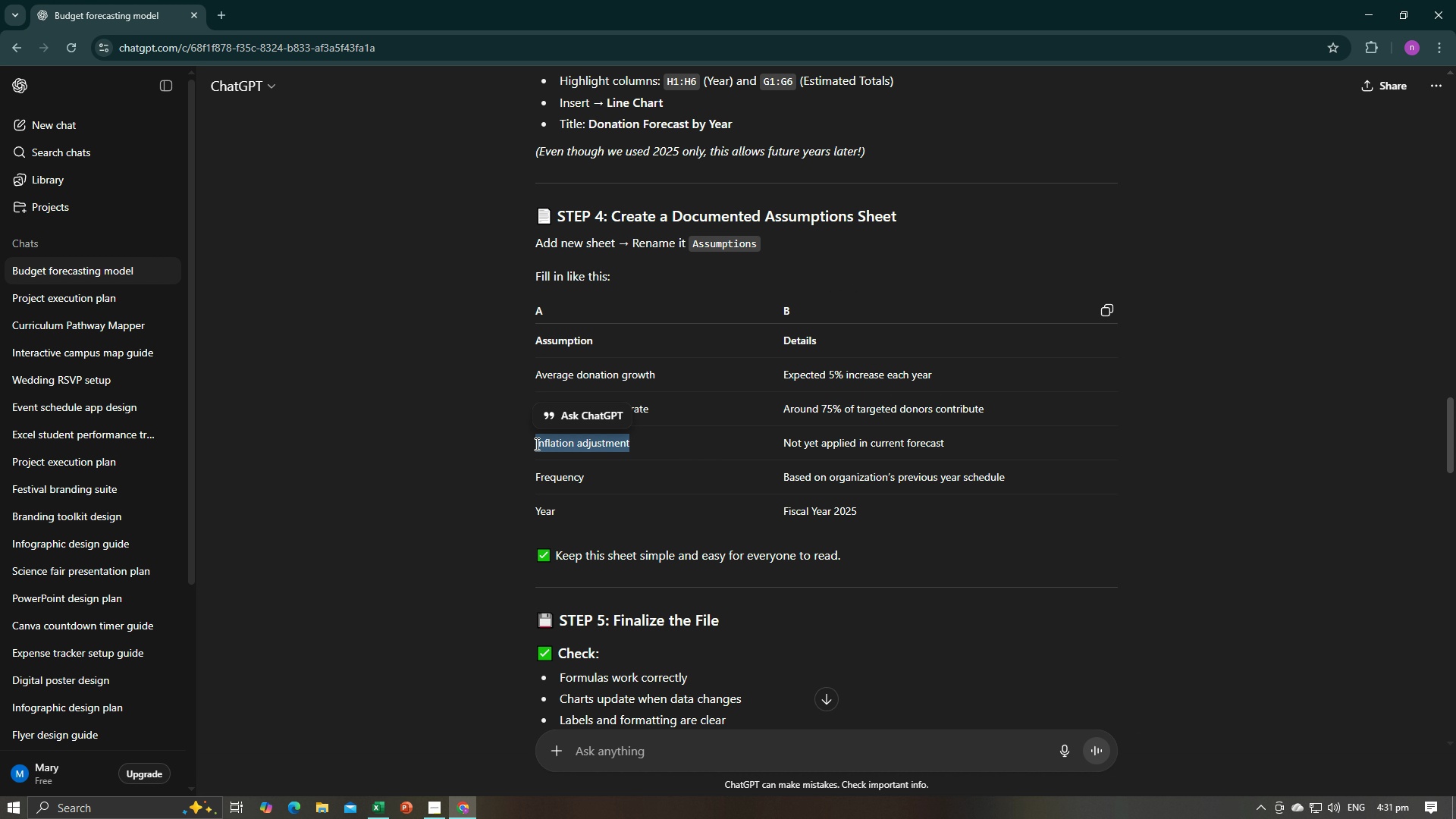 
key(Control+C)
 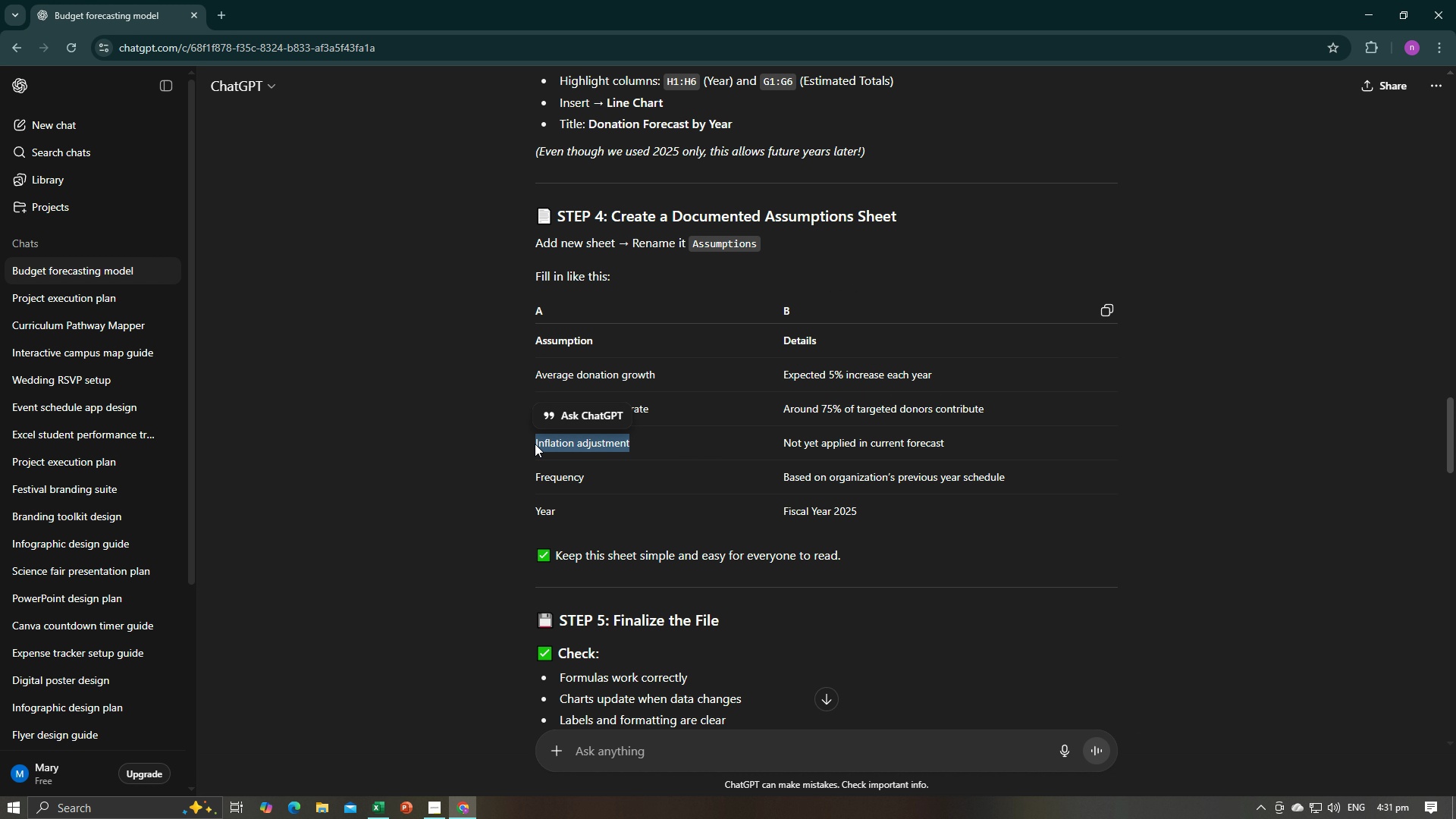 
key(Alt+AltLeft)
 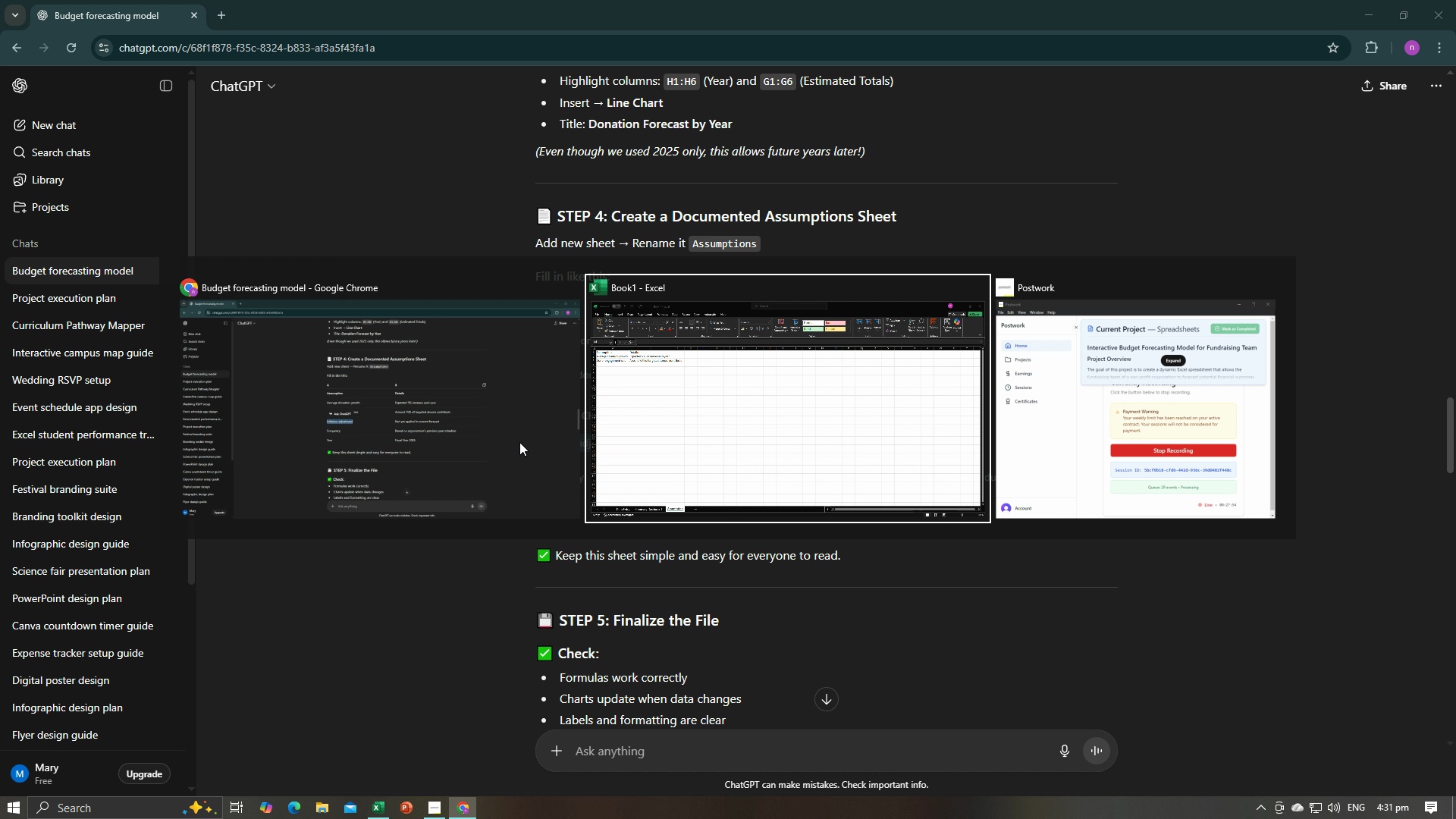 
key(Alt+Tab)
 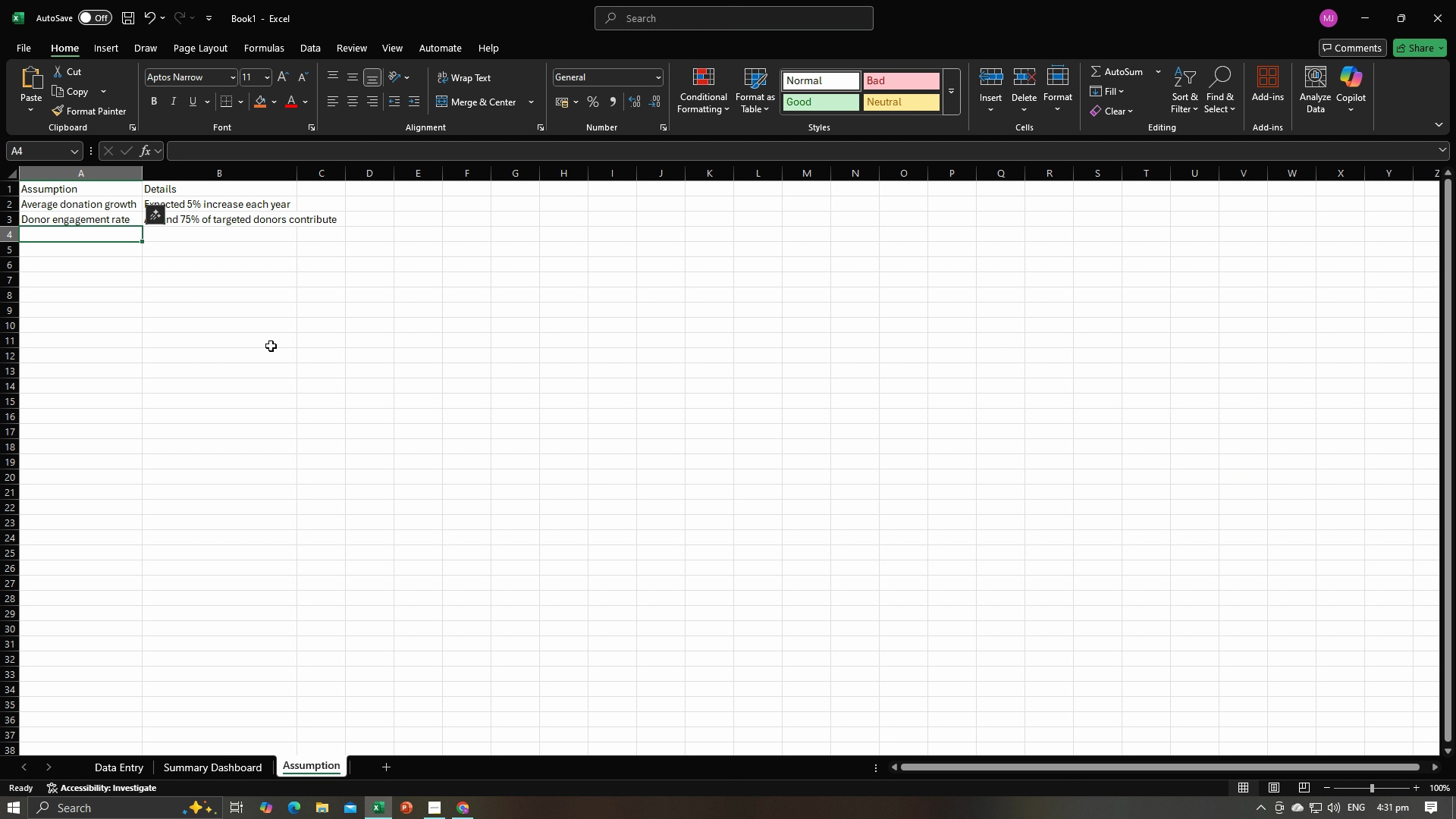 
key(Control+V)
 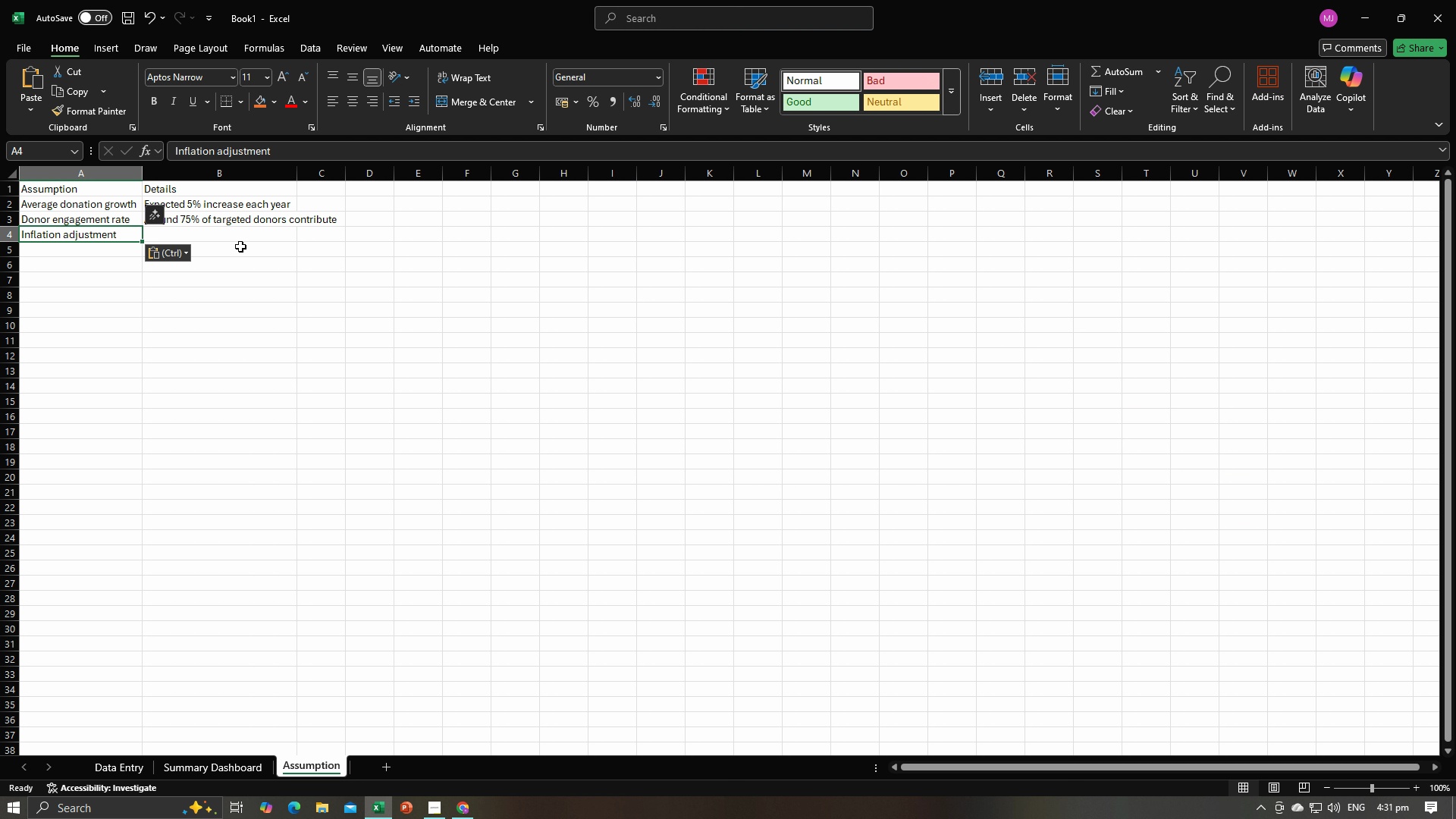 
left_click([241, 244])
 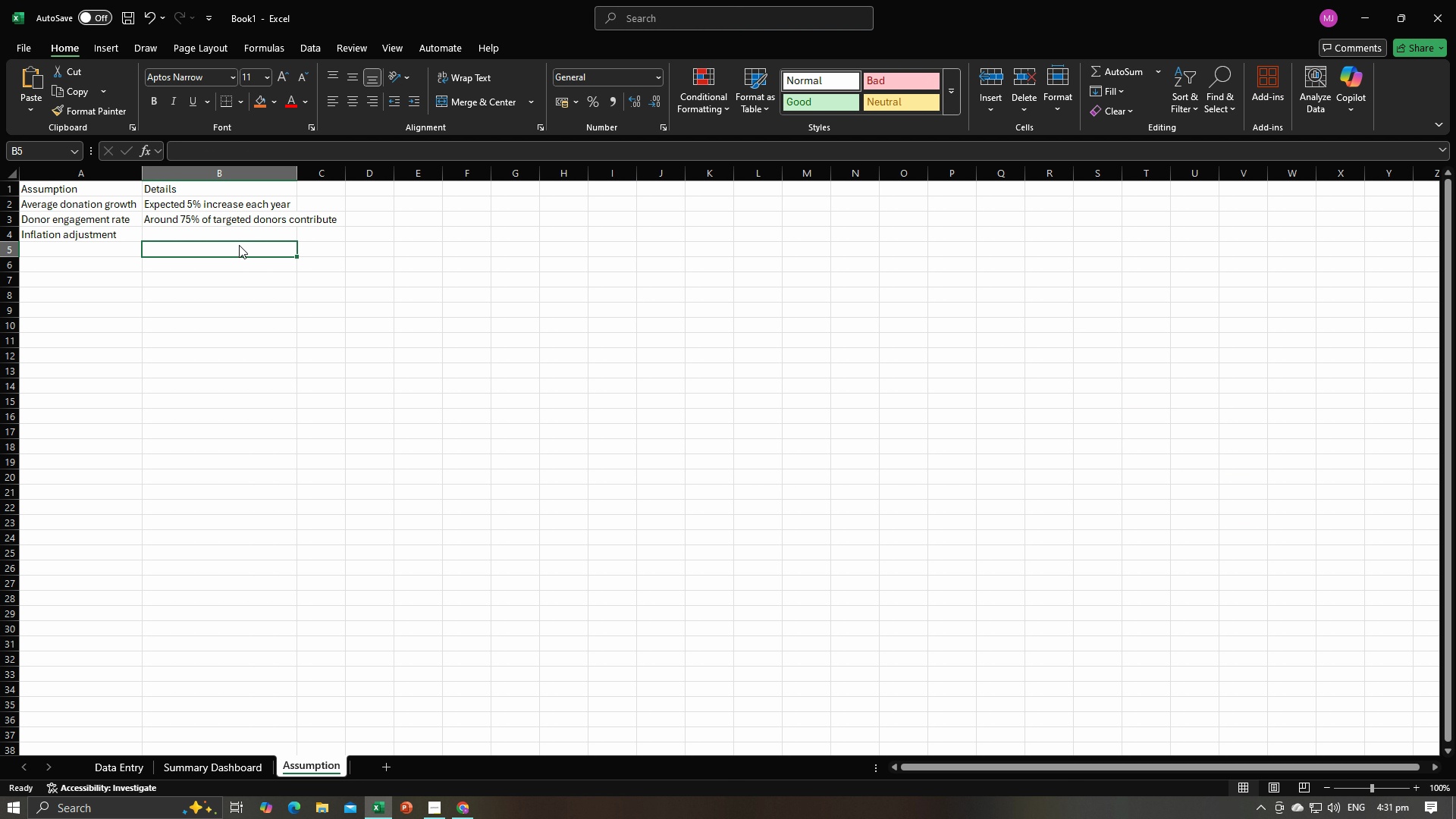 
key(Alt+AltLeft)
 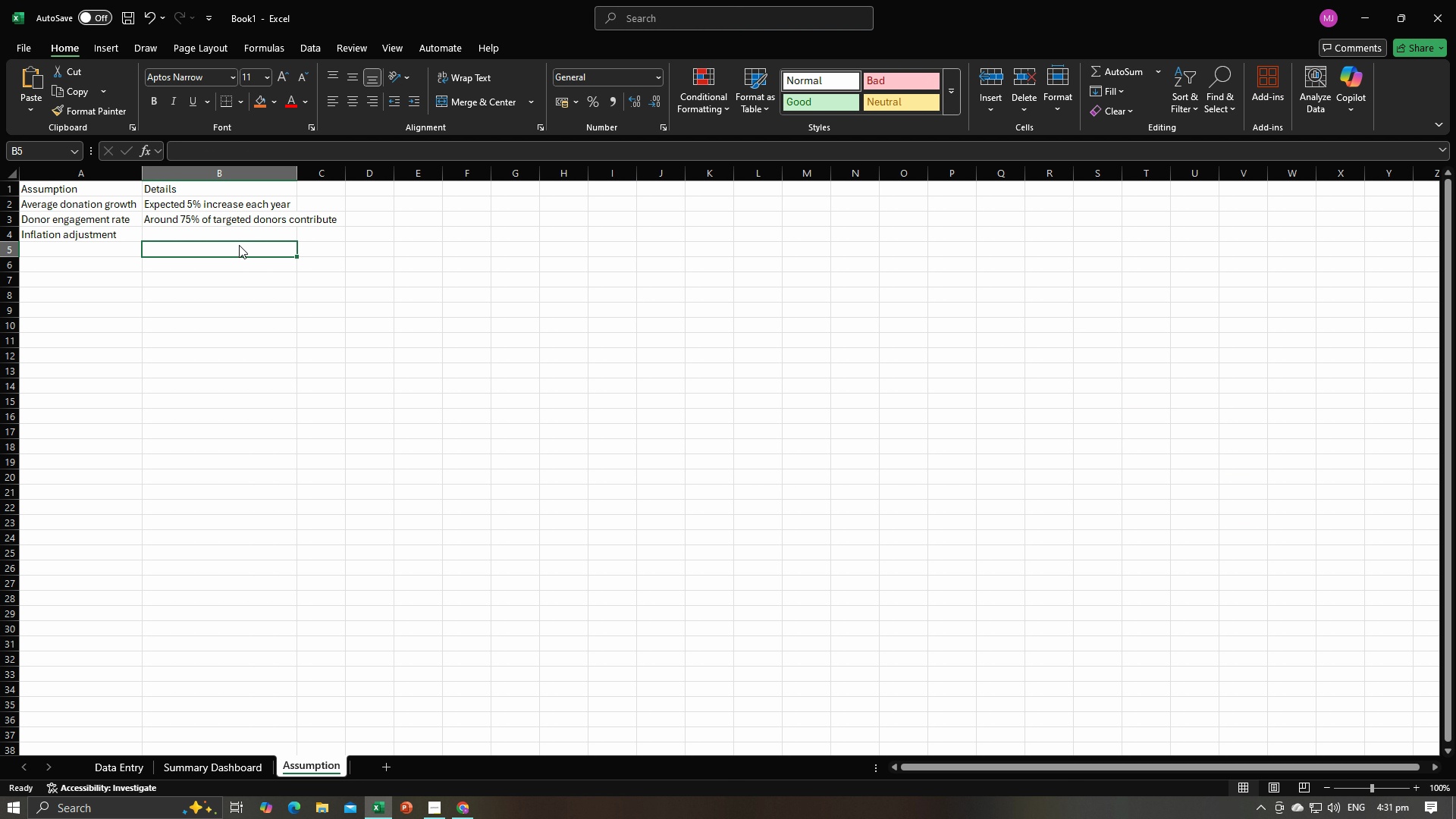 
key(Alt+Tab)
 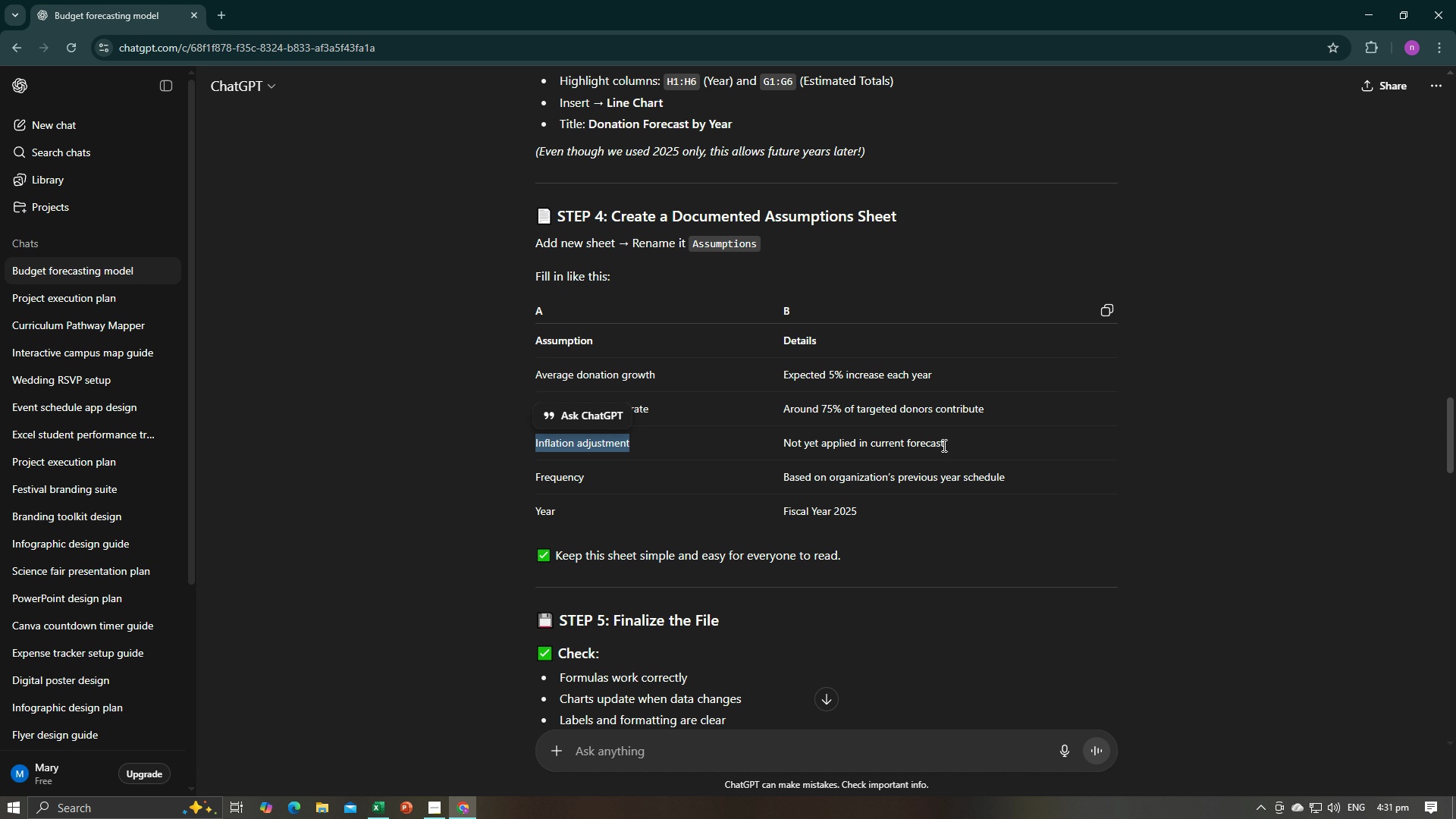 
left_click_drag(start_coordinate=[943, 443], to_coordinate=[770, 445])
 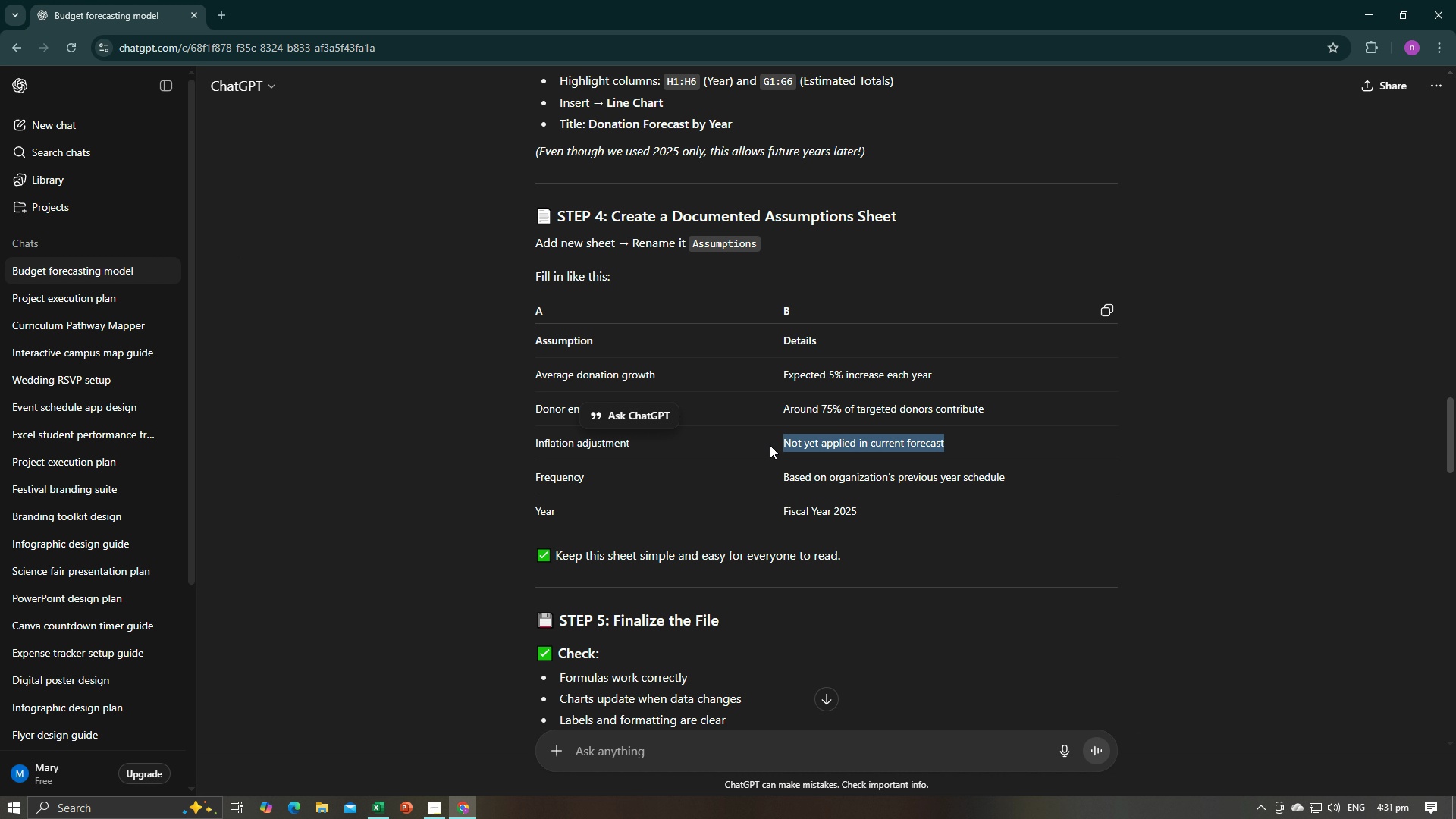 
key(Control+C)
 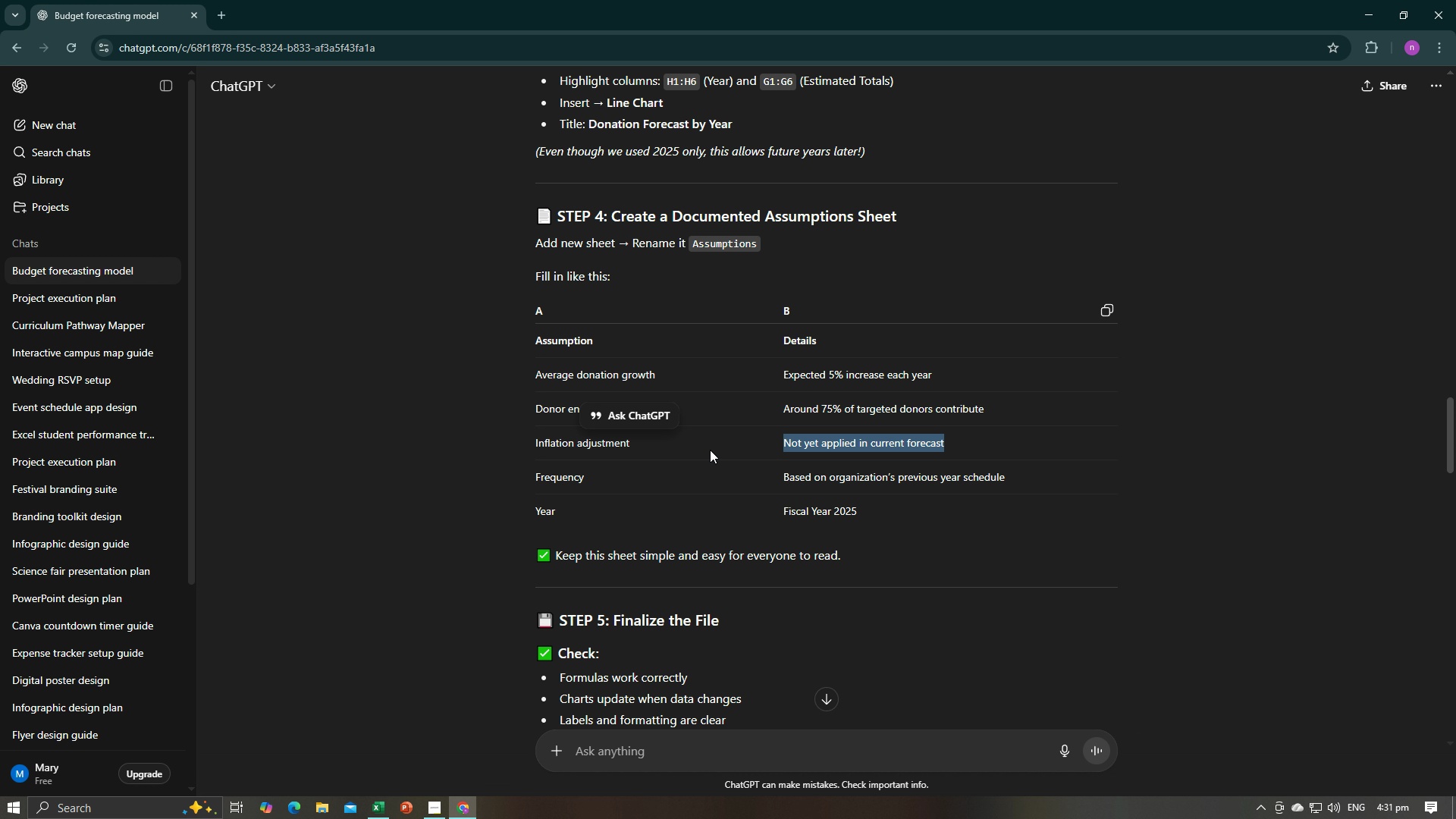 
key(Alt+AltLeft)
 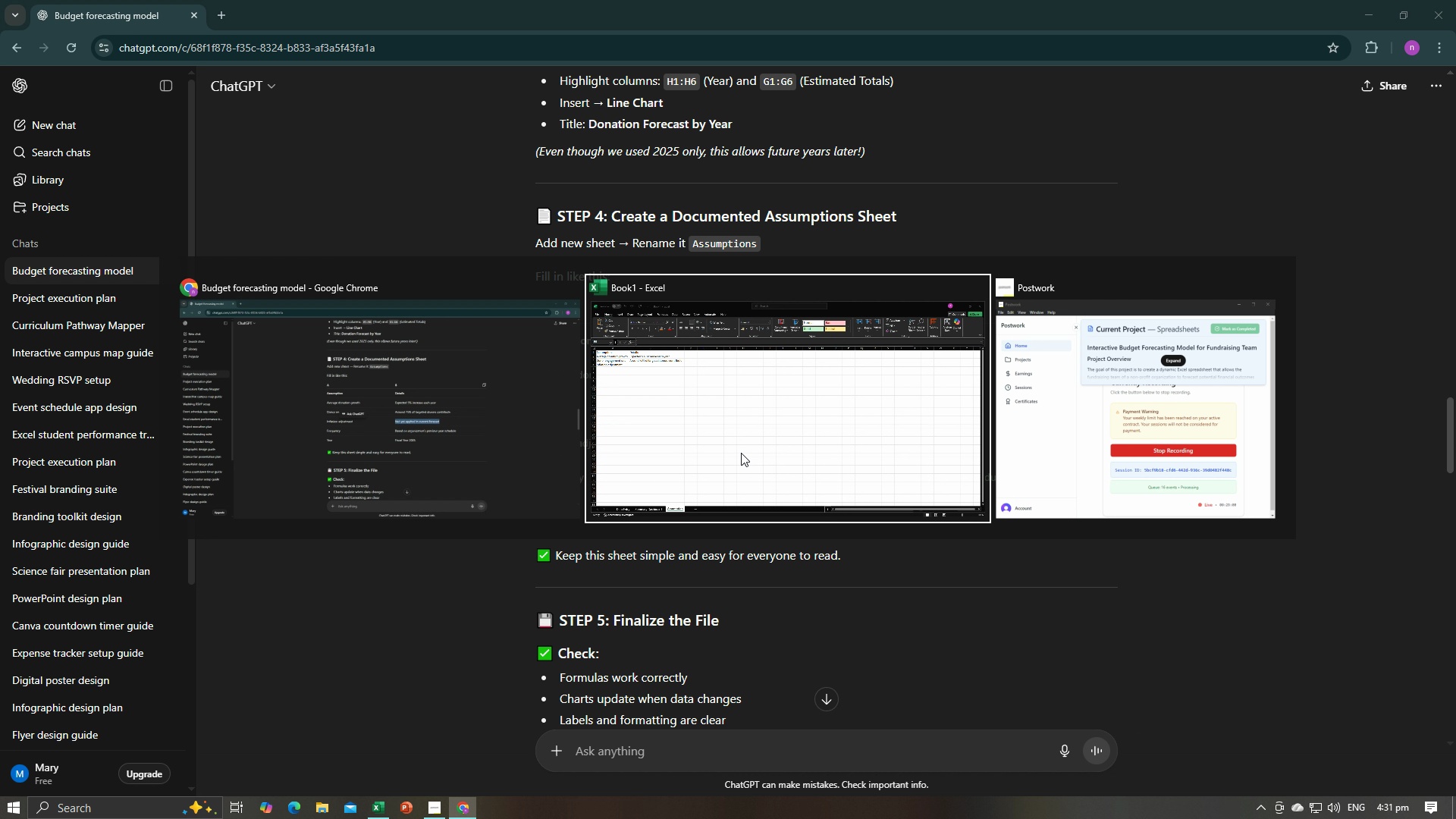 
key(Alt+Tab)
 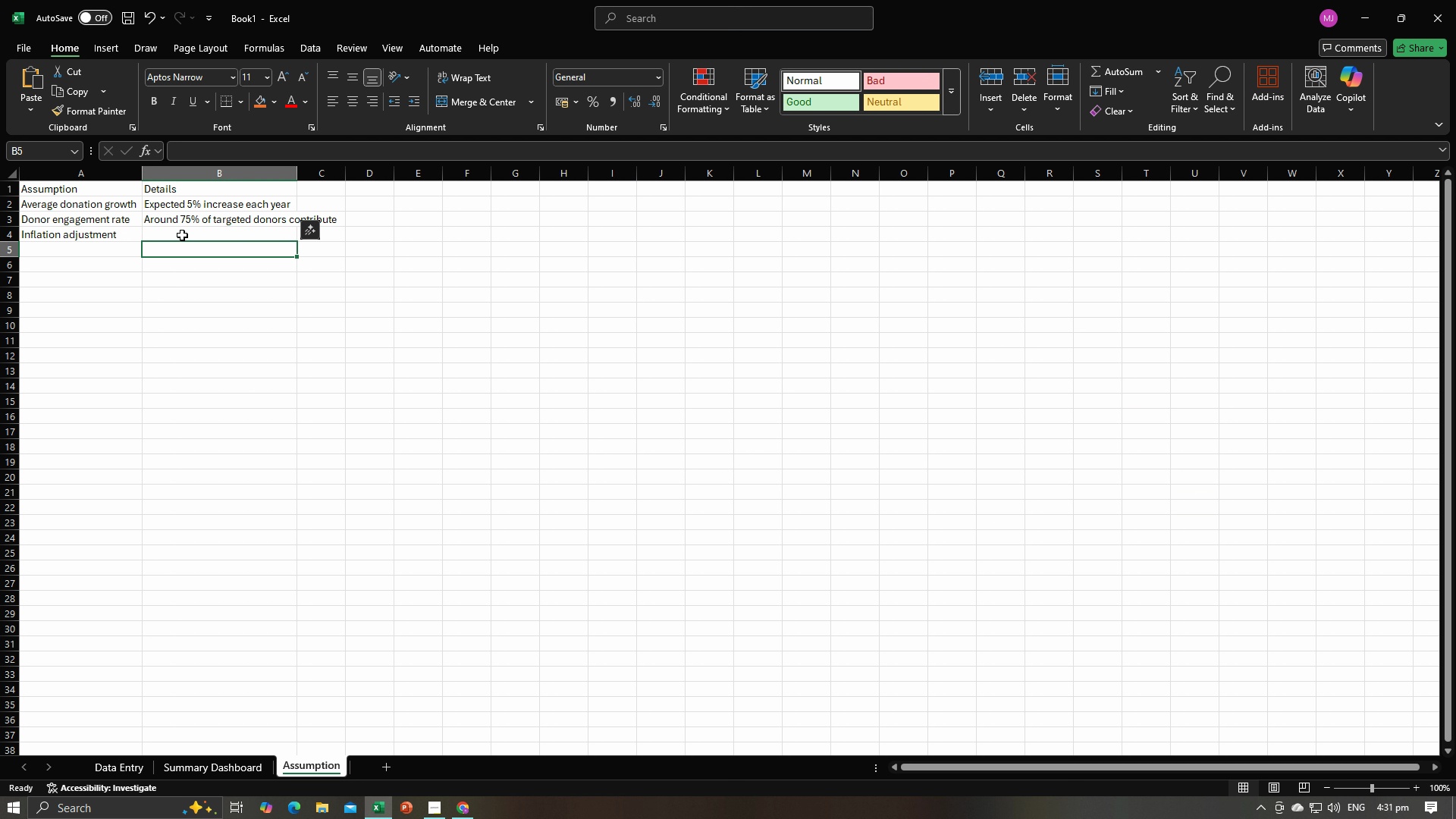 
left_click([183, 234])
 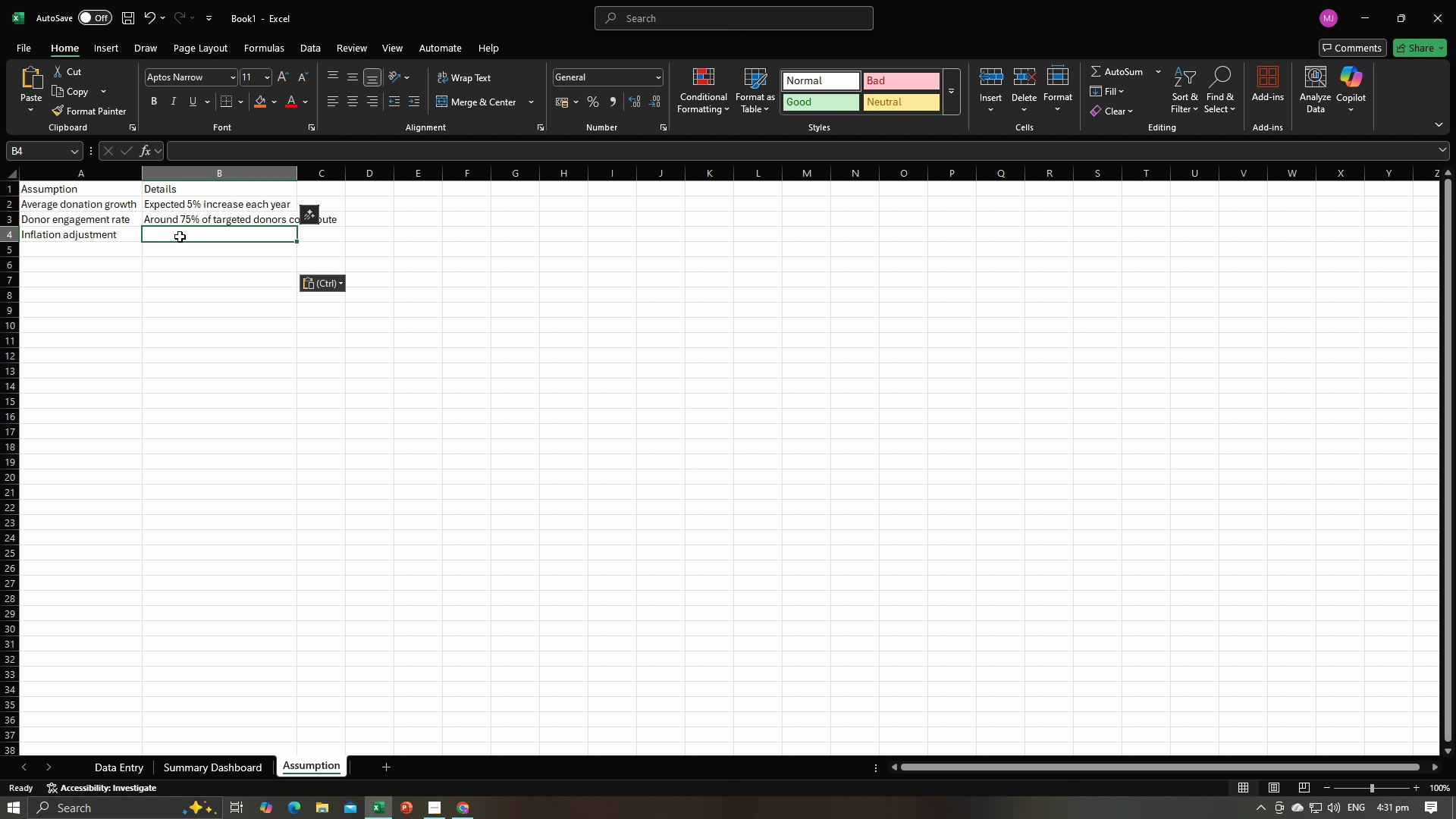 
key(Control+V)
 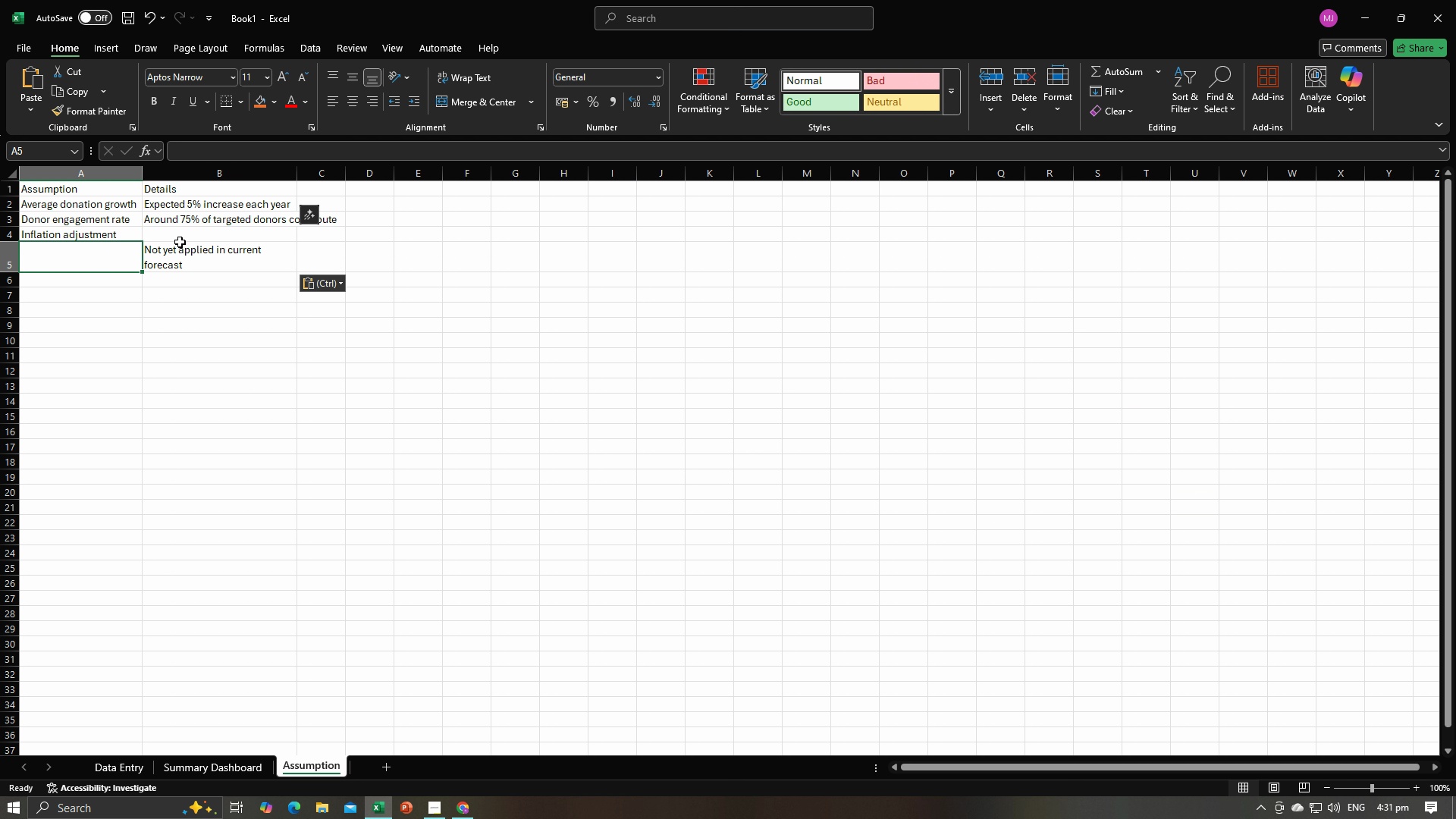 
left_click([180, 242])
 